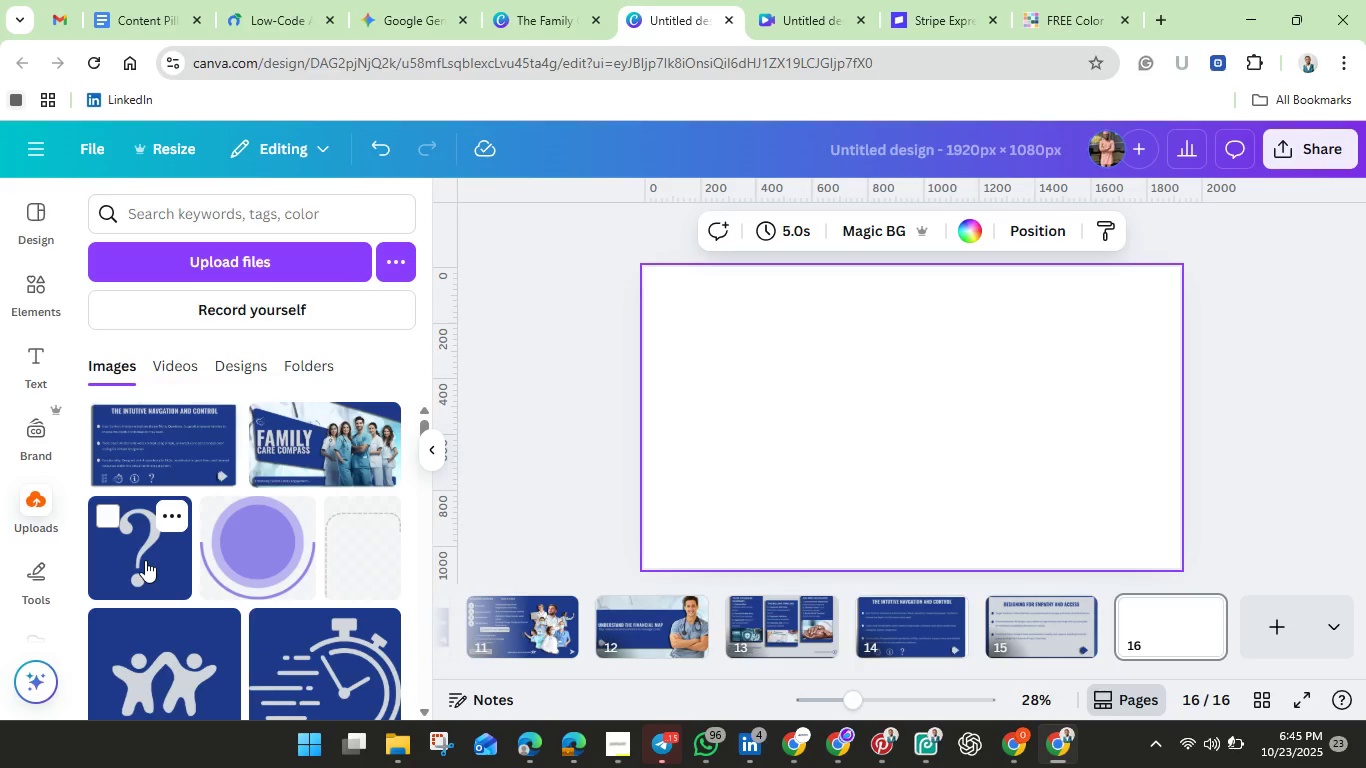 
left_click([145, 560])
 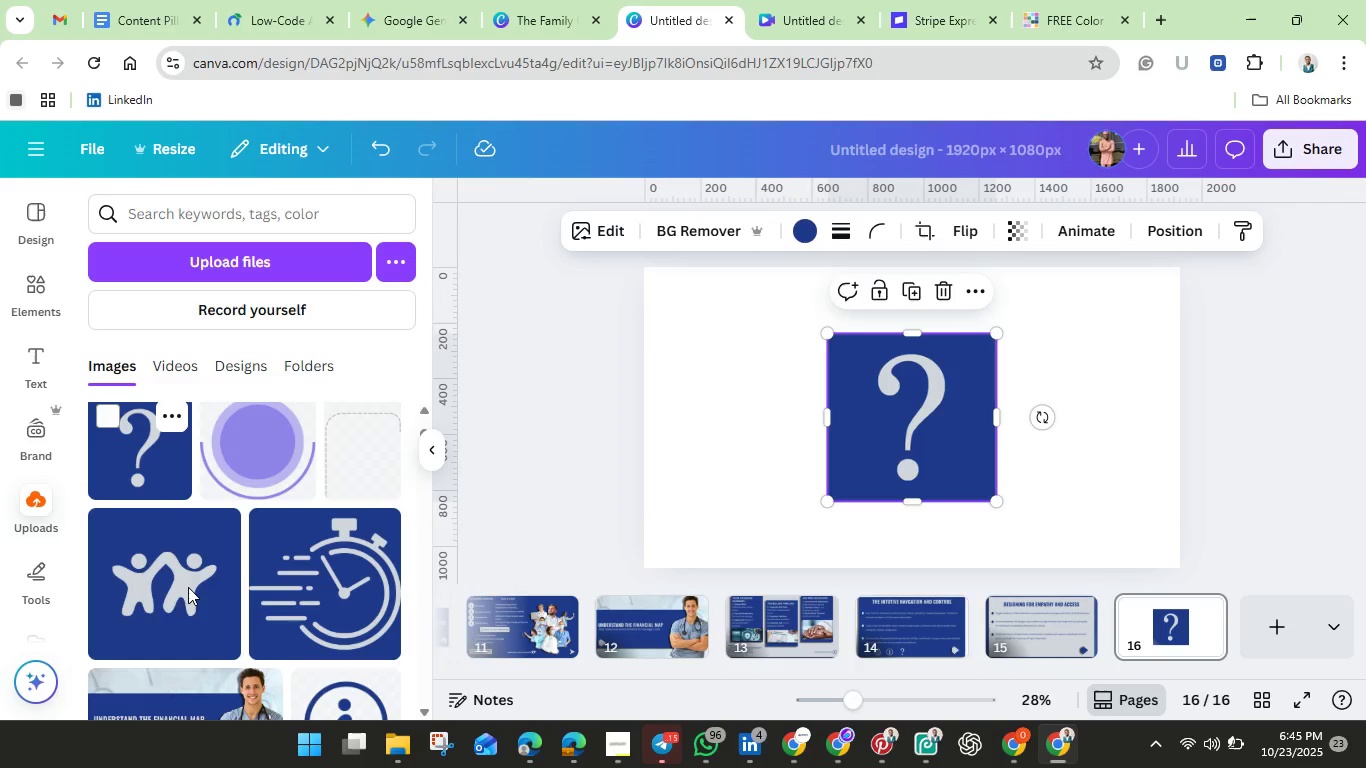 
scroll: coordinate [188, 587], scroll_direction: down, amount: 1.0
 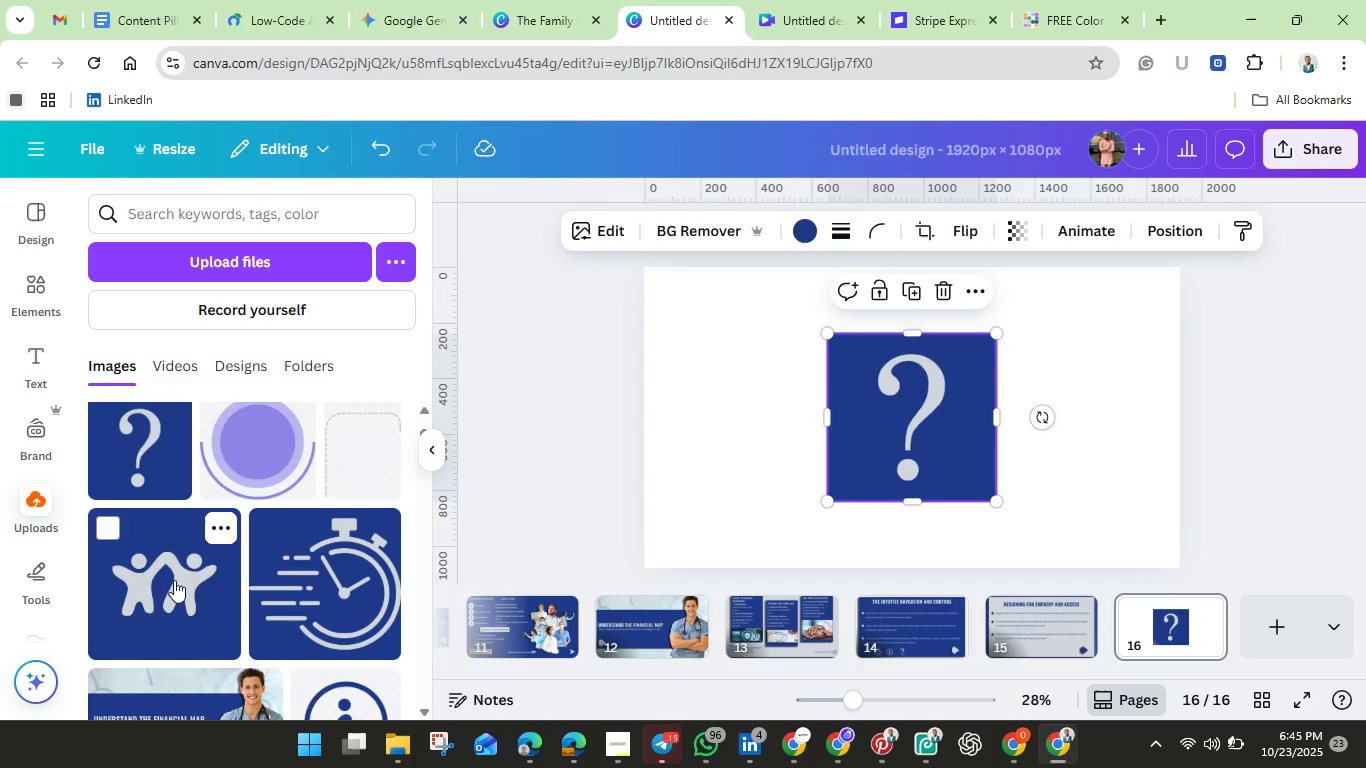 
left_click([175, 580])
 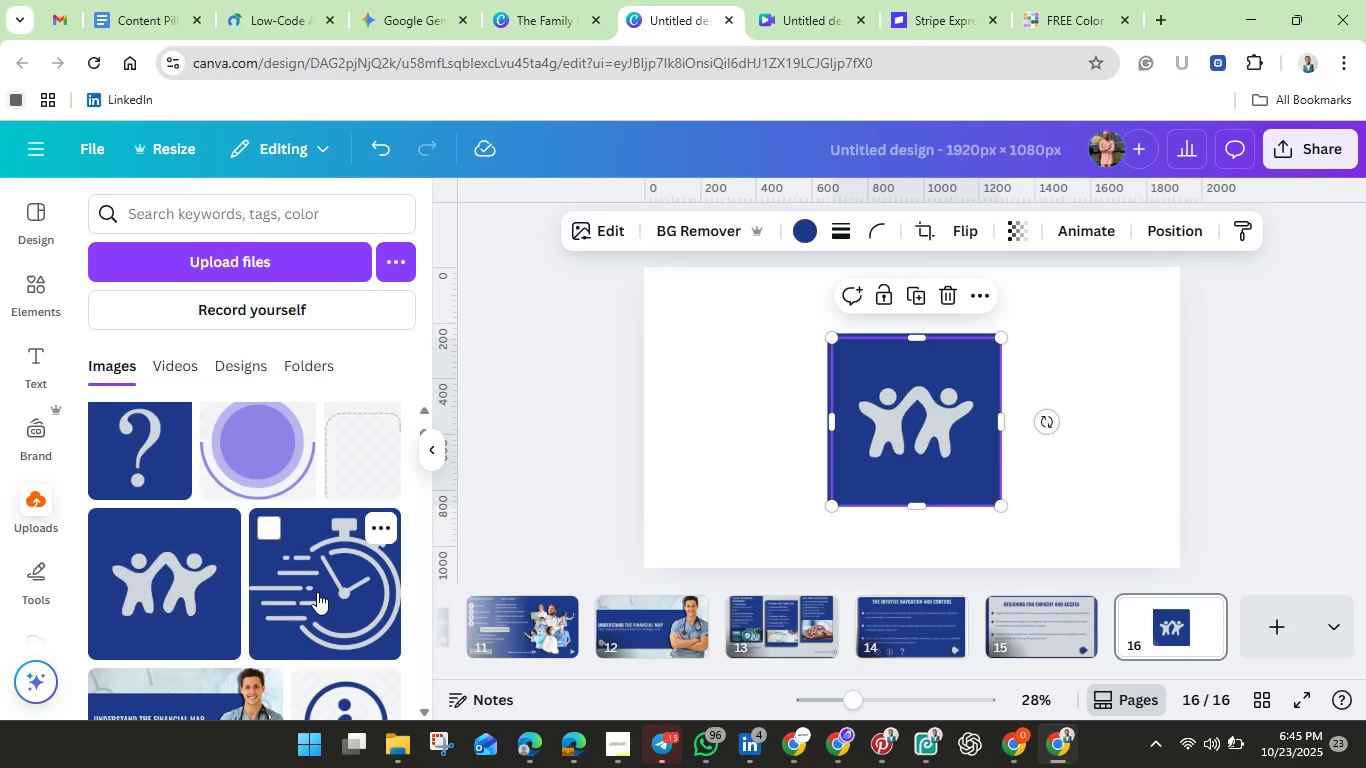 
left_click([317, 592])
 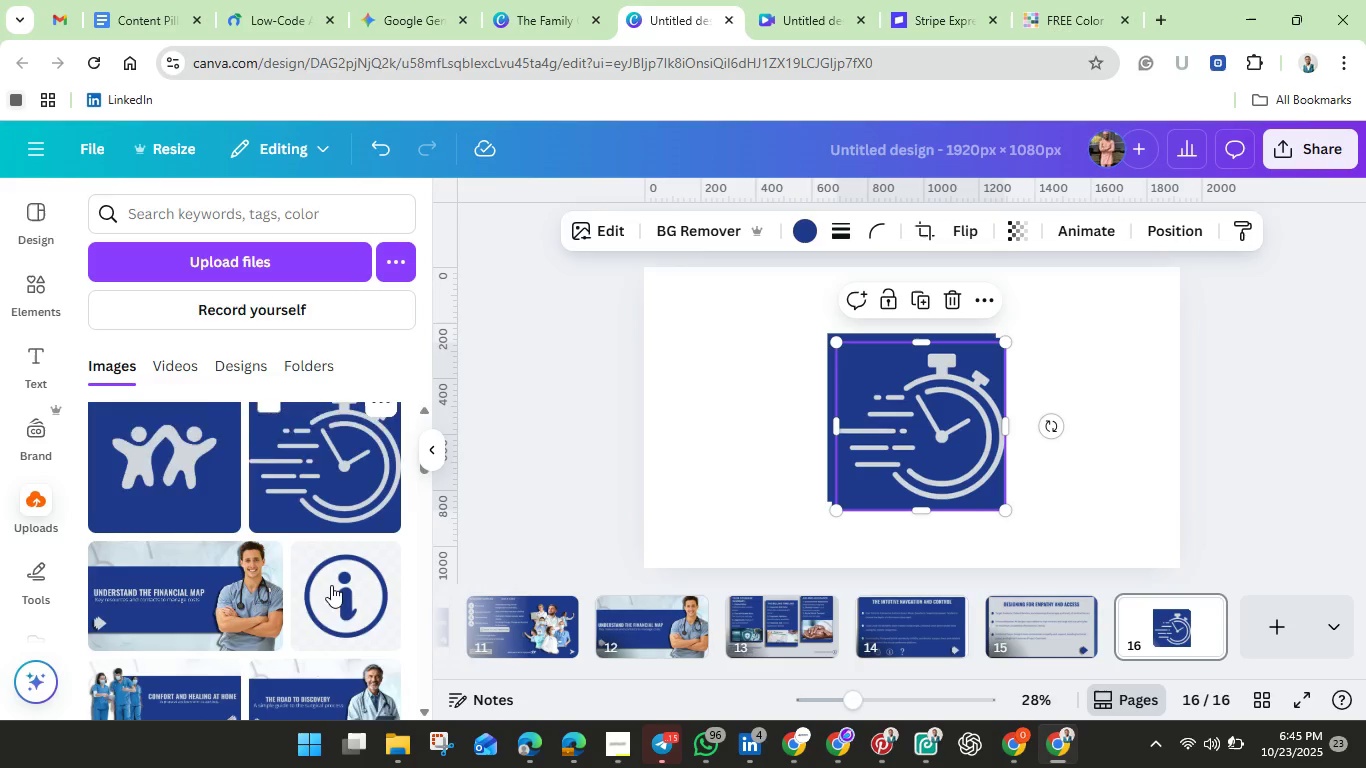 
scroll: coordinate [331, 585], scroll_direction: down, amount: 2.0
 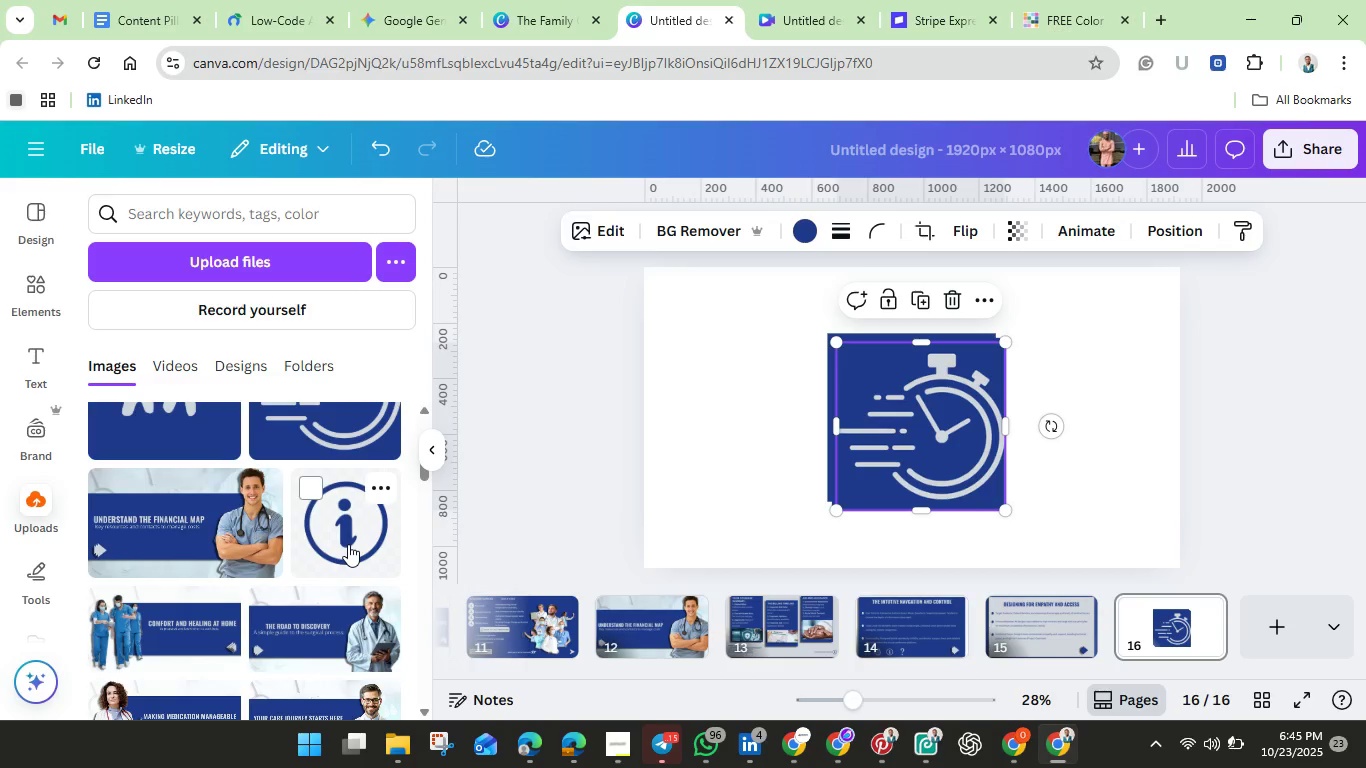 
left_click([348, 544])
 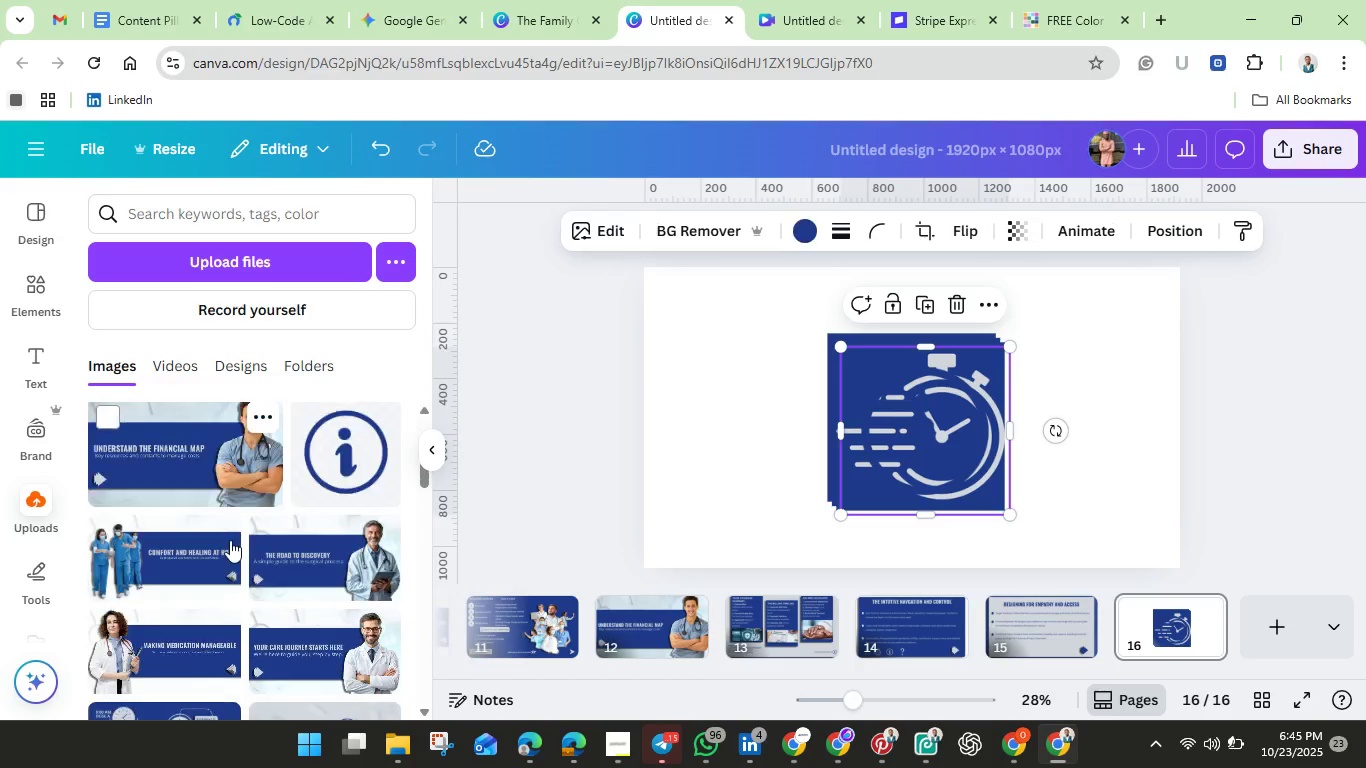 
scroll: coordinate [229, 541], scroll_direction: down, amount: 6.0
 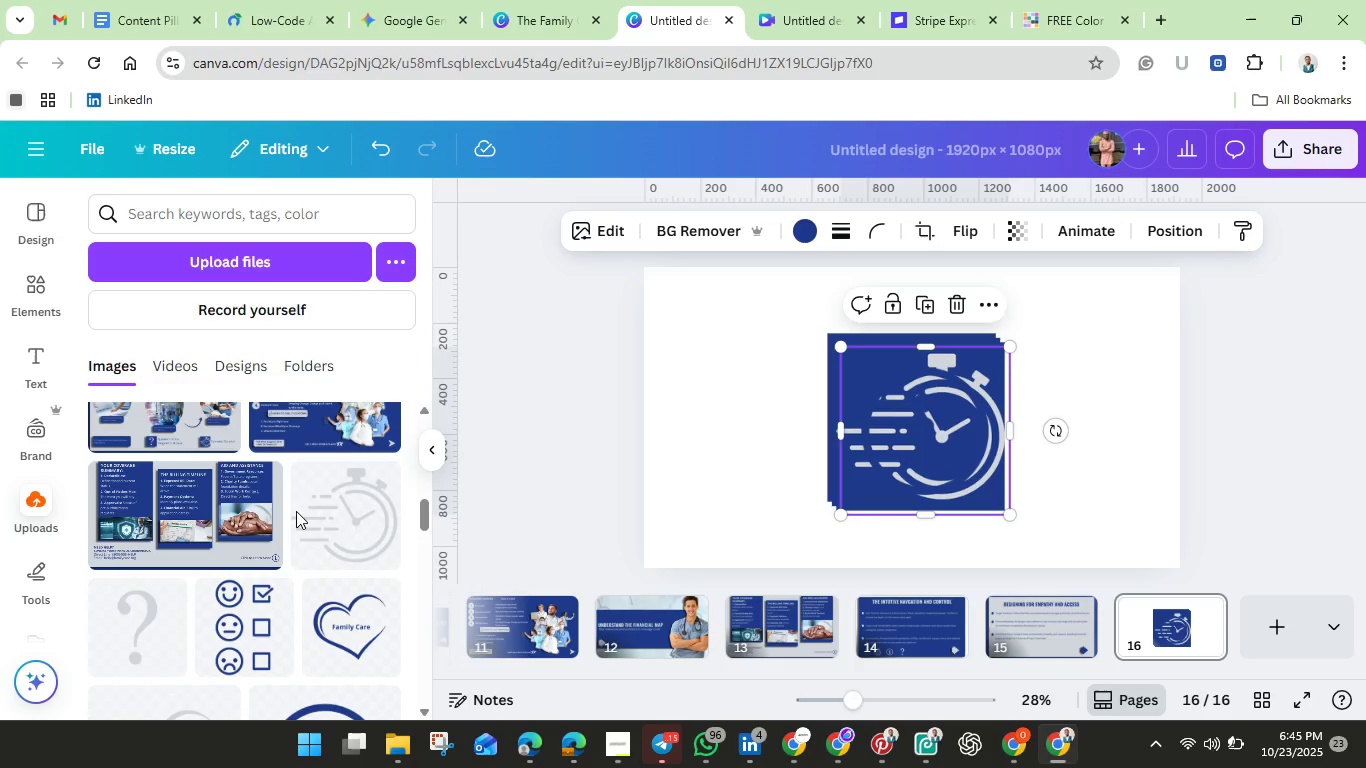 
scroll: coordinate [296, 511], scroll_direction: up, amount: 1.0
 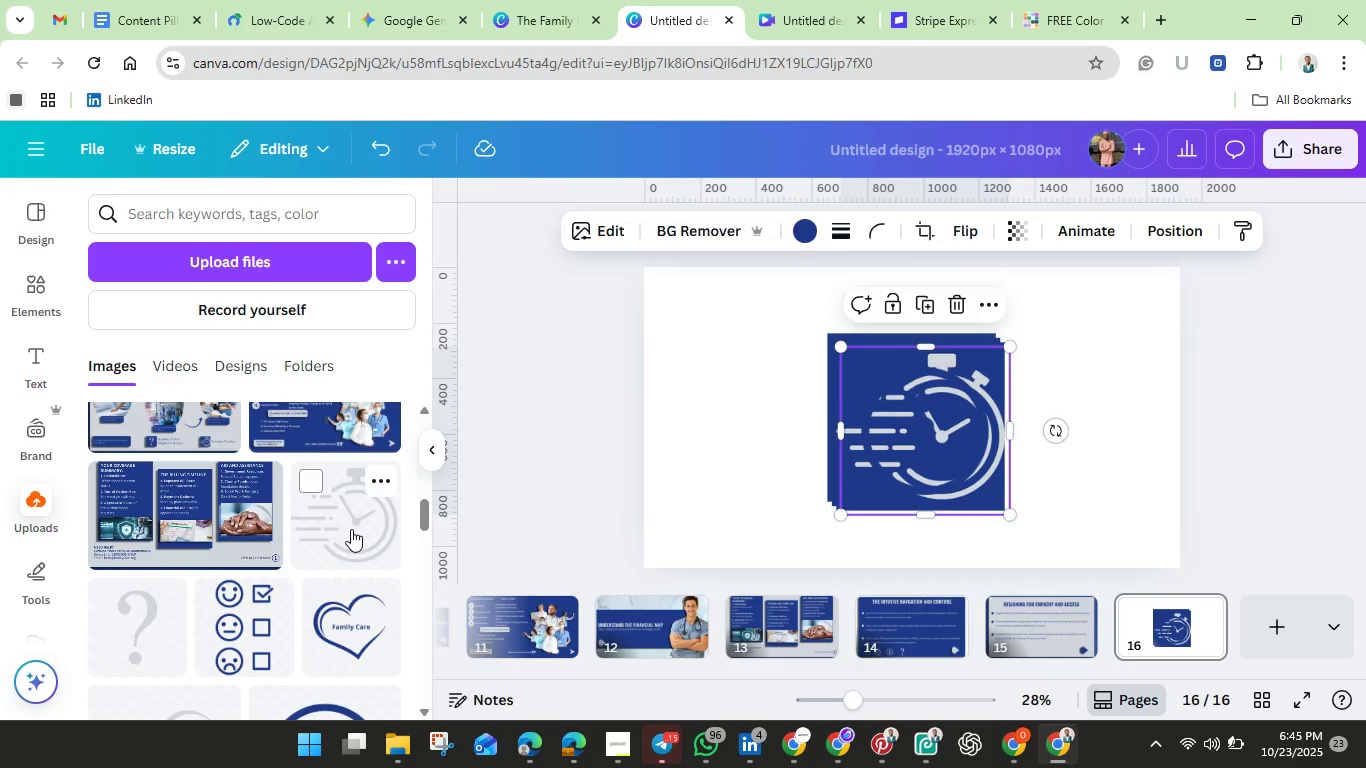 
left_click([351, 529])
 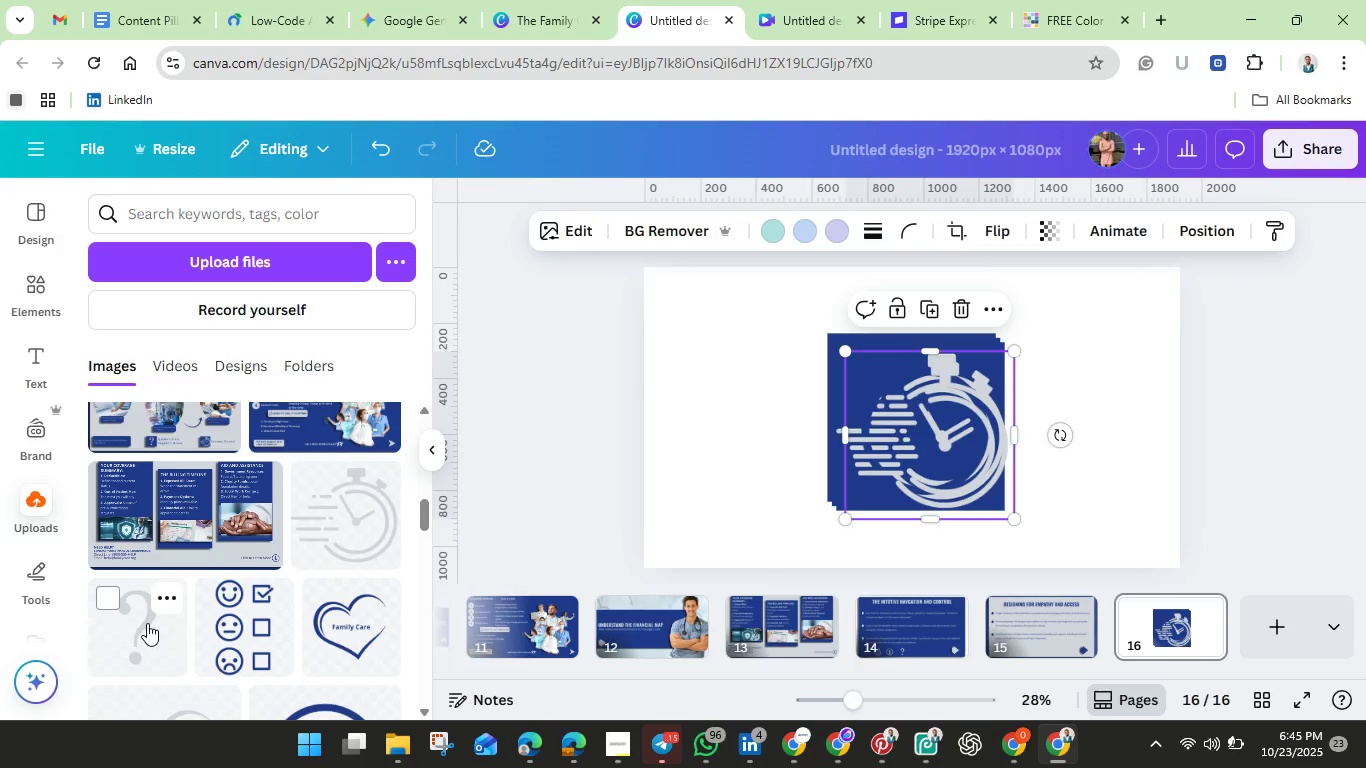 
left_click([147, 623])
 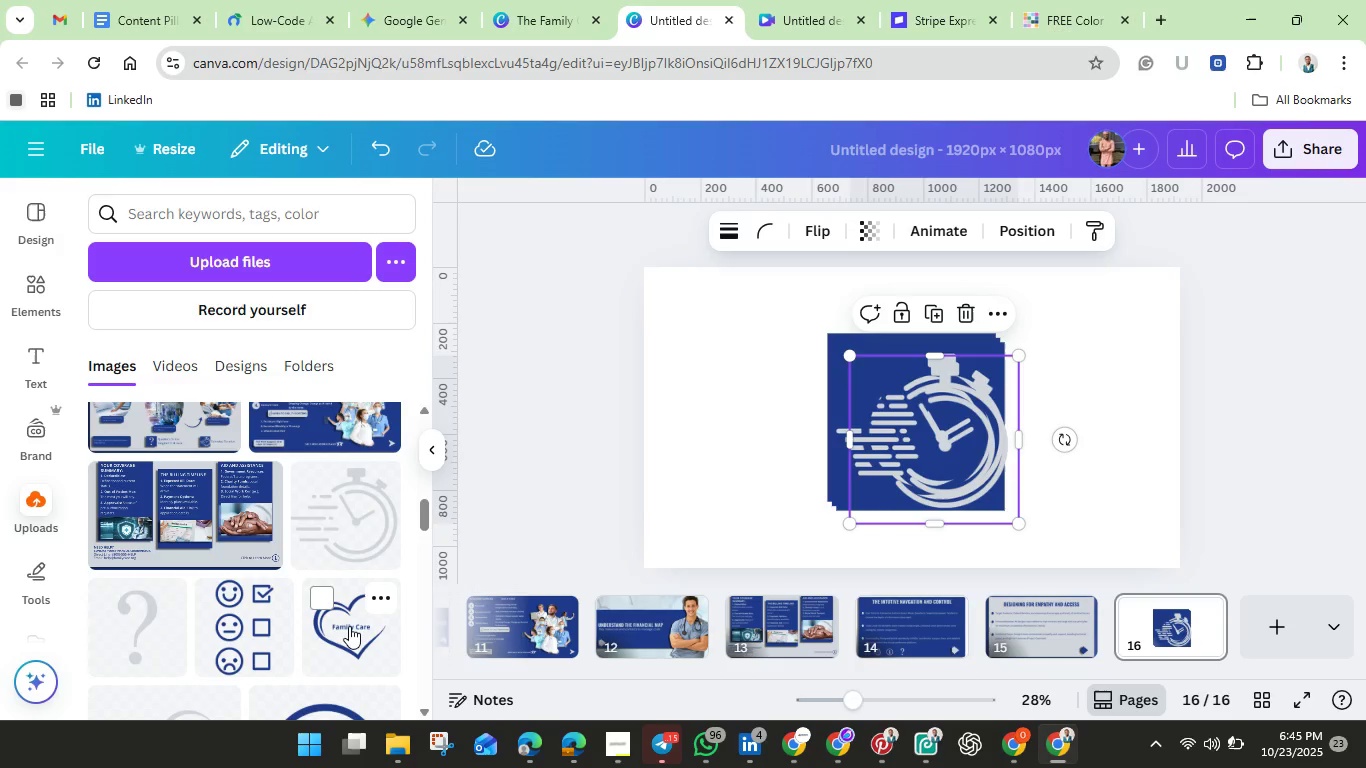 
left_click([349, 626])
 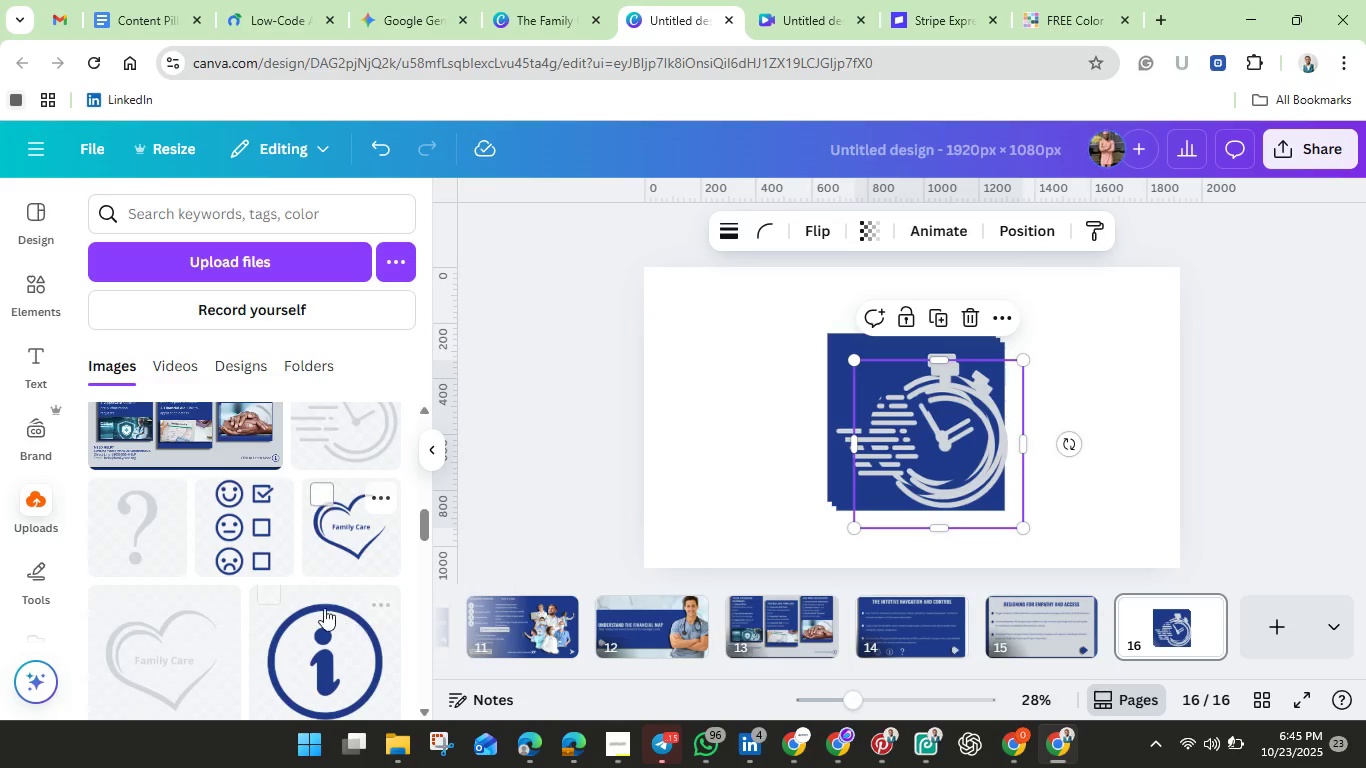 
scroll: coordinate [348, 625], scroll_direction: down, amount: 1.0
 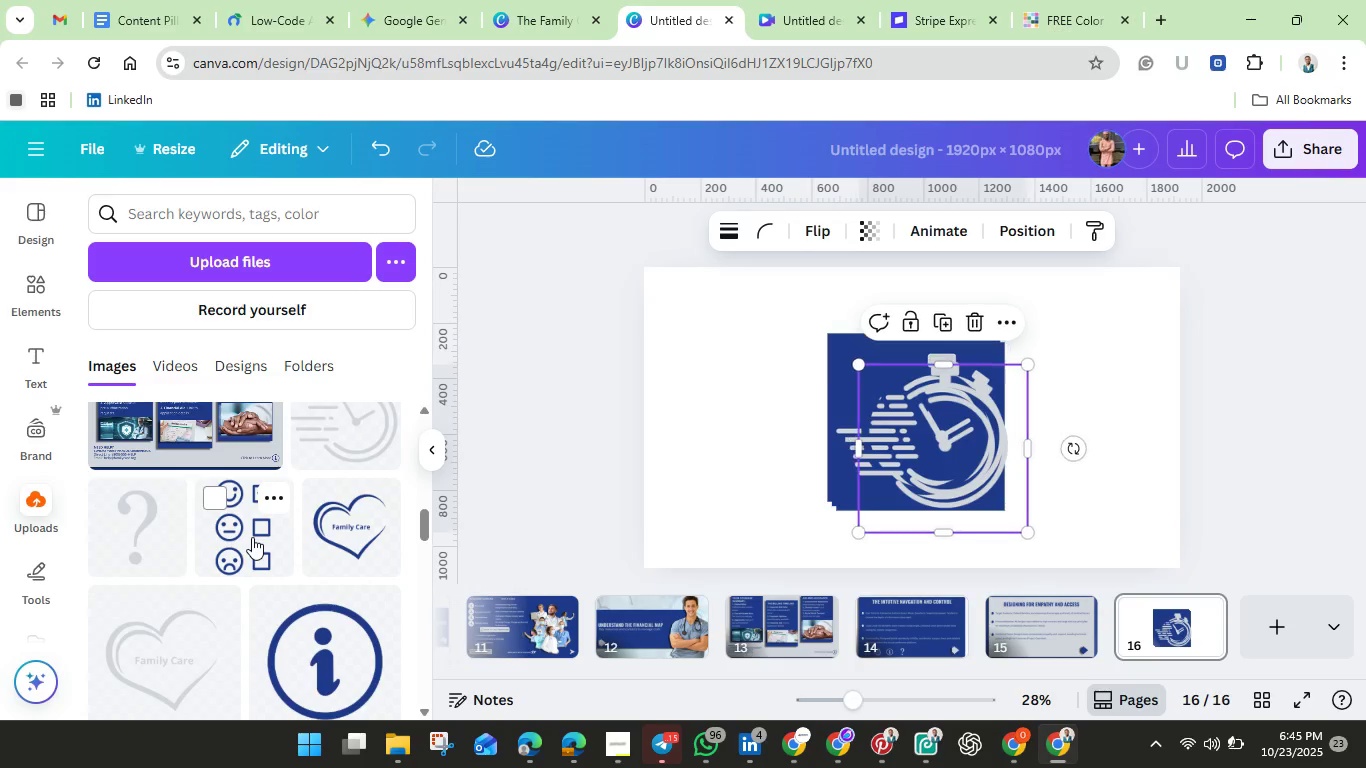 
left_click([252, 537])
 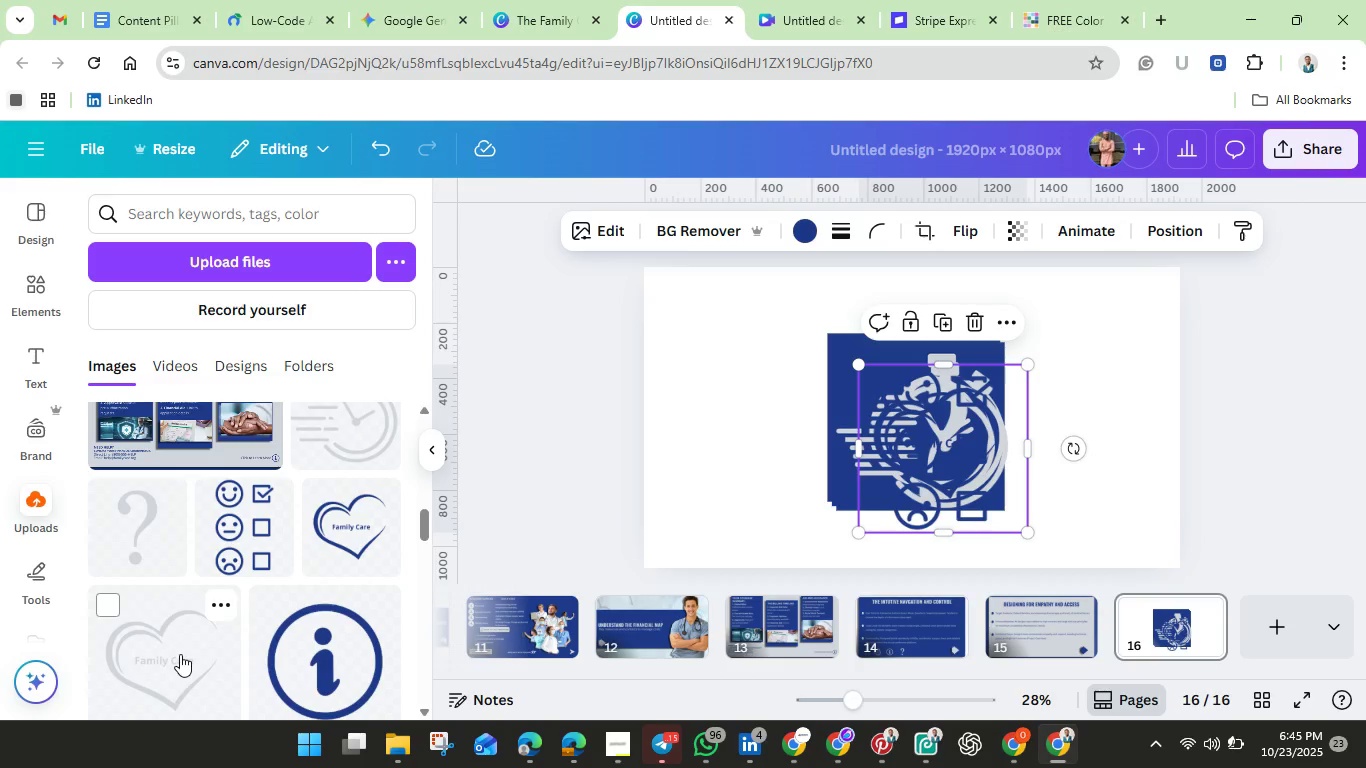 
left_click([180, 654])
 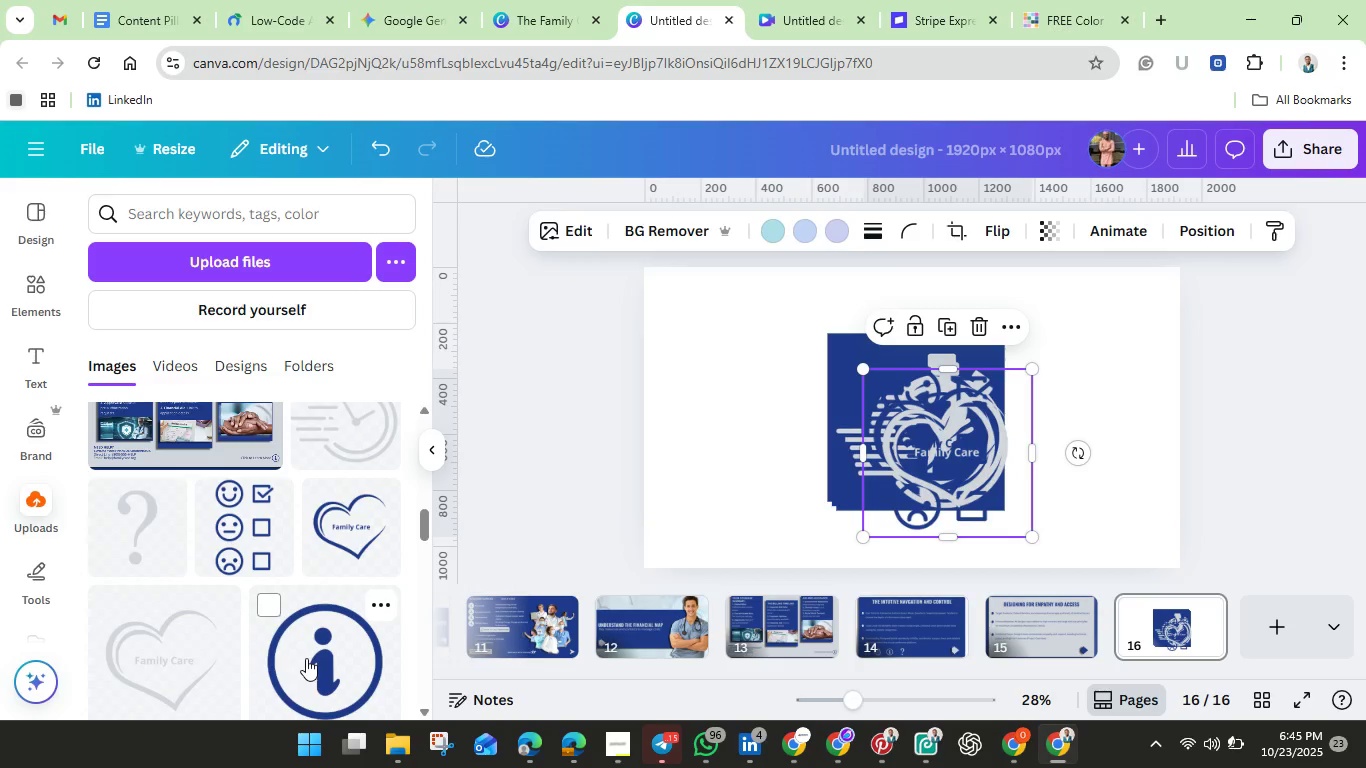 
left_click([306, 658])
 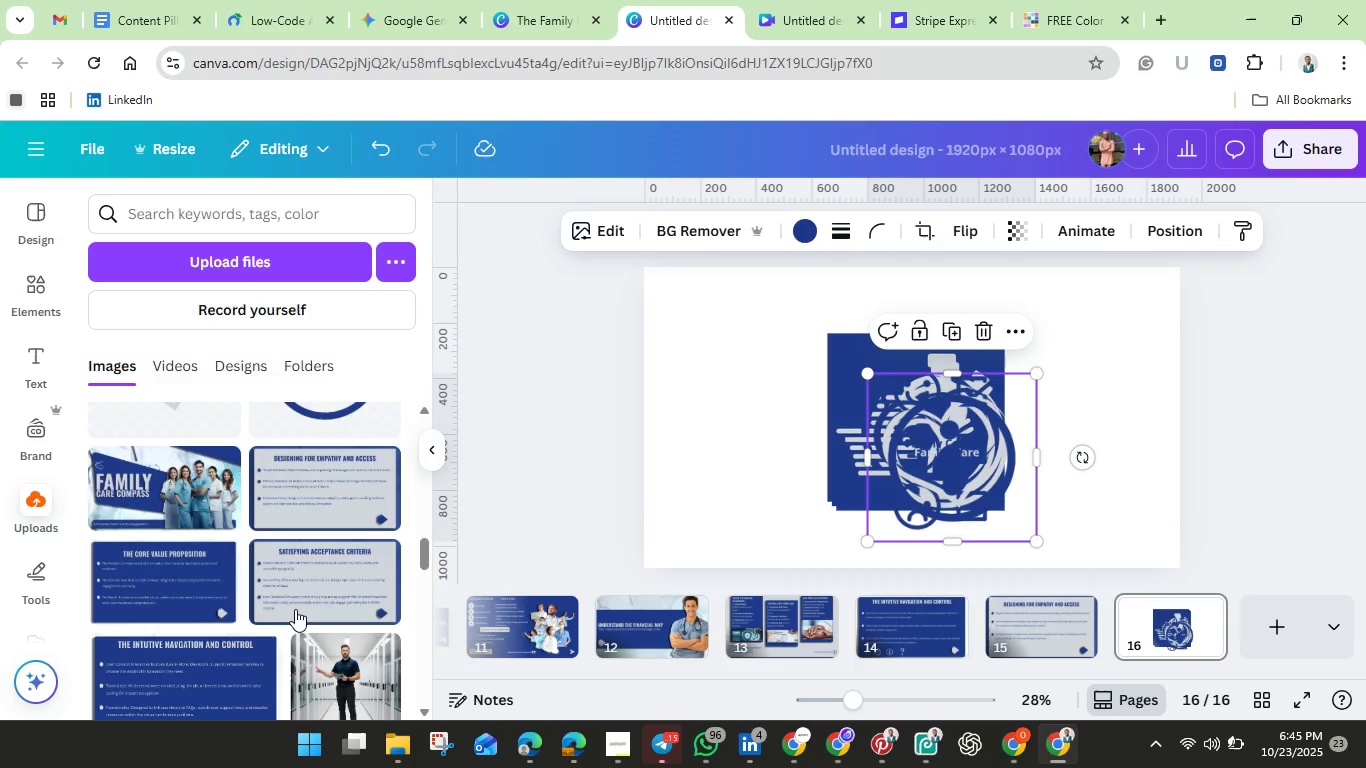 
scroll: coordinate [400, 602], scroll_direction: down, amount: 5.0
 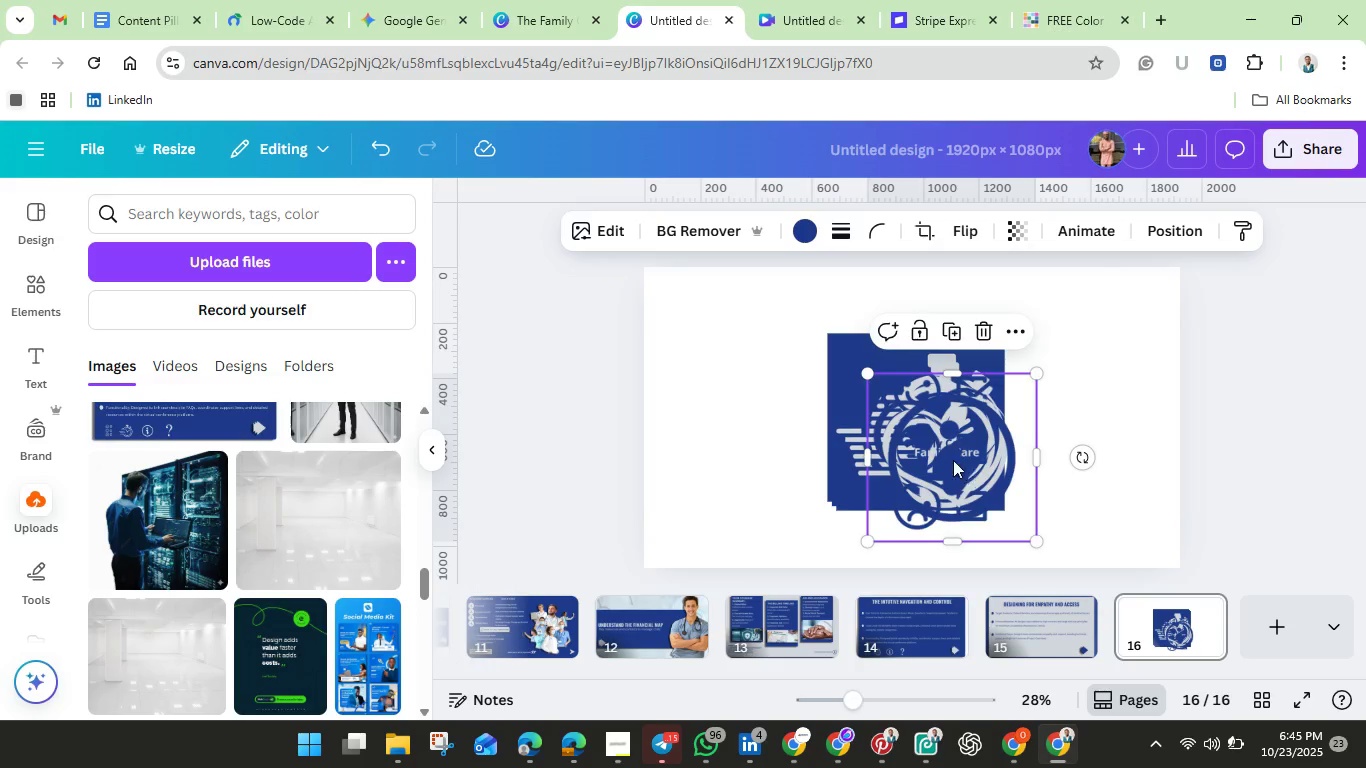 
left_click_drag(start_coordinate=[967, 467], to_coordinate=[747, 361])
 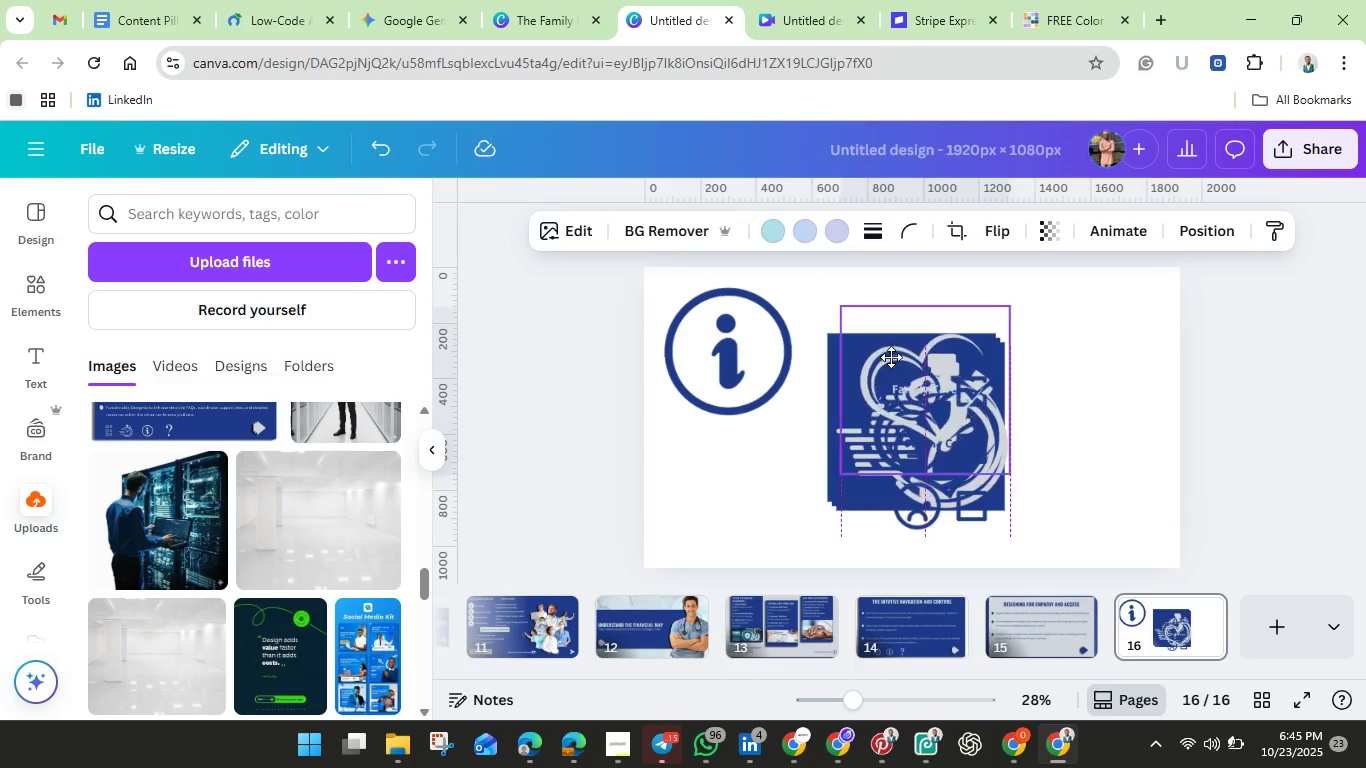 
left_click_drag(start_coordinate=[913, 420], to_coordinate=[868, 319])
 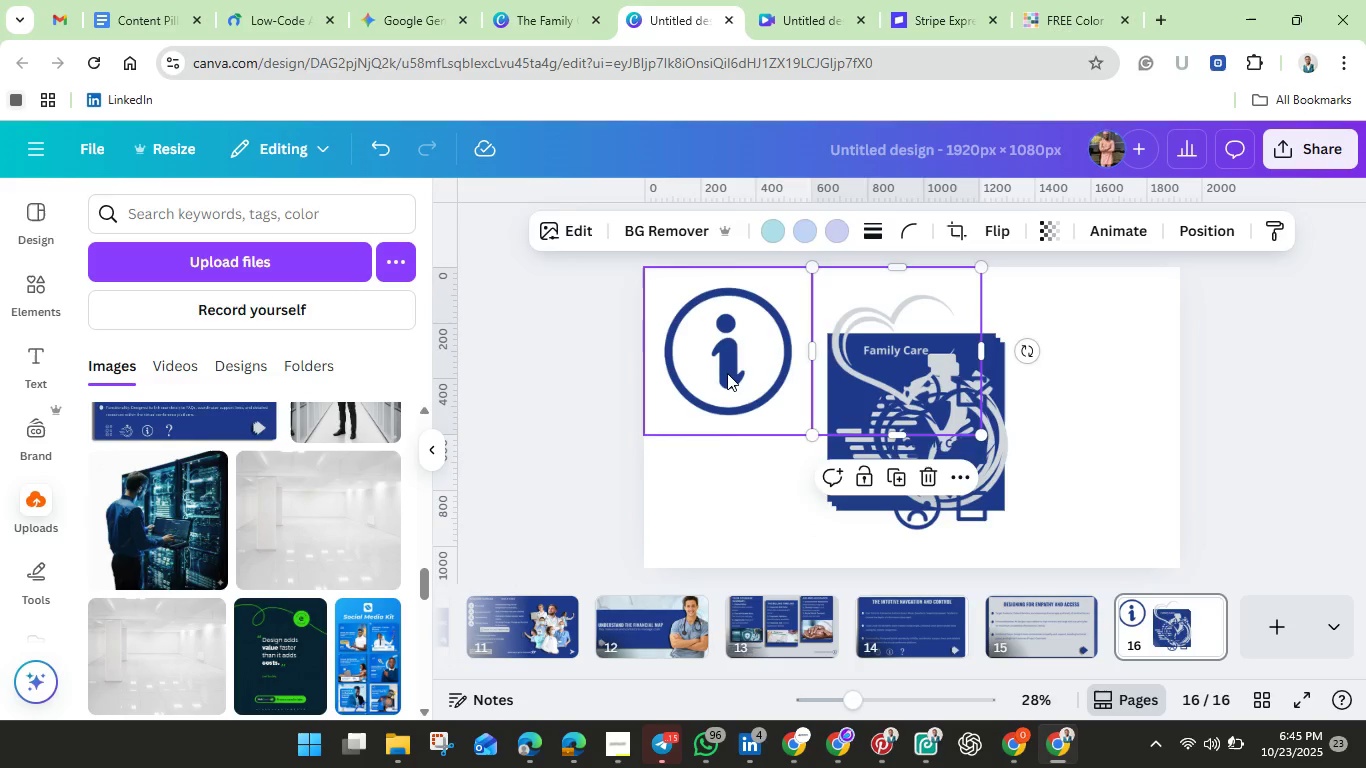 
left_click([727, 373])
 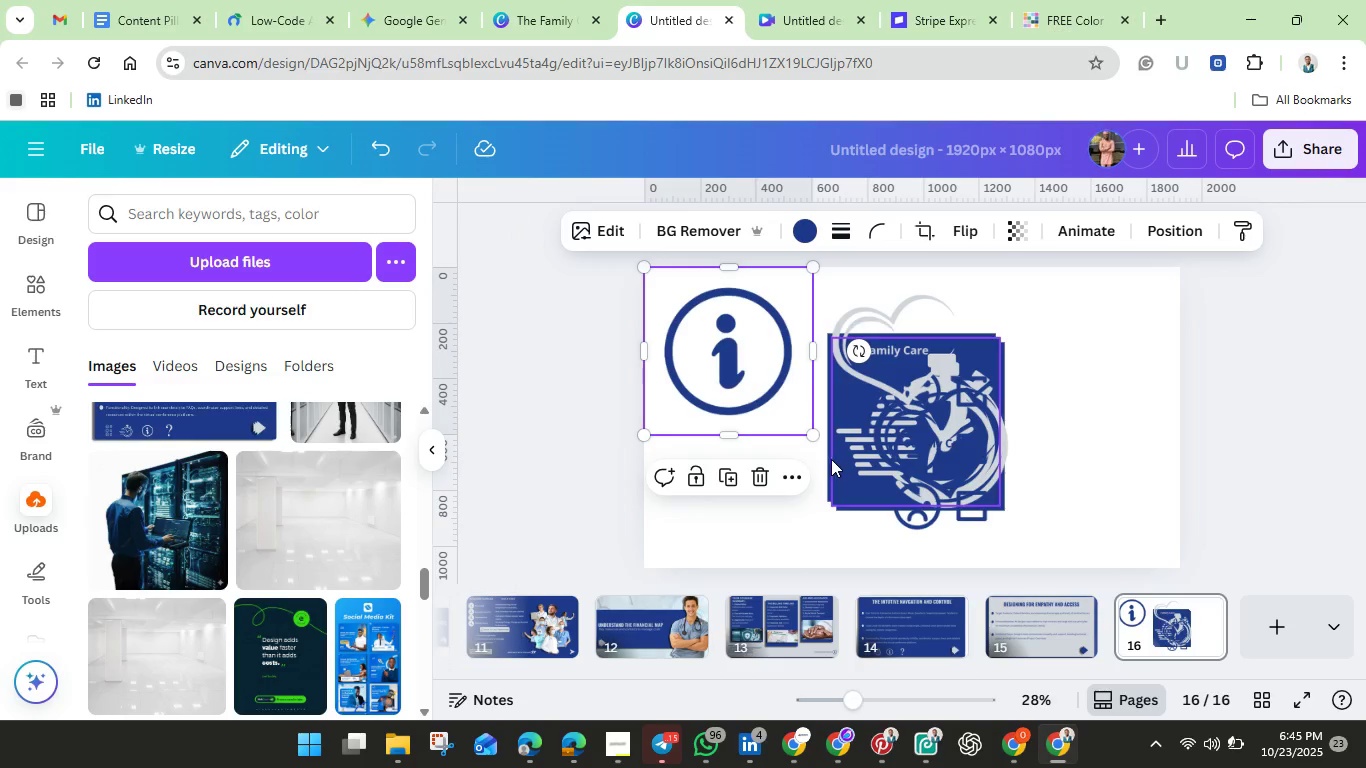 
hold_key(key=ShiftLeft, duration=1.51)
left_click_drag(start_coordinate=[806, 433], to_coordinate=[739, 370])
 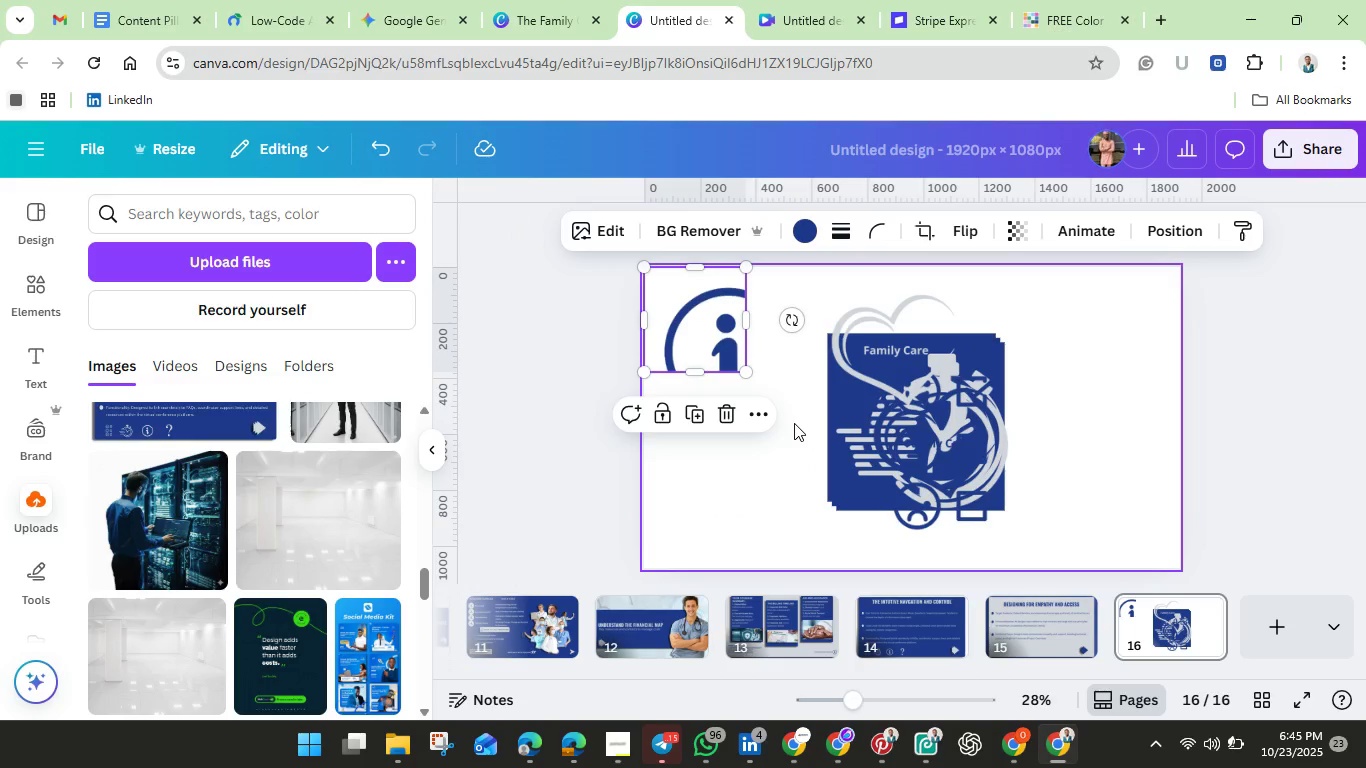 
hold_key(key=ShiftLeft, duration=0.79)
 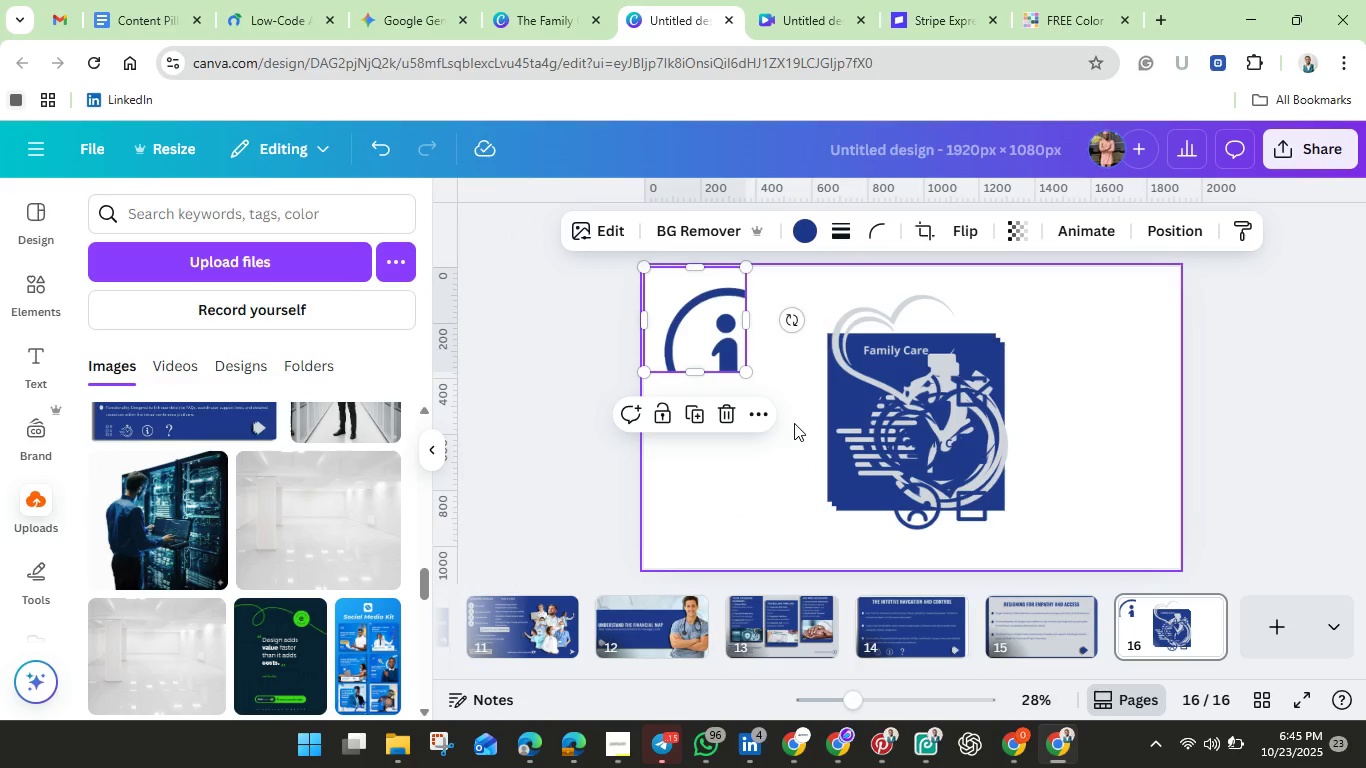 
key(Control+Z)
 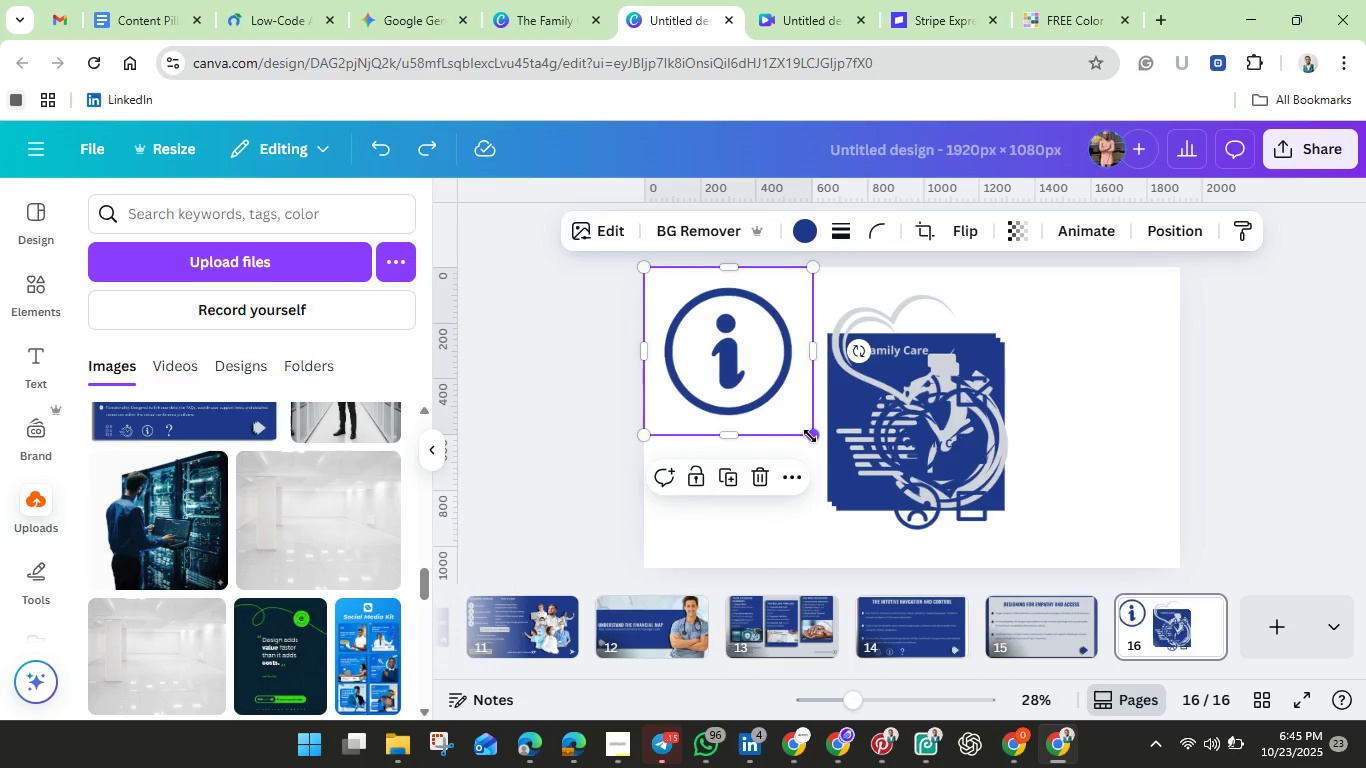 
left_click_drag(start_coordinate=[810, 436], to_coordinate=[740, 372])
 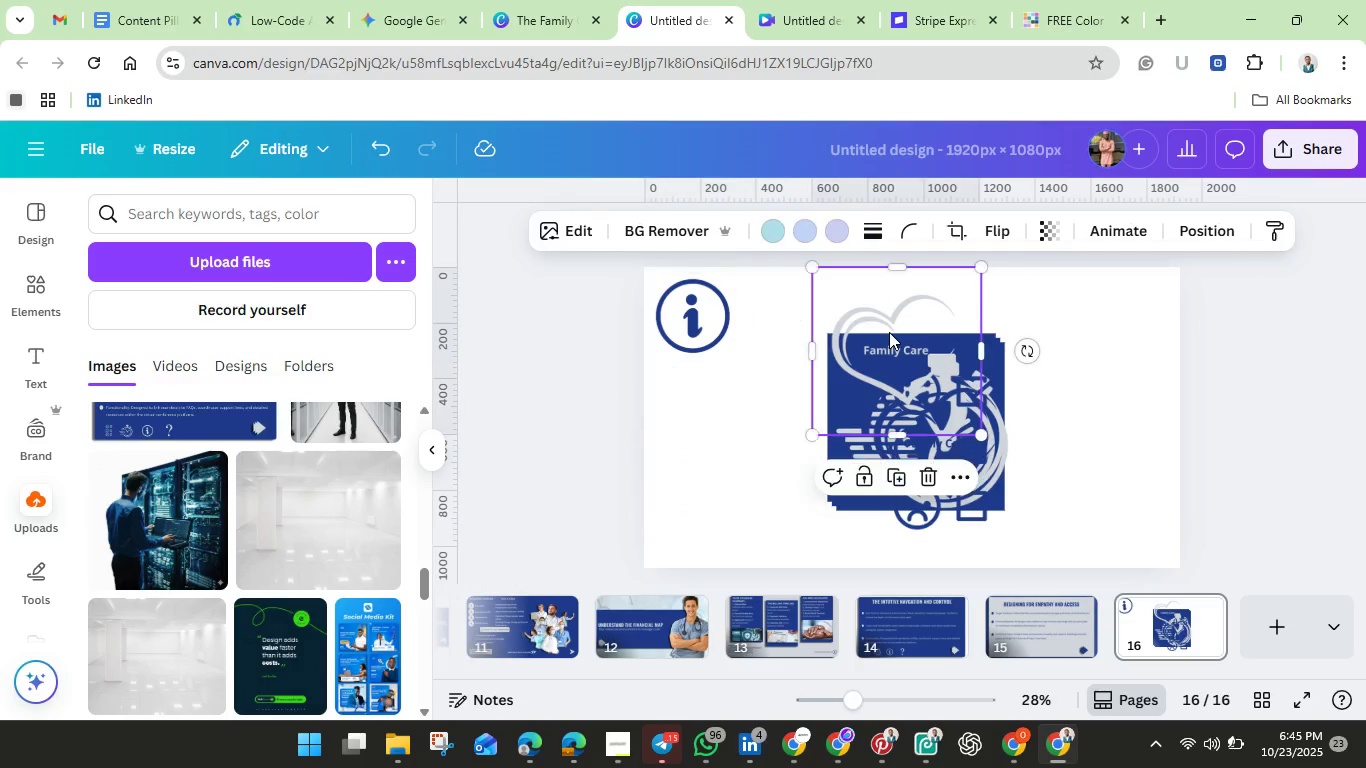 
left_click([889, 332])
 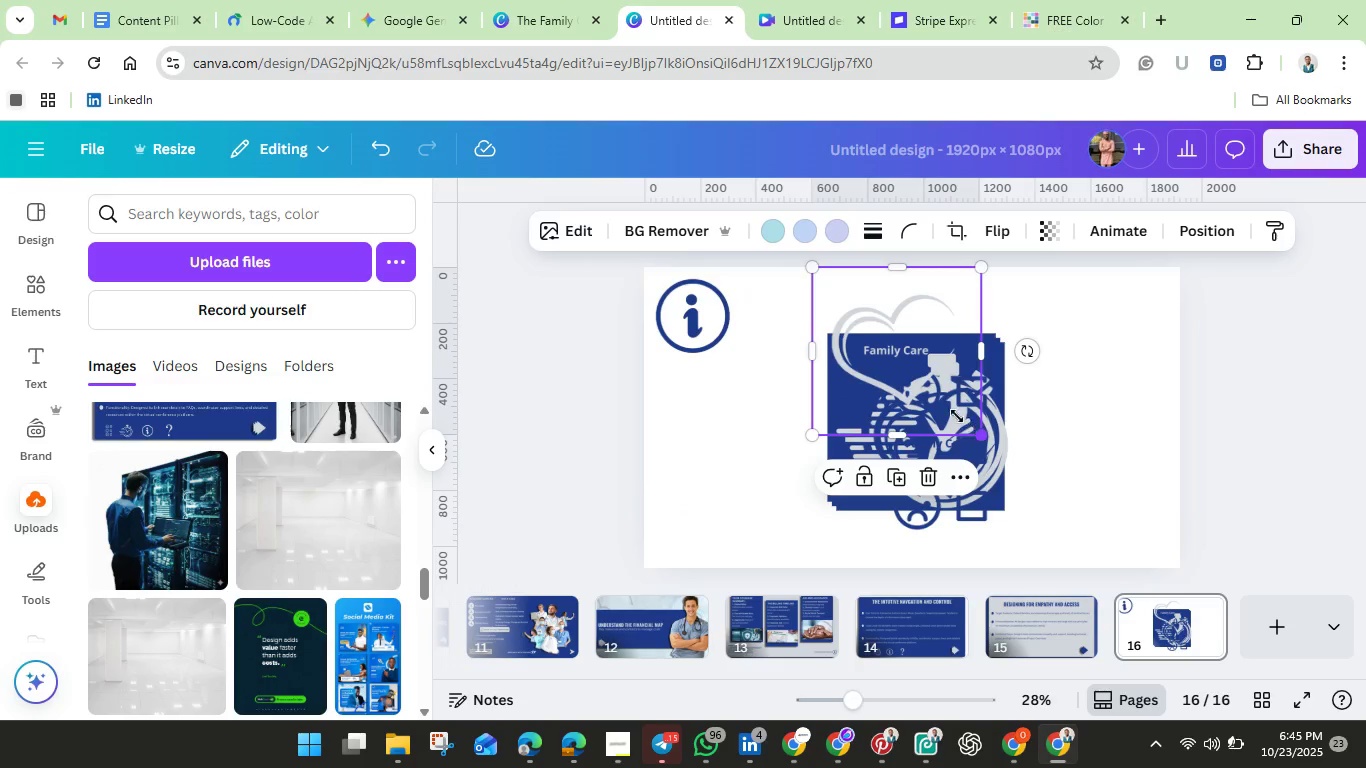 
left_click_drag(start_coordinate=[980, 432], to_coordinate=[895, 370])
 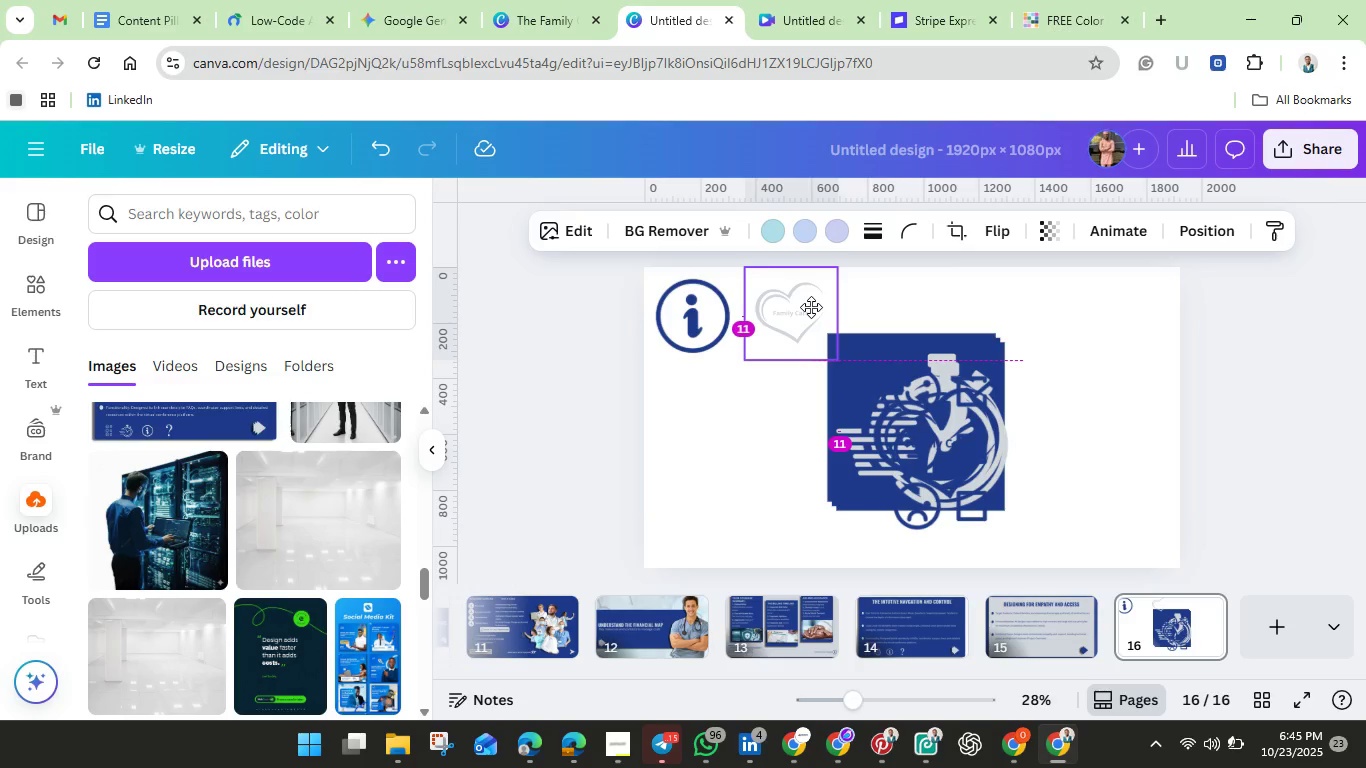 
left_click_drag(start_coordinate=[879, 307], to_coordinate=[804, 309])
 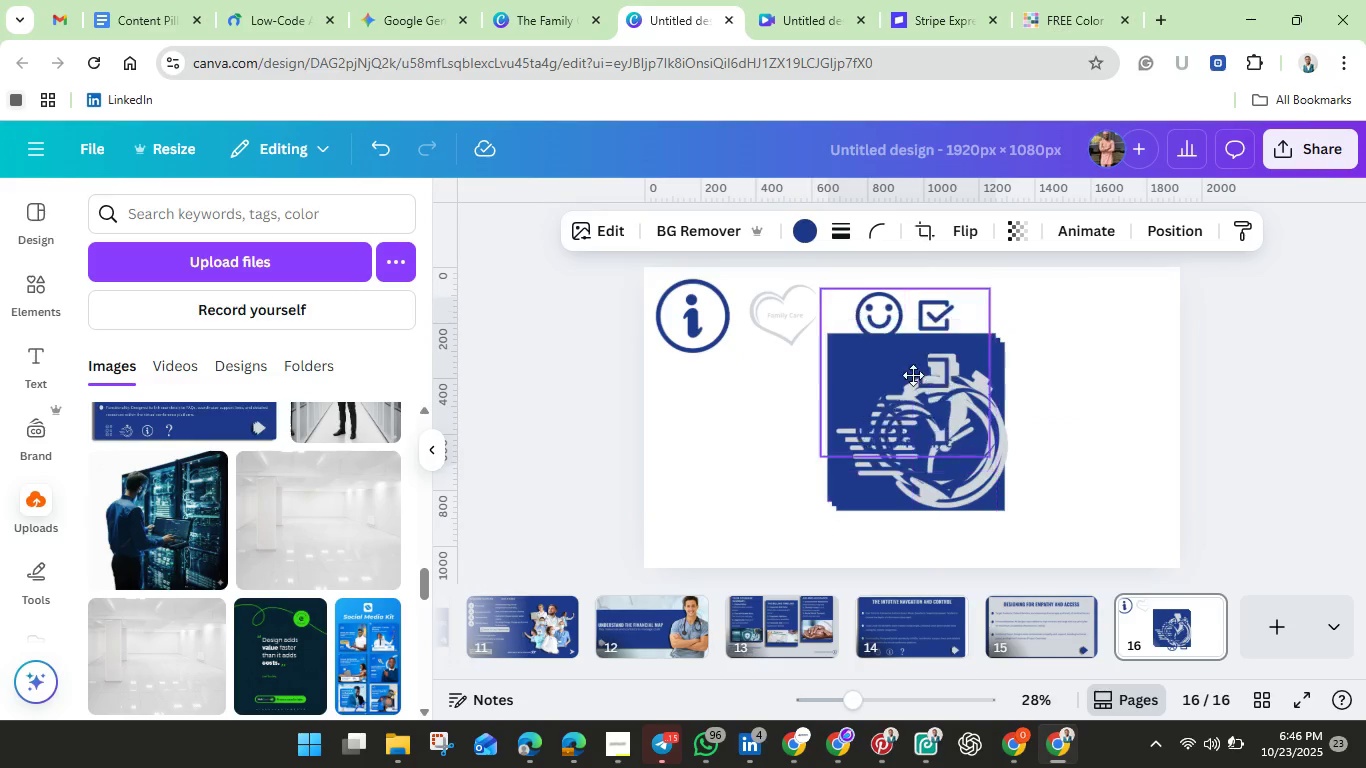 
left_click_drag(start_coordinate=[953, 458], to_coordinate=[903, 352])
 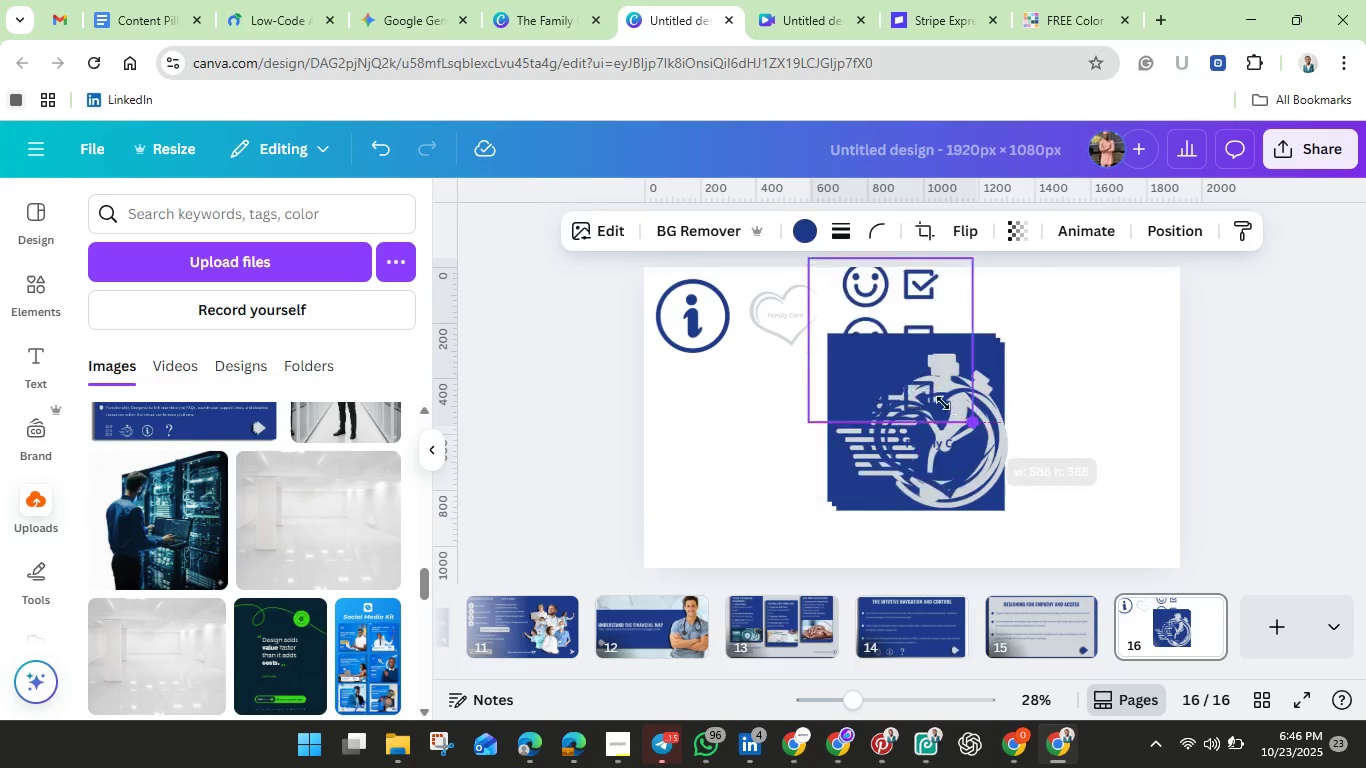 
left_click_drag(start_coordinate=[979, 425], to_coordinate=[884, 351])
 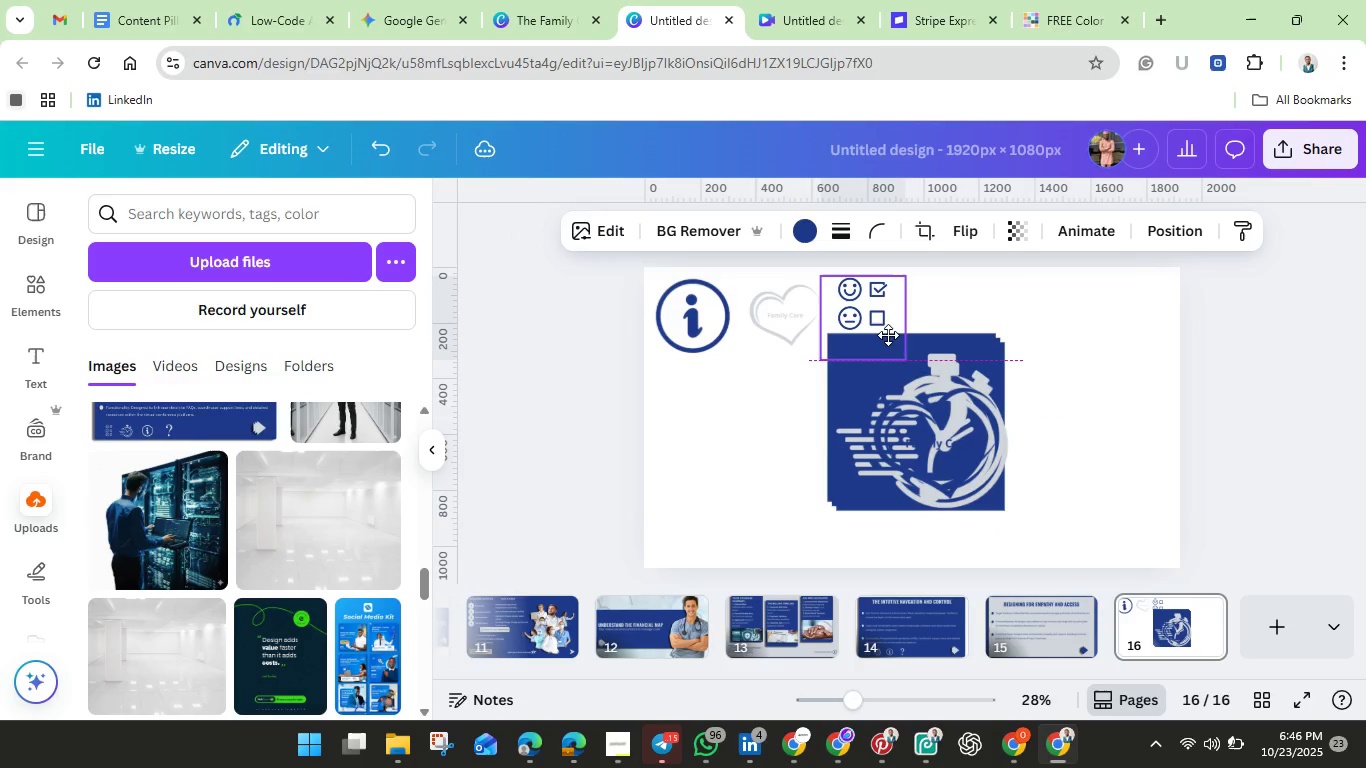 
left_click_drag(start_coordinate=[876, 318], to_coordinate=[898, 333])
 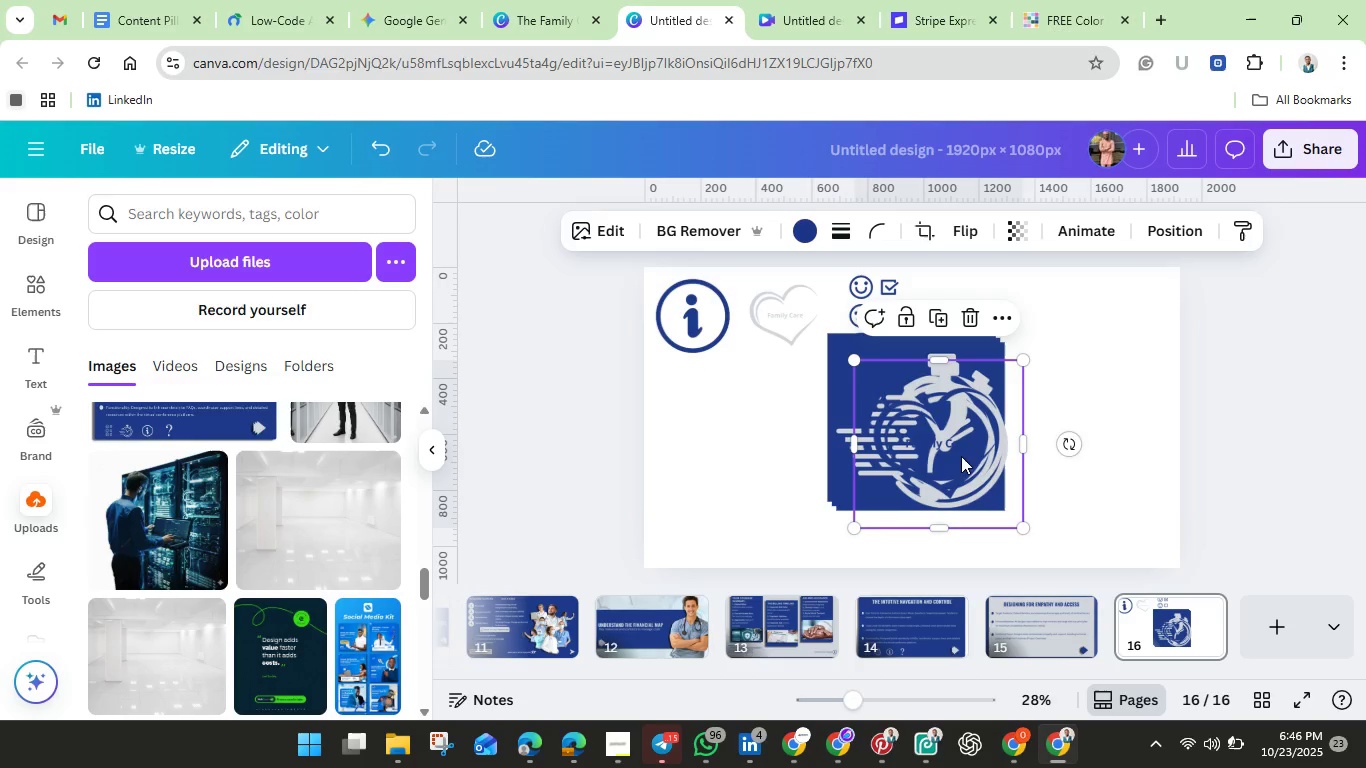 
left_click([960, 457])
 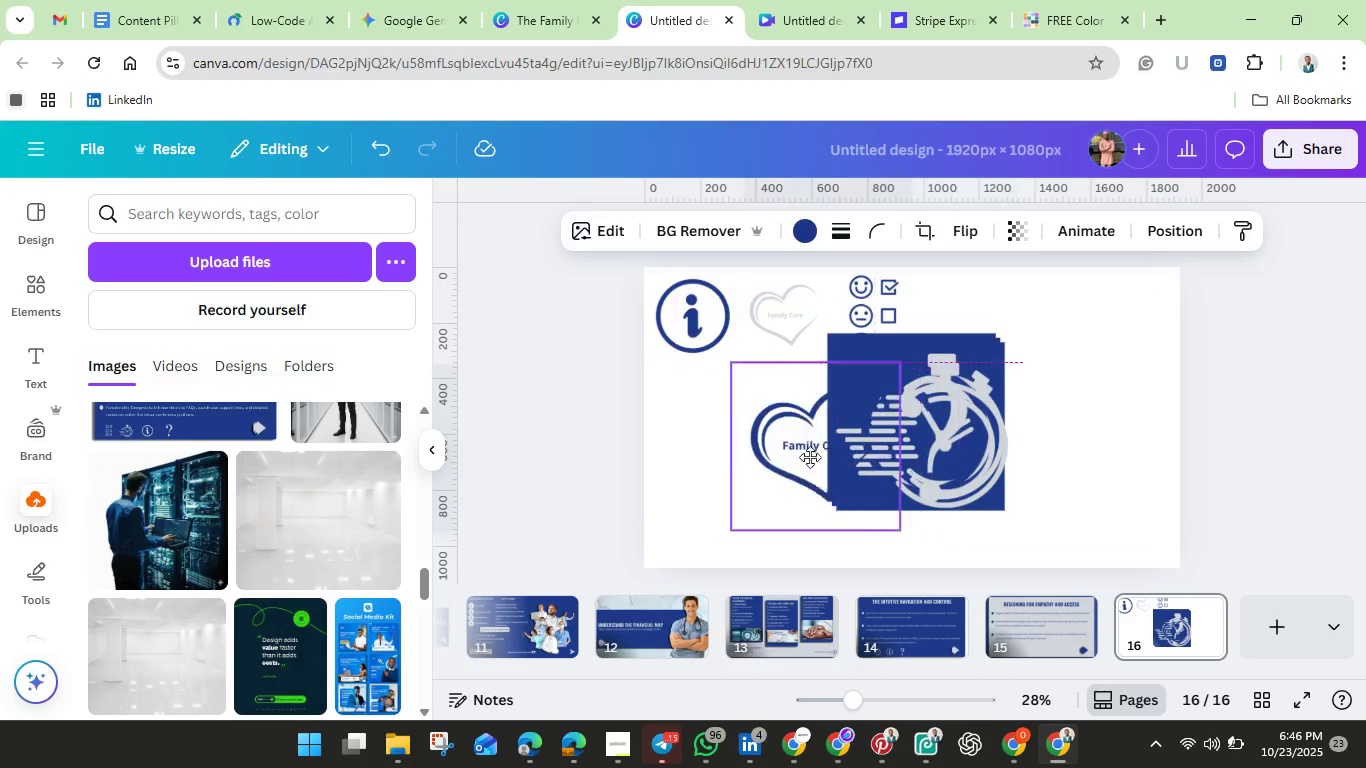 
left_click_drag(start_coordinate=[961, 456], to_coordinate=[745, 455])
 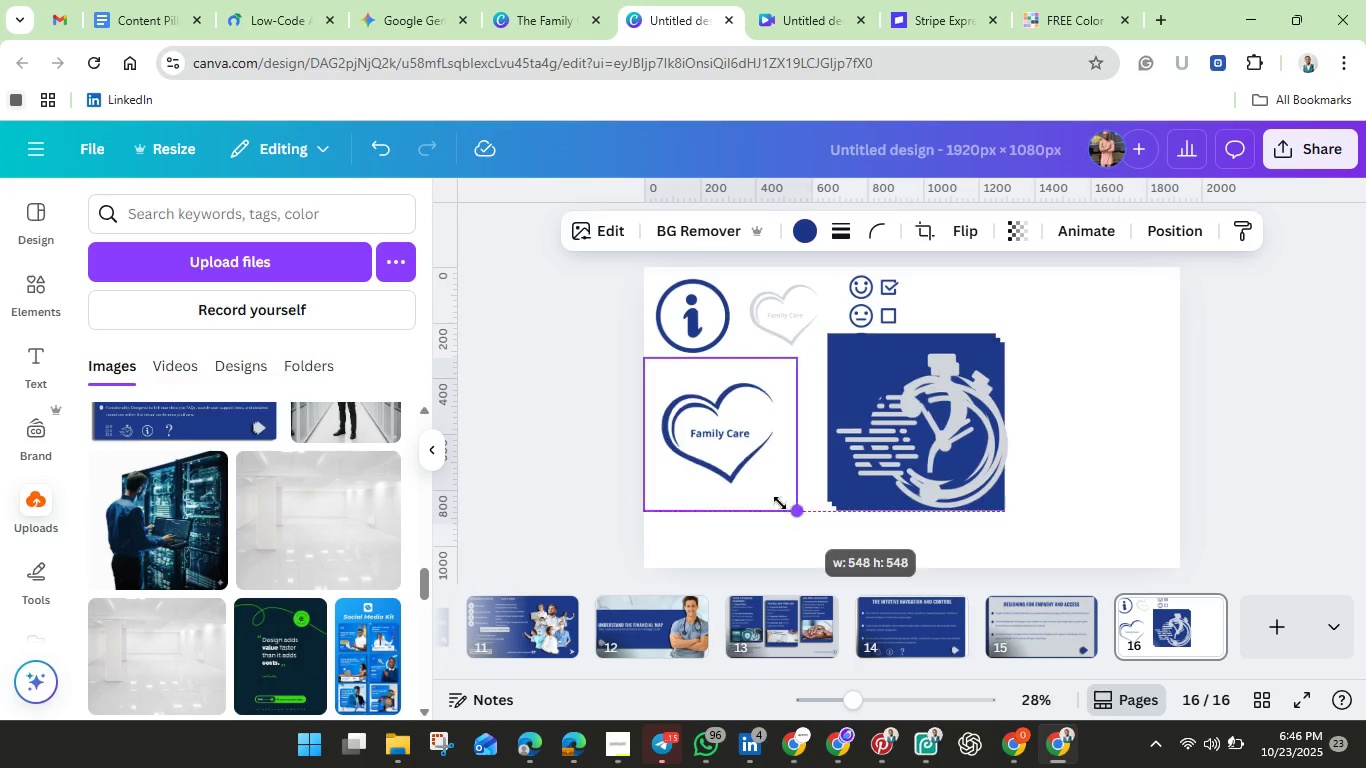 
left_click_drag(start_coordinate=[813, 526], to_coordinate=[760, 476])
 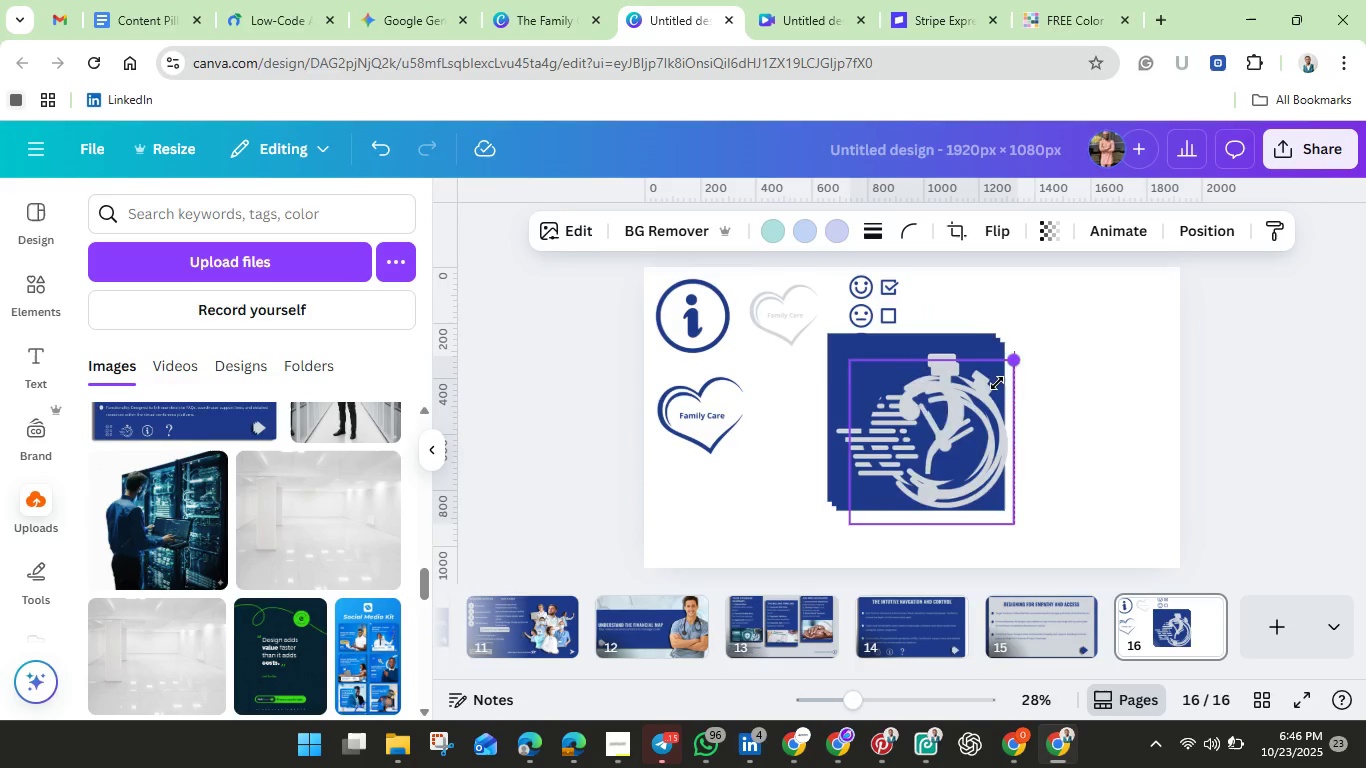 
left_click_drag(start_coordinate=[1019, 355], to_coordinate=[954, 419])
 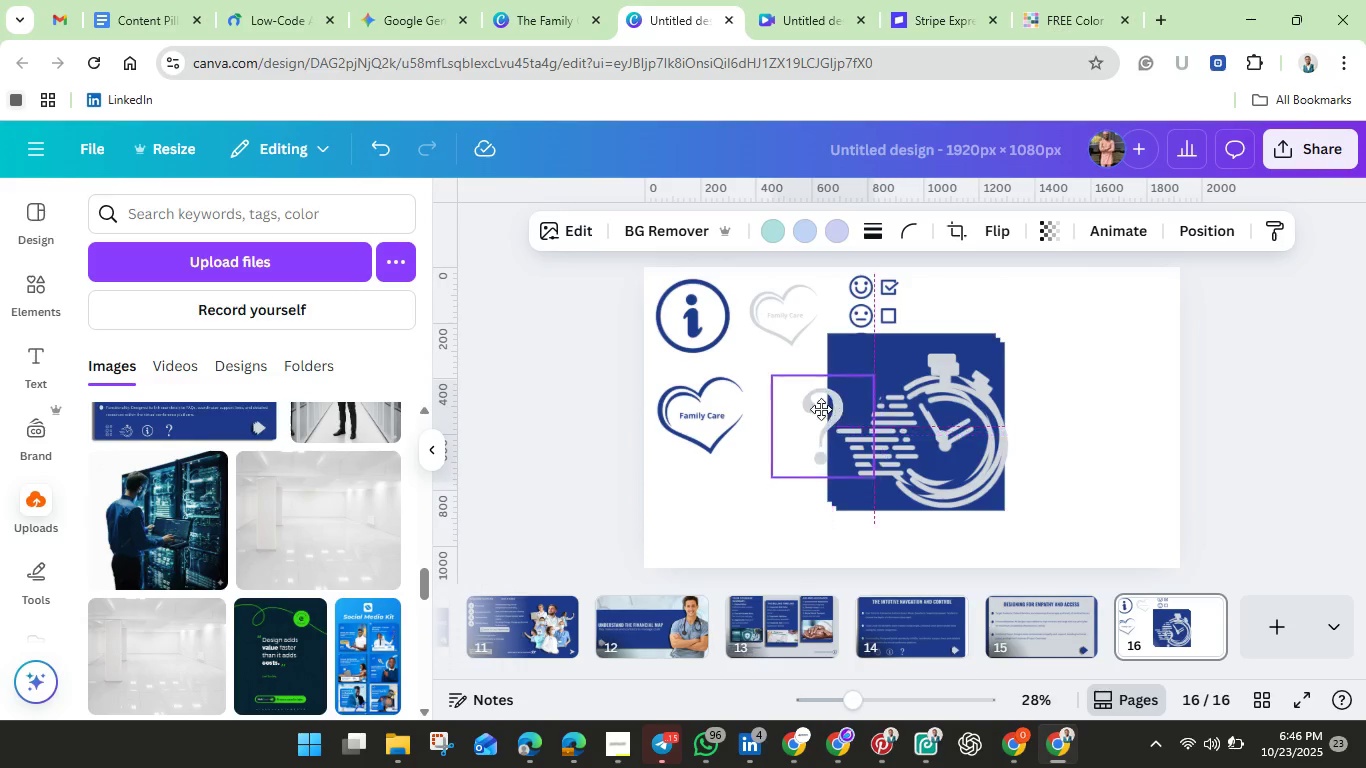 
left_click_drag(start_coordinate=[917, 467], to_coordinate=[808, 400])
 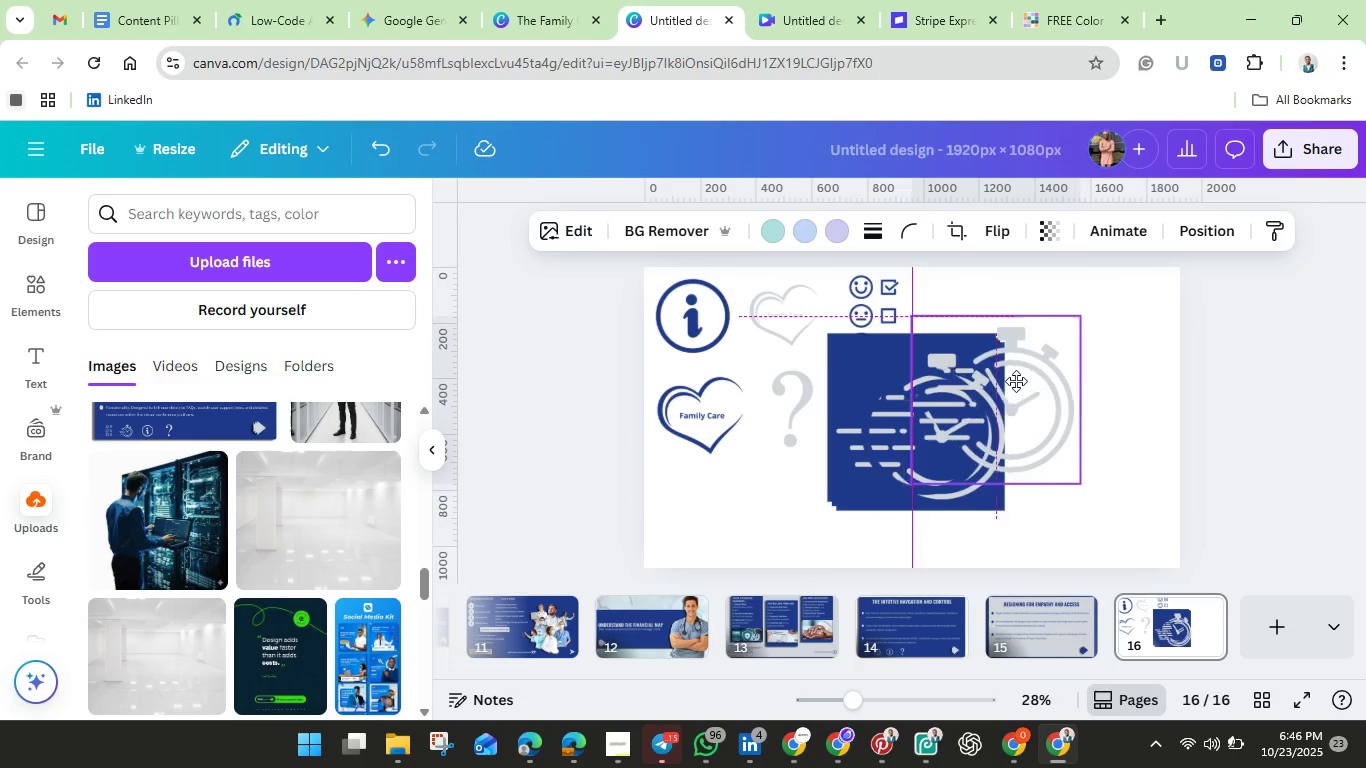 
left_click_drag(start_coordinate=[951, 415], to_coordinate=[1064, 375])
 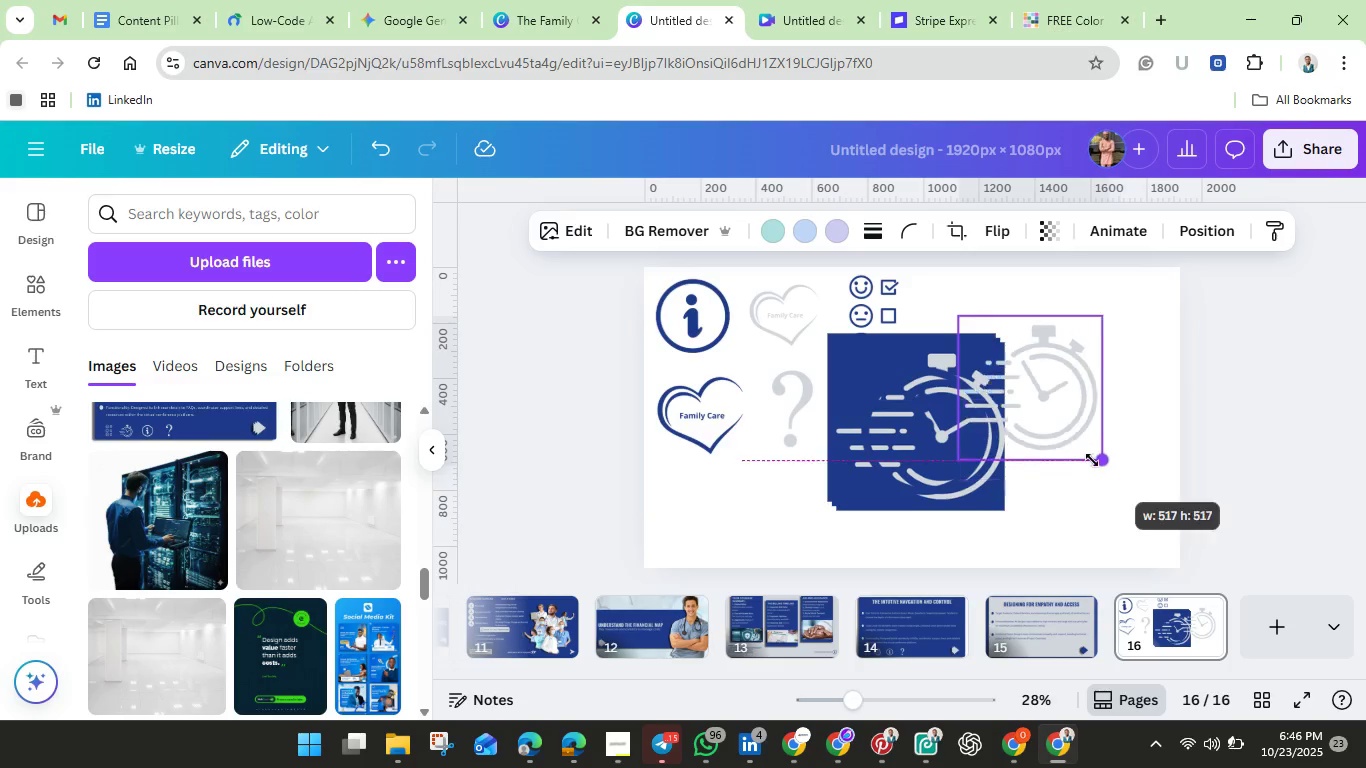 
left_click_drag(start_coordinate=[1131, 483], to_coordinate=[1053, 429])
 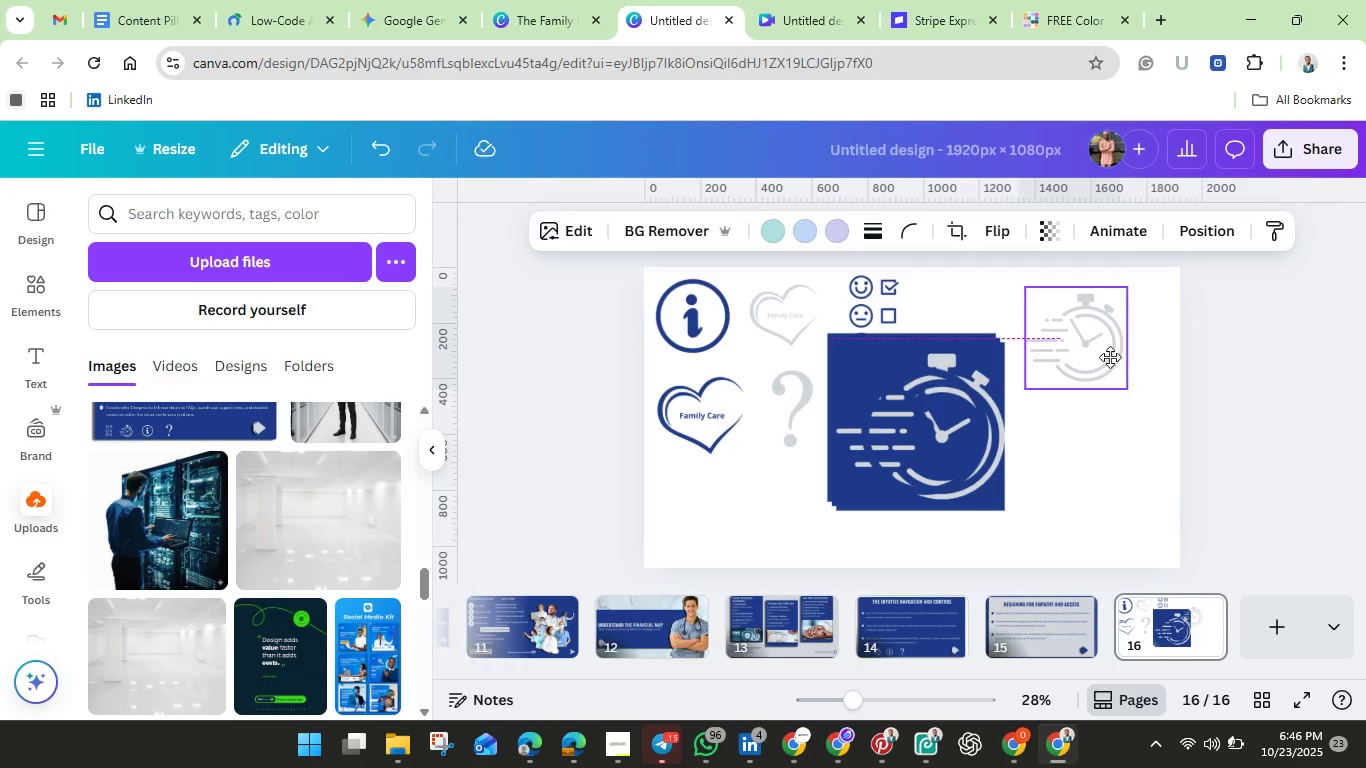 
left_click_drag(start_coordinate=[1029, 390], to_coordinate=[1136, 349])
 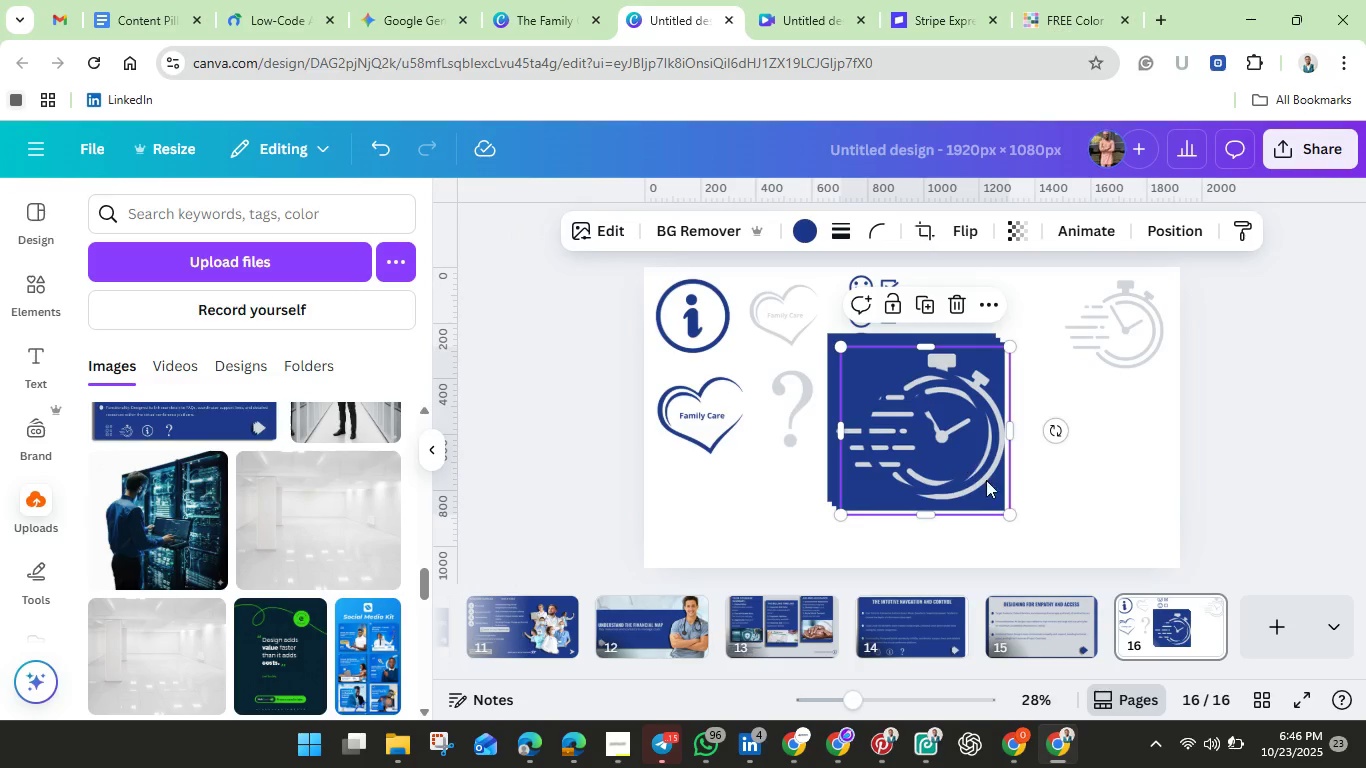 
left_click([958, 451])
 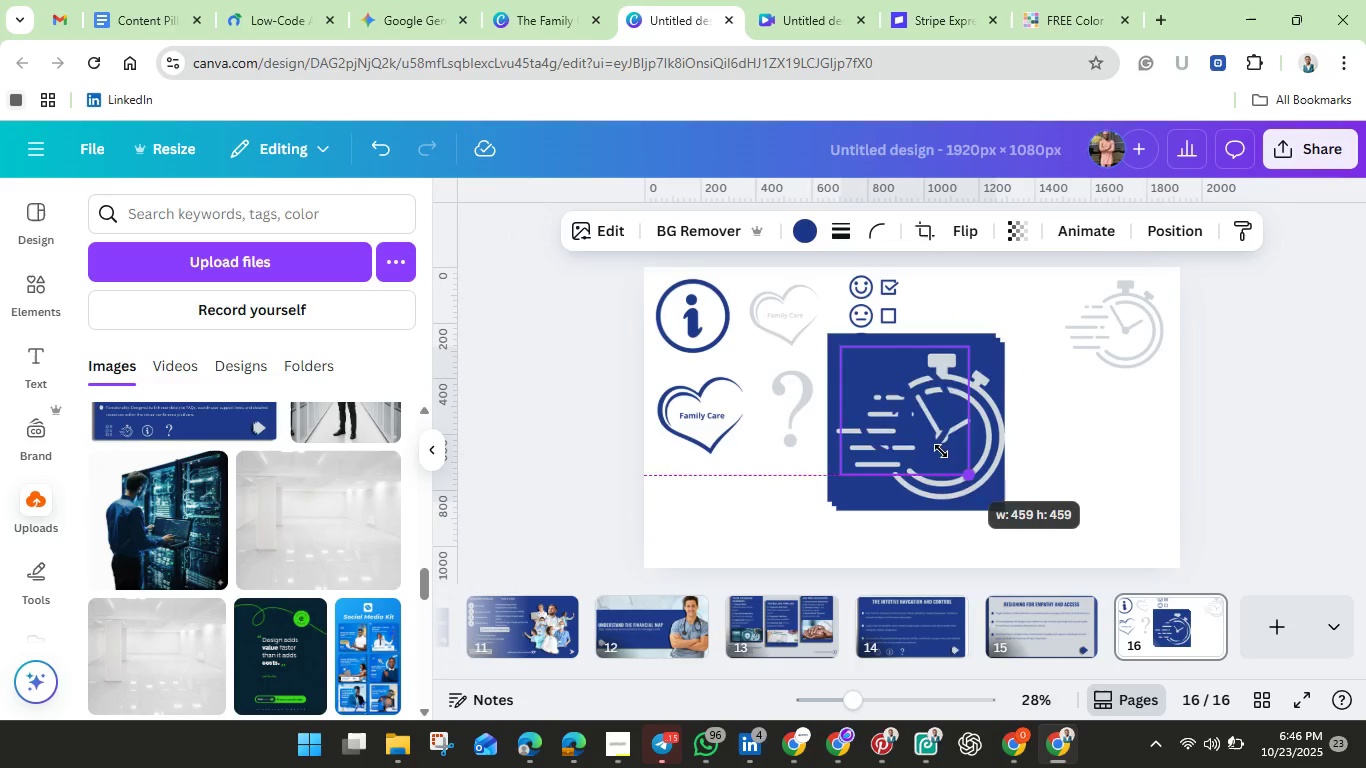 
left_click_drag(start_coordinate=[1003, 506], to_coordinate=[934, 444])
 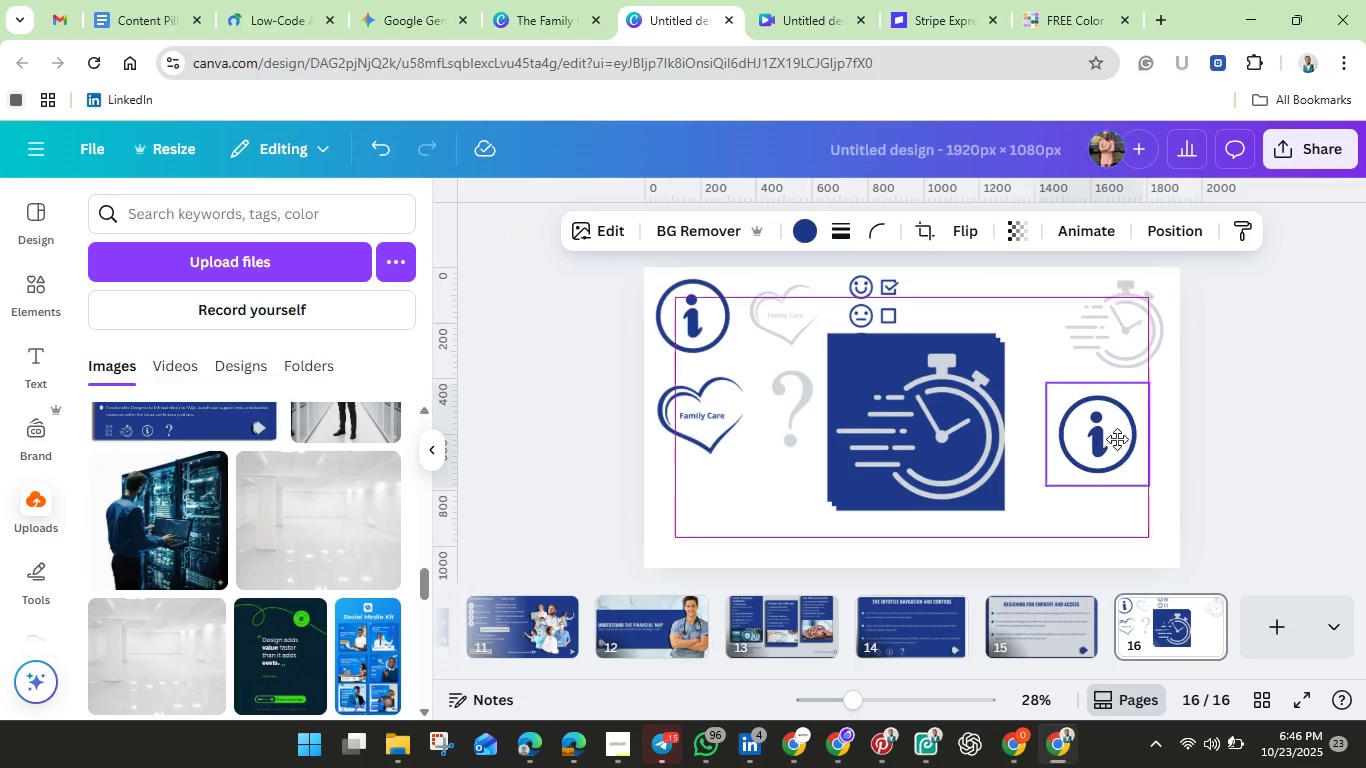 
left_click_drag(start_coordinate=[904, 404], to_coordinate=[1126, 429])
 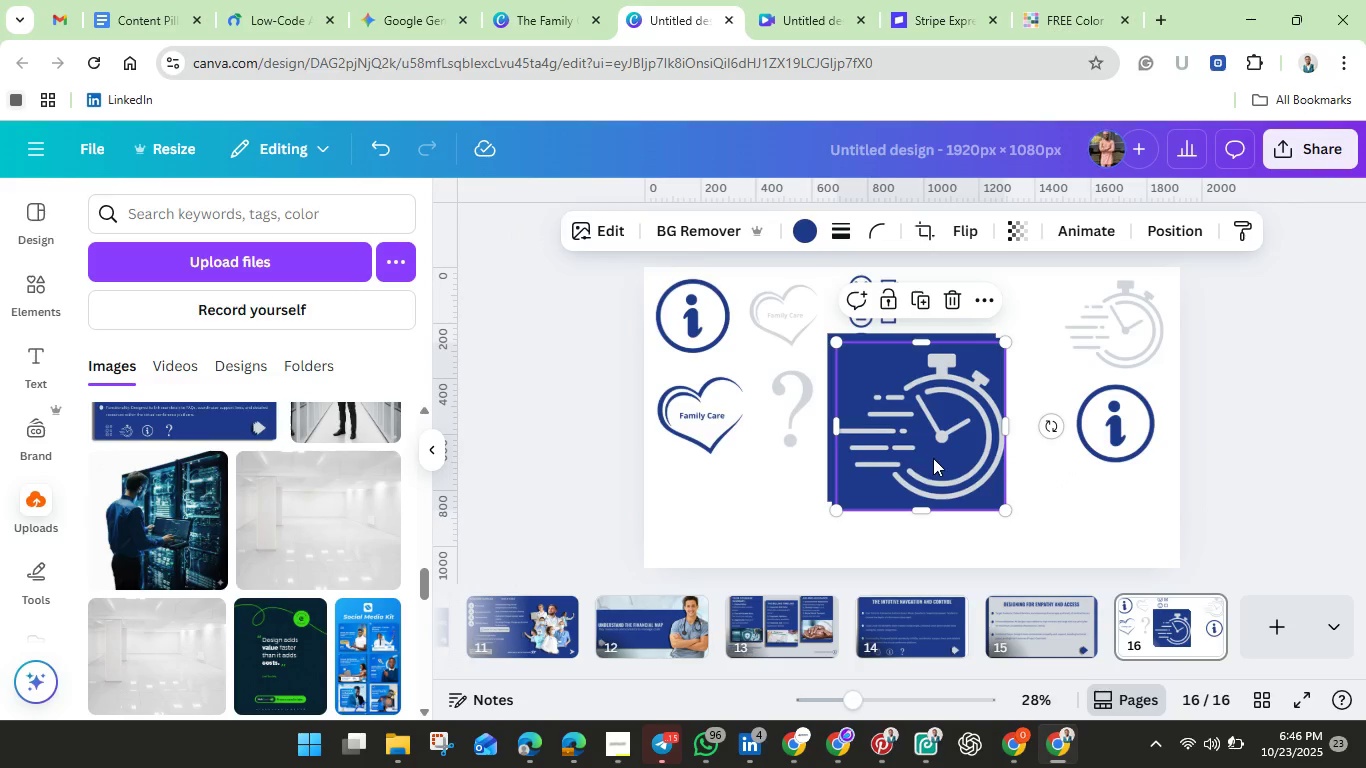 
left_click([921, 450])
 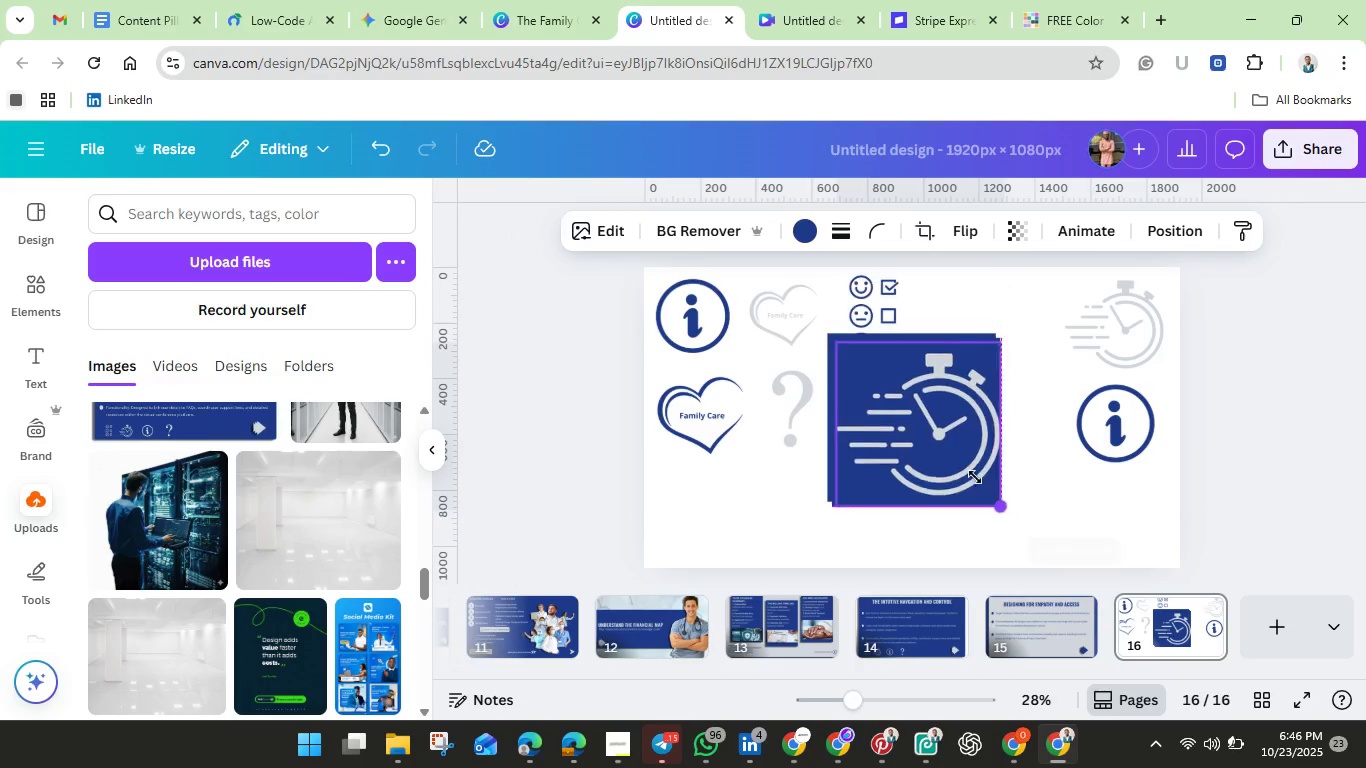 
left_click_drag(start_coordinate=[1001, 502], to_coordinate=[963, 467])
 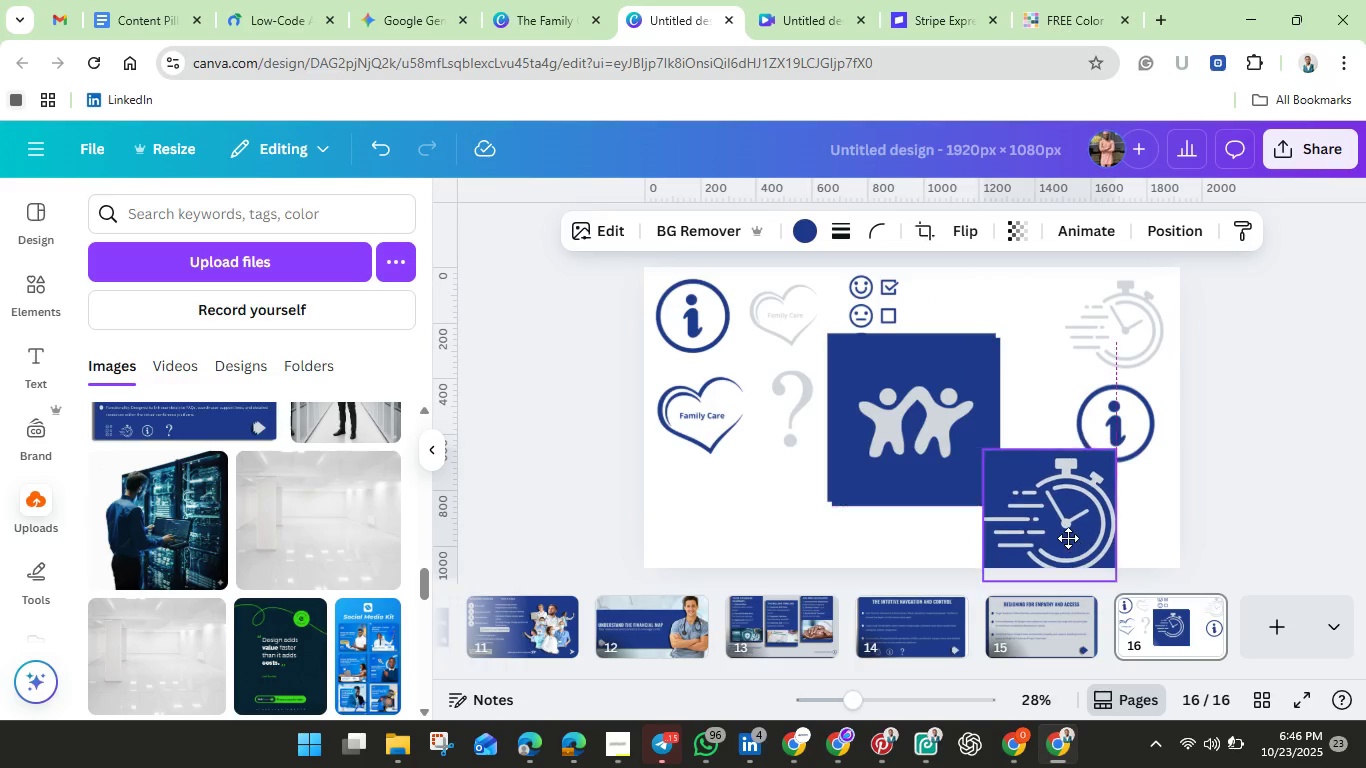 
left_click_drag(start_coordinate=[921, 431], to_coordinate=[1023, 526])
 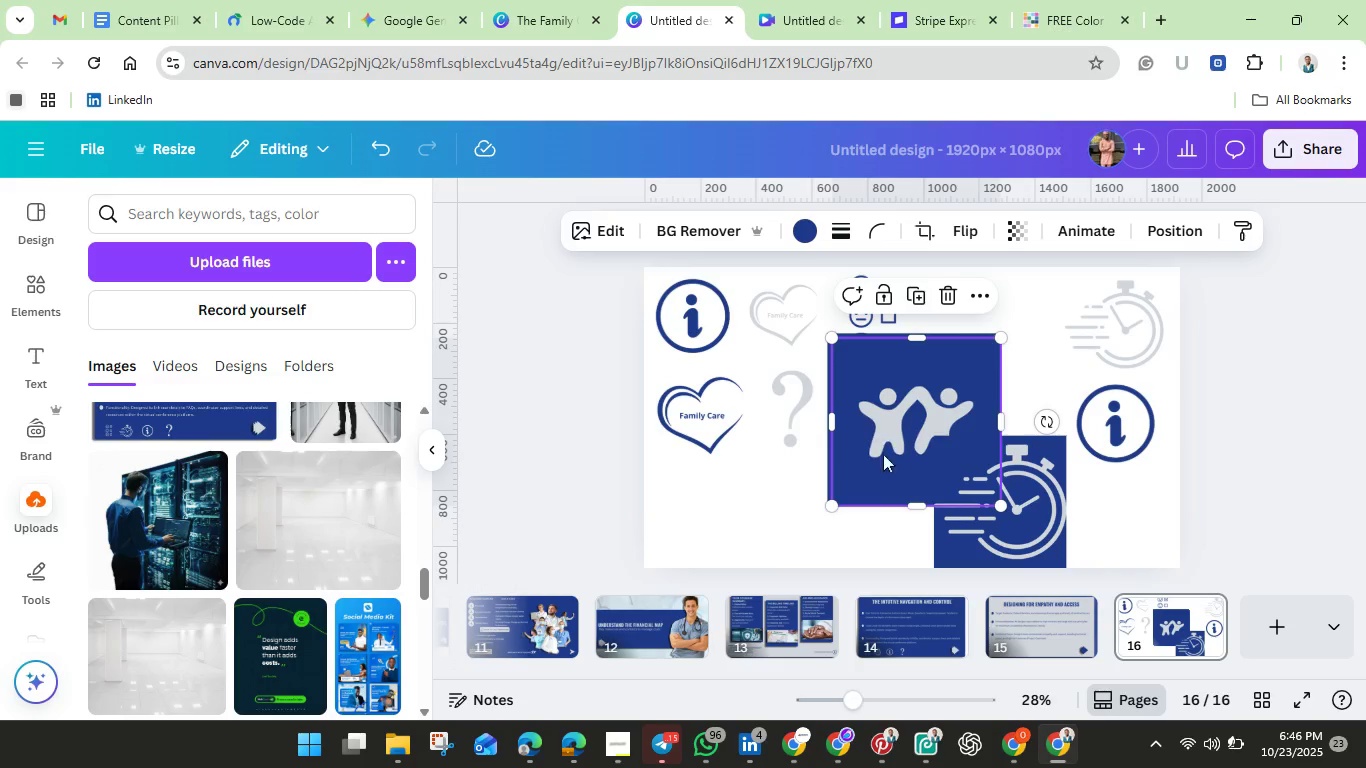 
left_click([873, 423])
 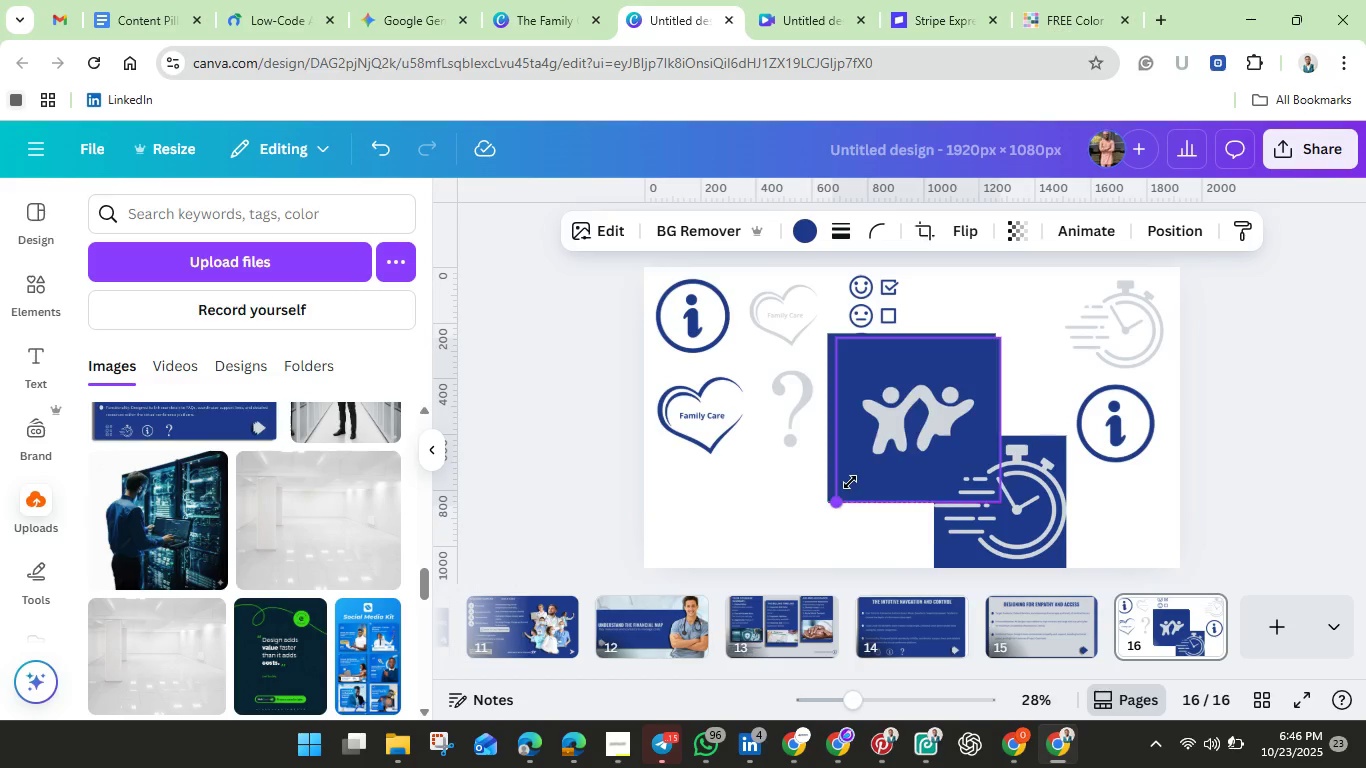 
left_click_drag(start_coordinate=[837, 505], to_coordinate=[876, 462])
 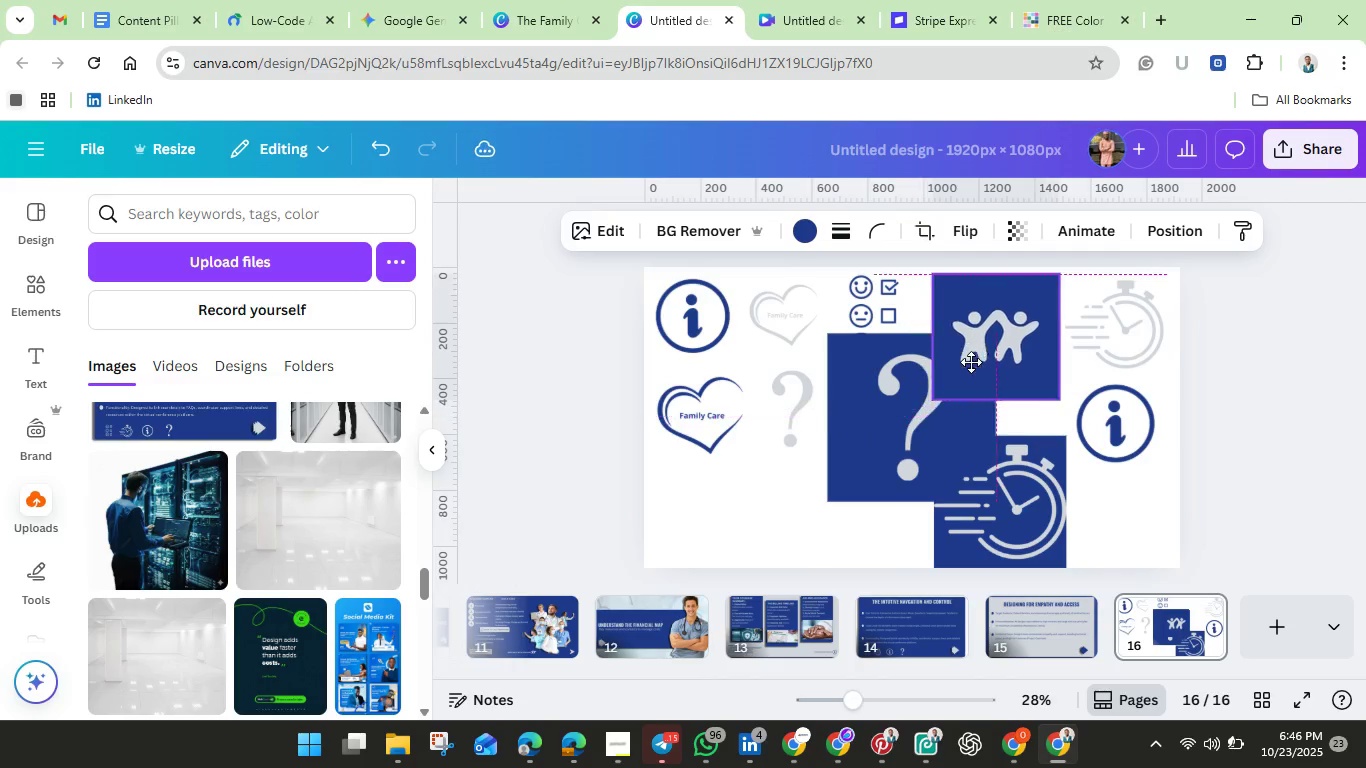 
left_click_drag(start_coordinate=[913, 423], to_coordinate=[960, 371])
 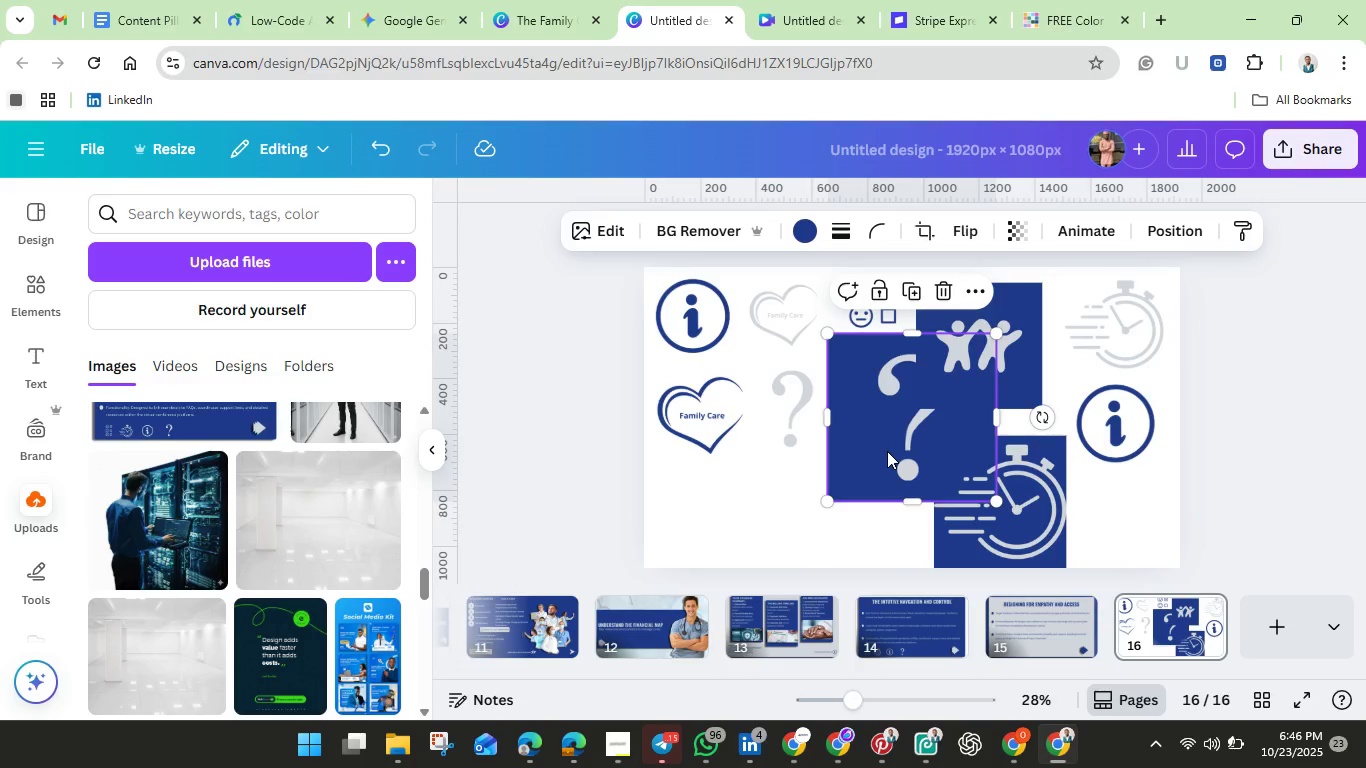 
left_click([887, 451])
 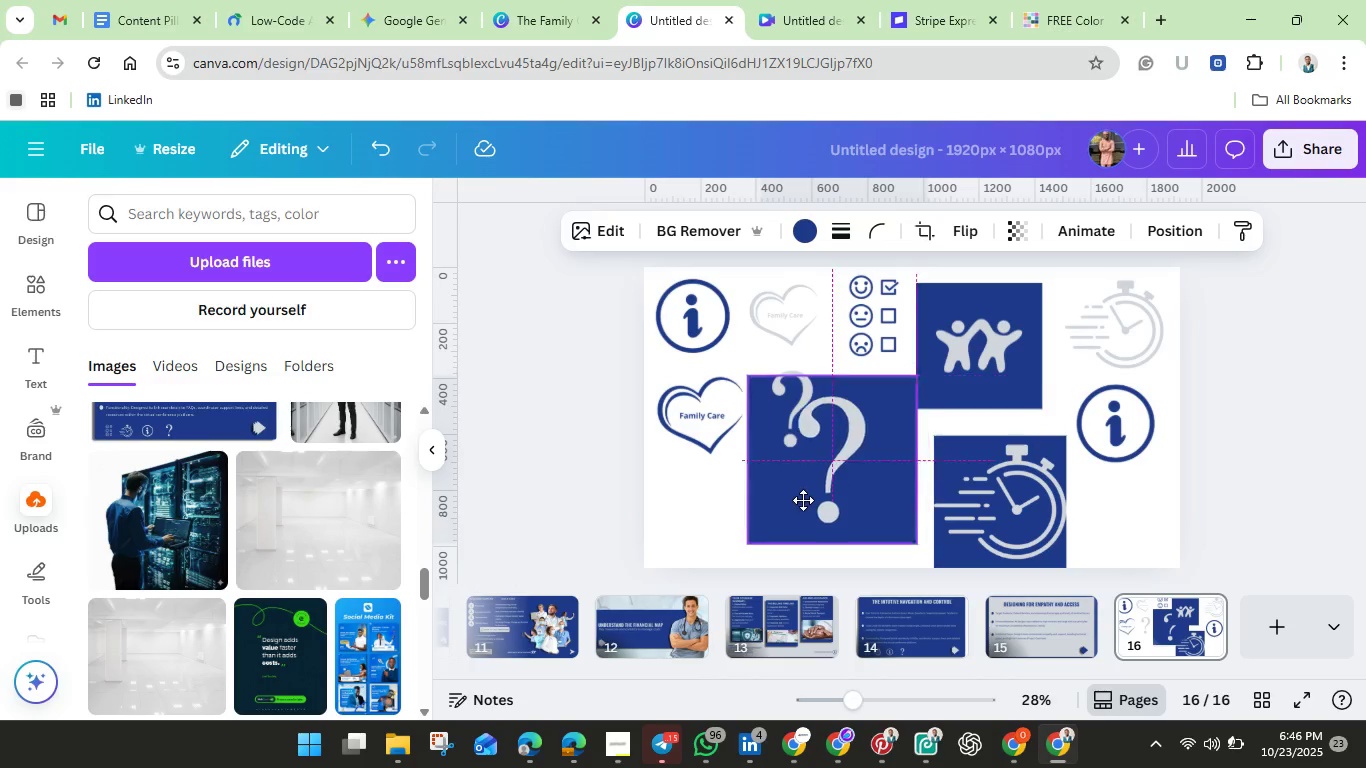 
left_click_drag(start_coordinate=[887, 451], to_coordinate=[798, 504])
 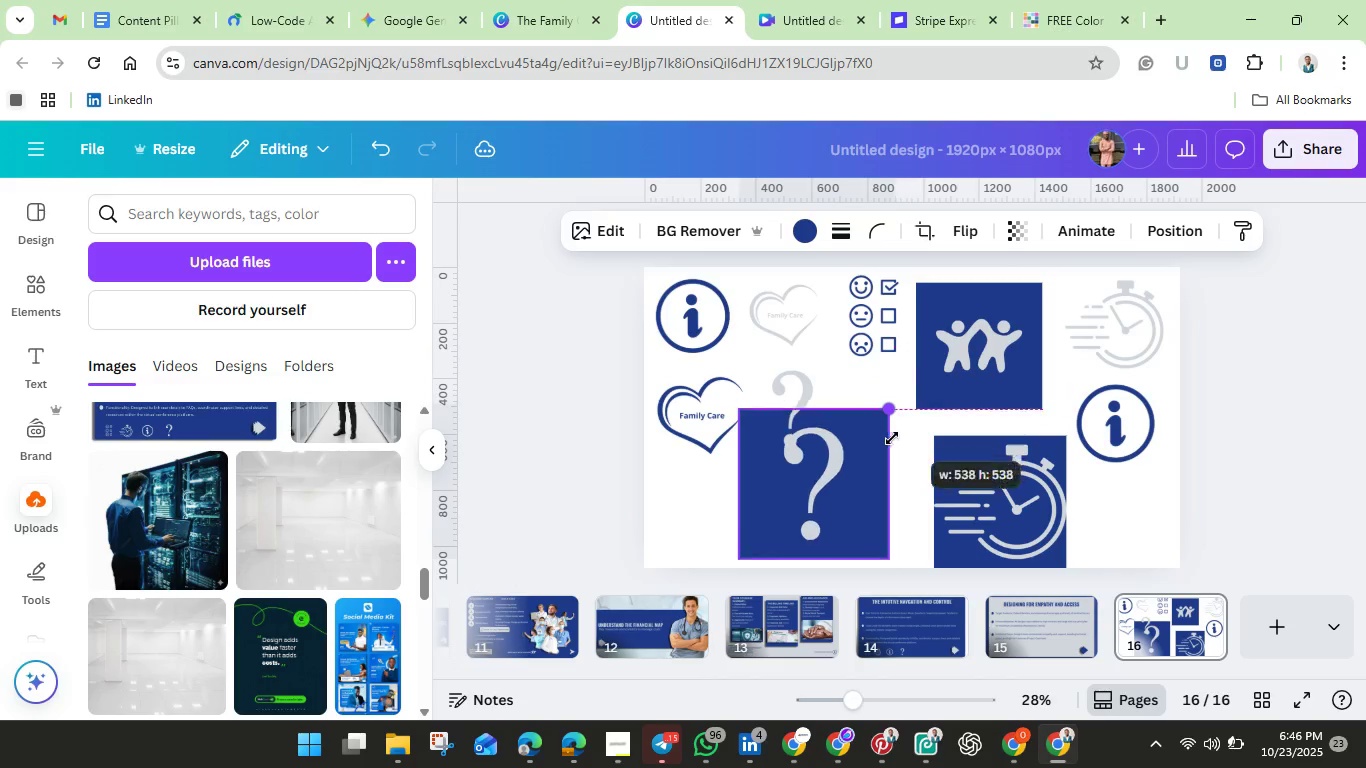 
left_click_drag(start_coordinate=[908, 398], to_coordinate=[876, 461])
 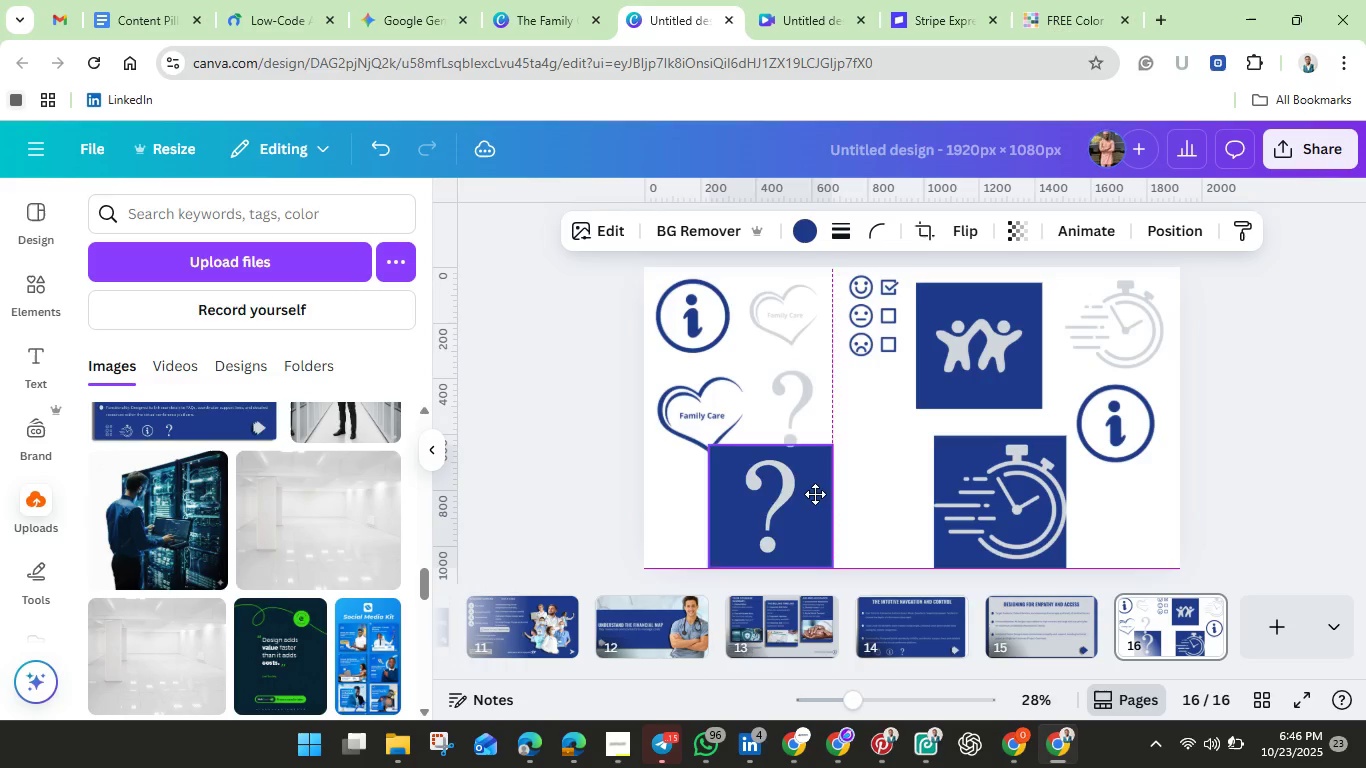 
left_click_drag(start_coordinate=[832, 489], to_coordinate=[871, 457])
 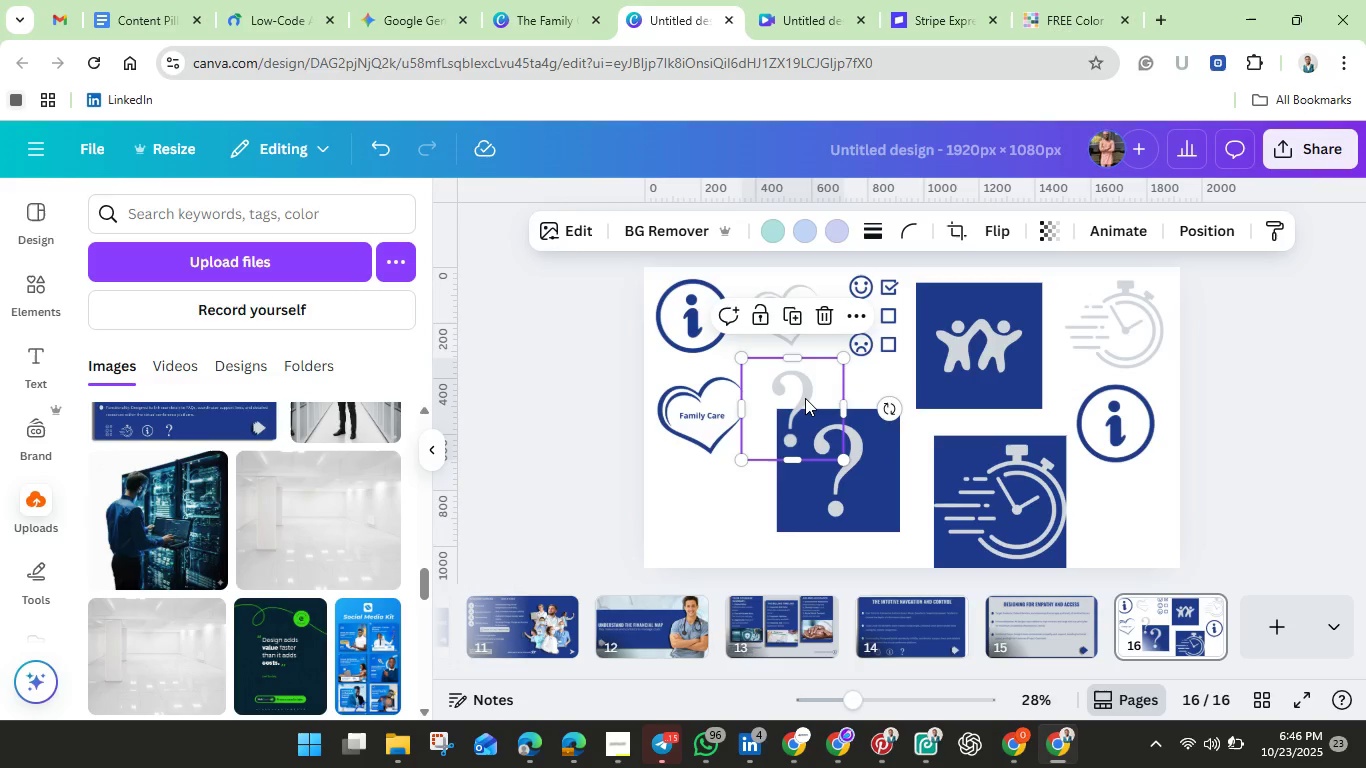 
left_click([805, 398])
 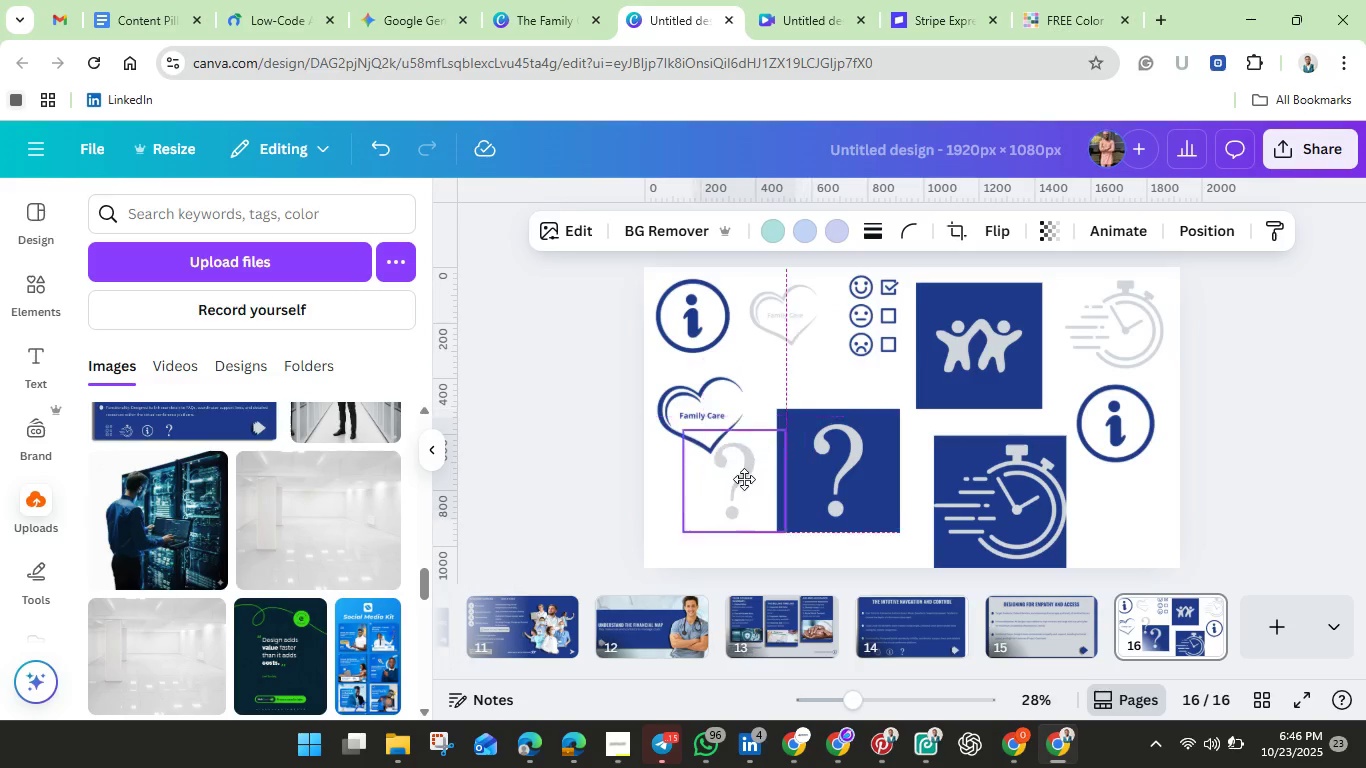 
left_click_drag(start_coordinate=[805, 398], to_coordinate=[724, 507])
 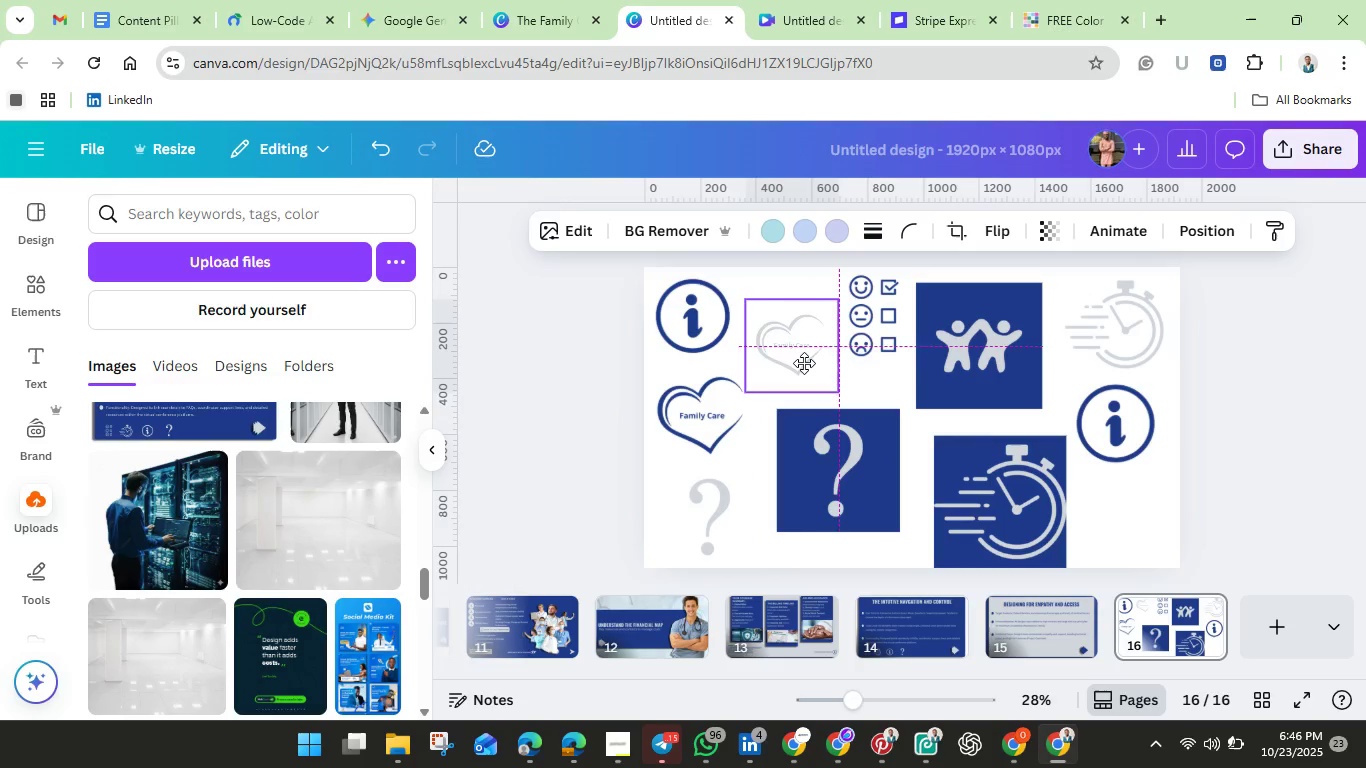 
left_click_drag(start_coordinate=[793, 328], to_coordinate=[807, 369])
 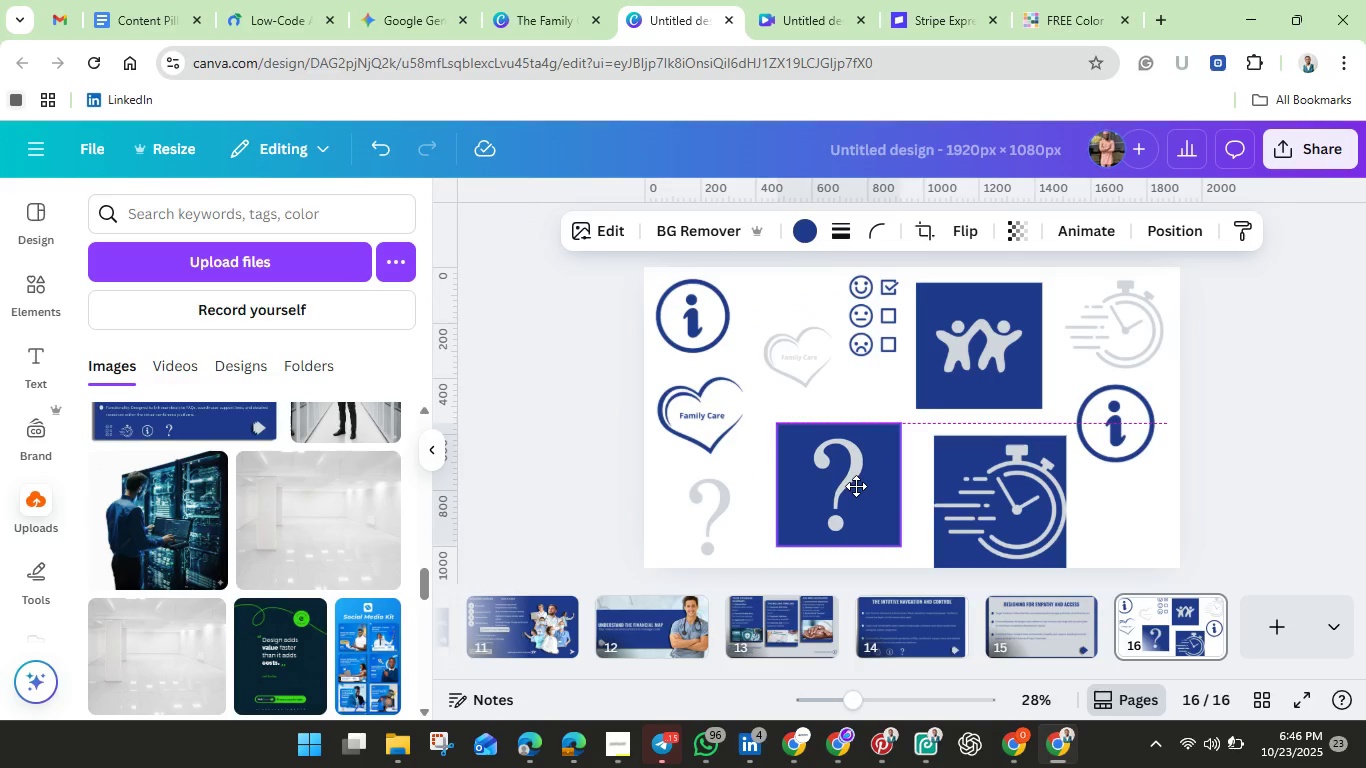 
left_click_drag(start_coordinate=[856, 473], to_coordinate=[856, 487])
 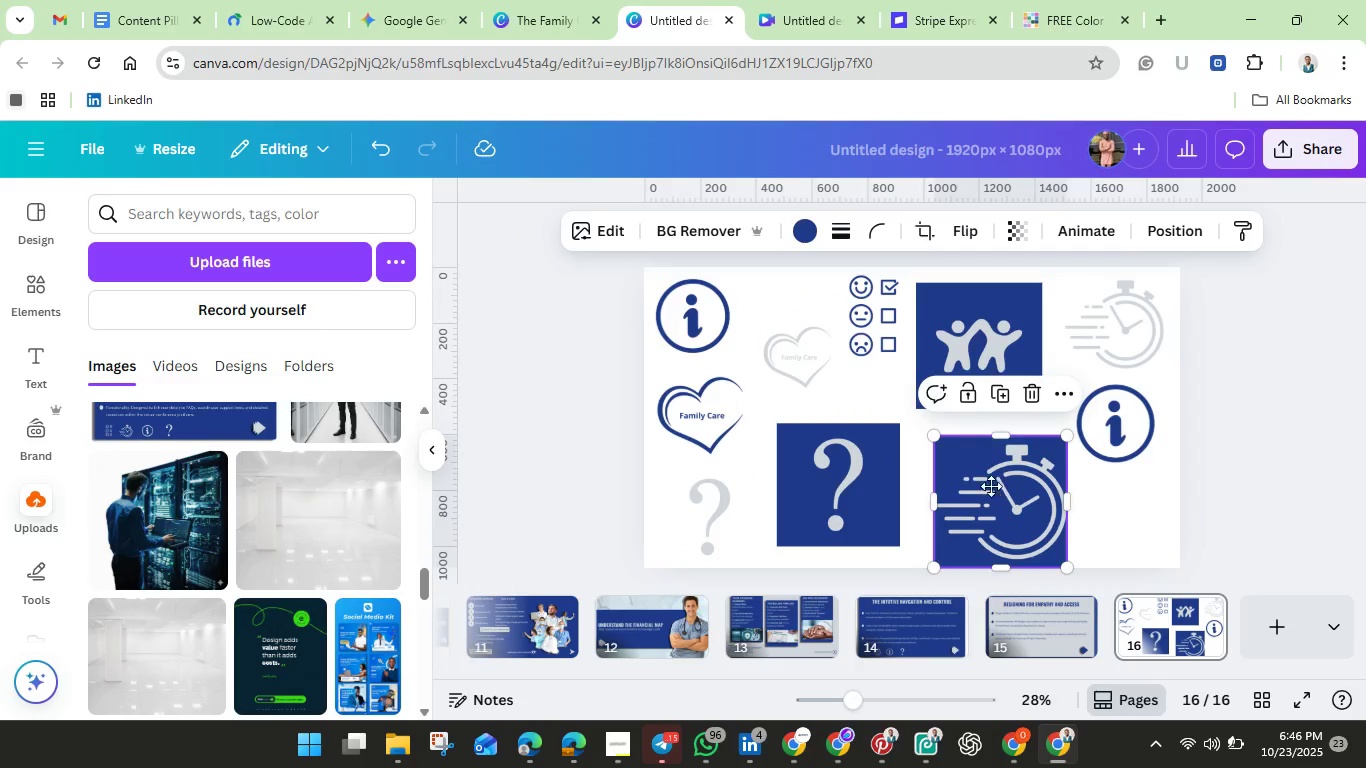 
left_click_drag(start_coordinate=[996, 489], to_coordinate=[989, 479])
 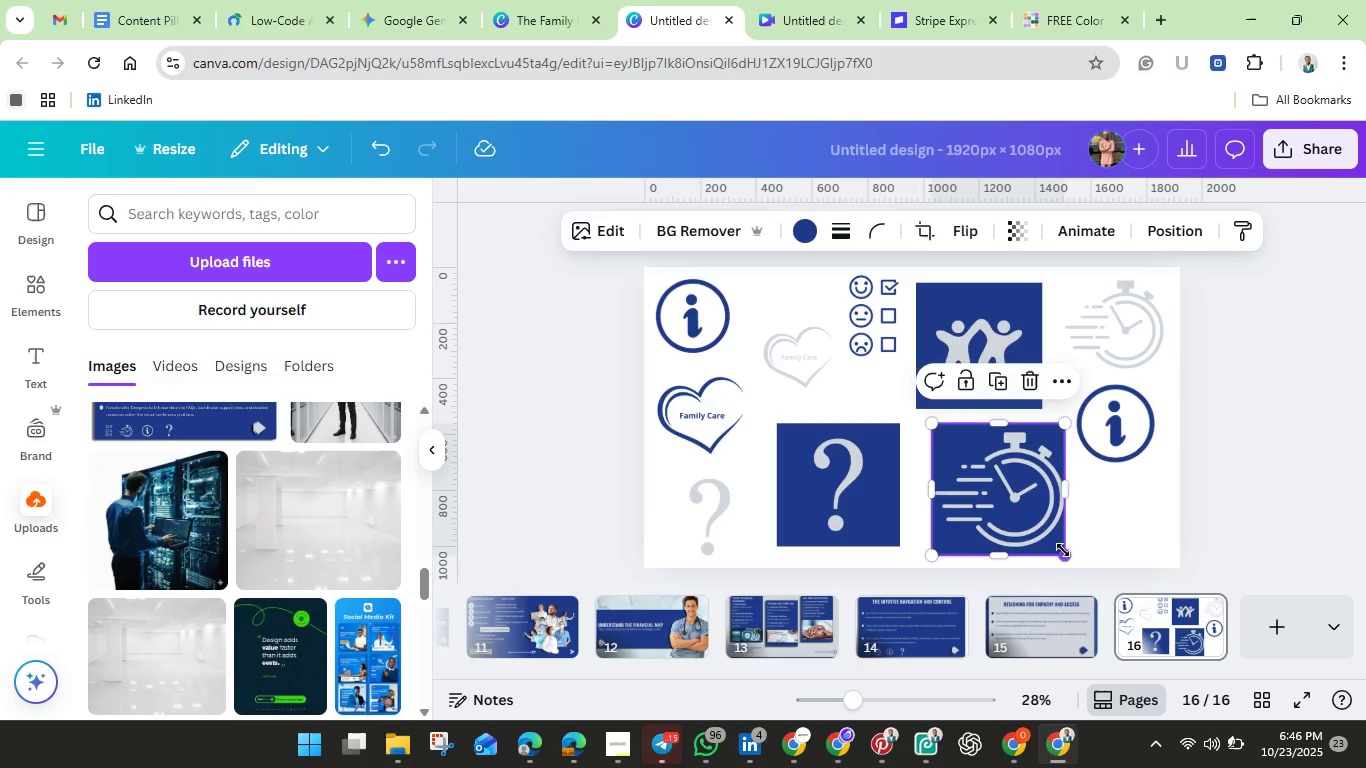 
left_click_drag(start_coordinate=[1065, 553], to_coordinate=[1045, 528])
 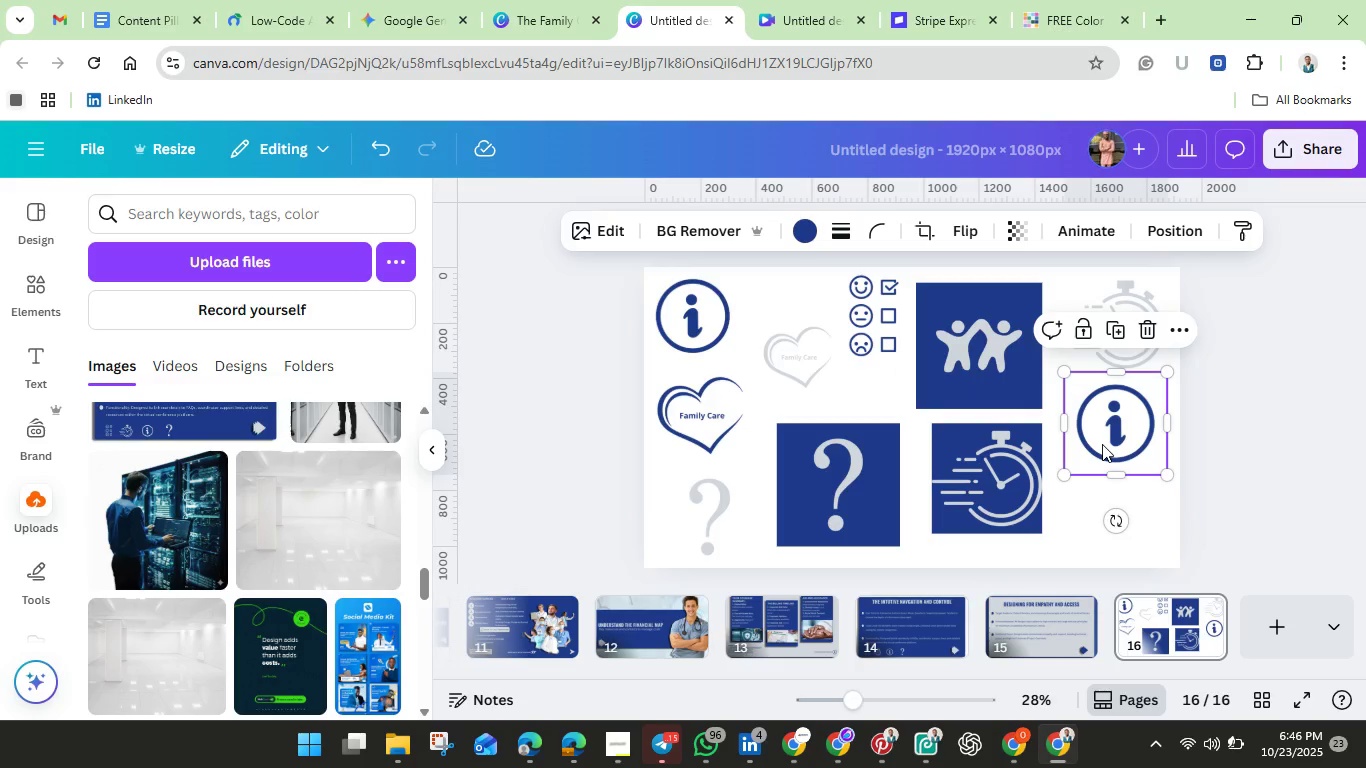 
left_click_drag(start_coordinate=[1099, 432], to_coordinate=[1105, 509])
 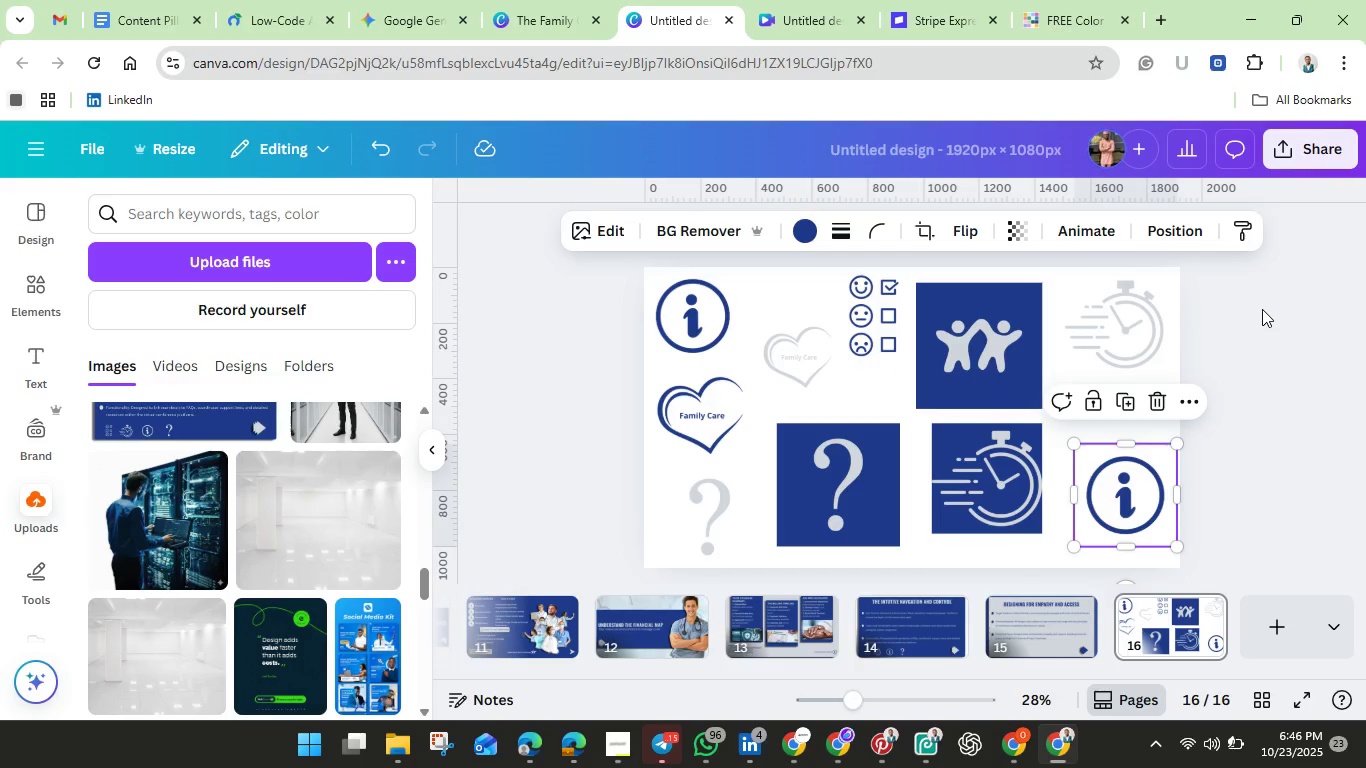 
left_click([1262, 309])
 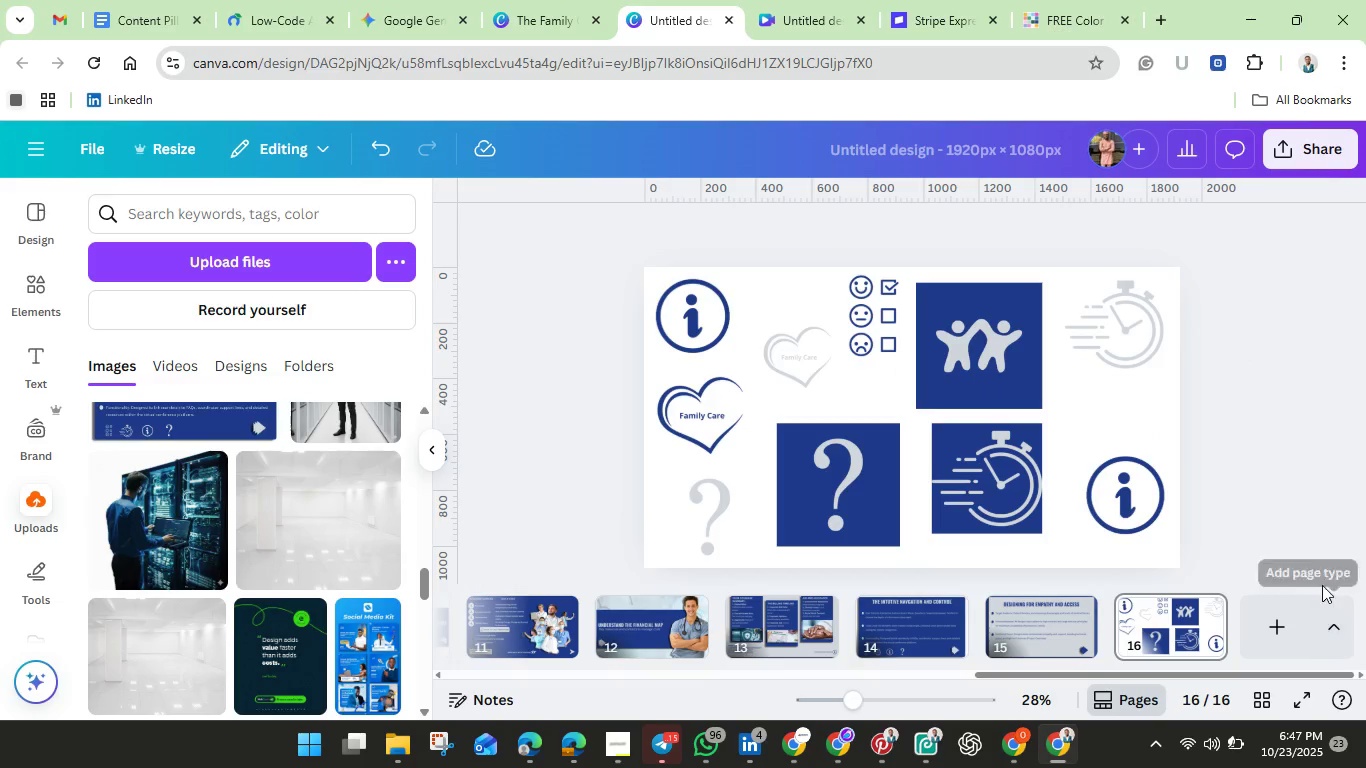 
wait(9.52)
 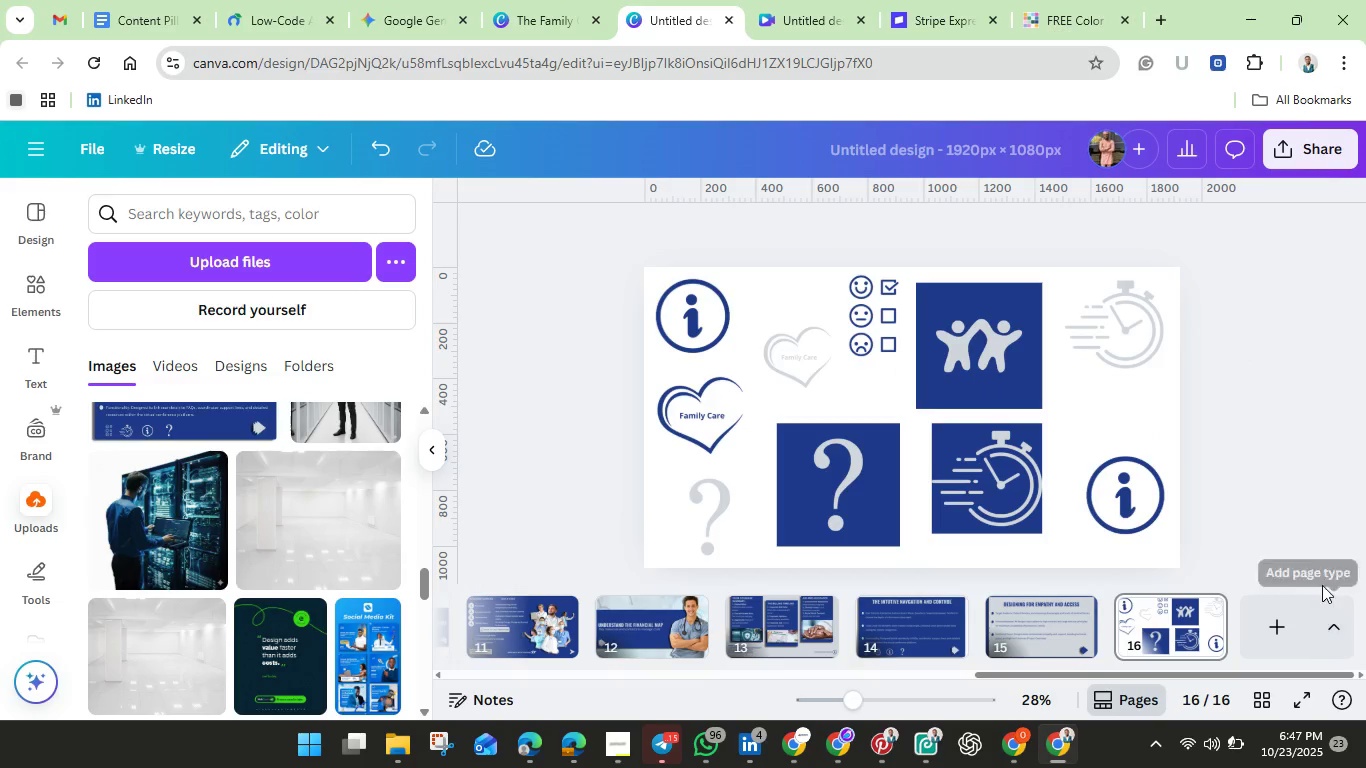 
left_click([1302, 143])
 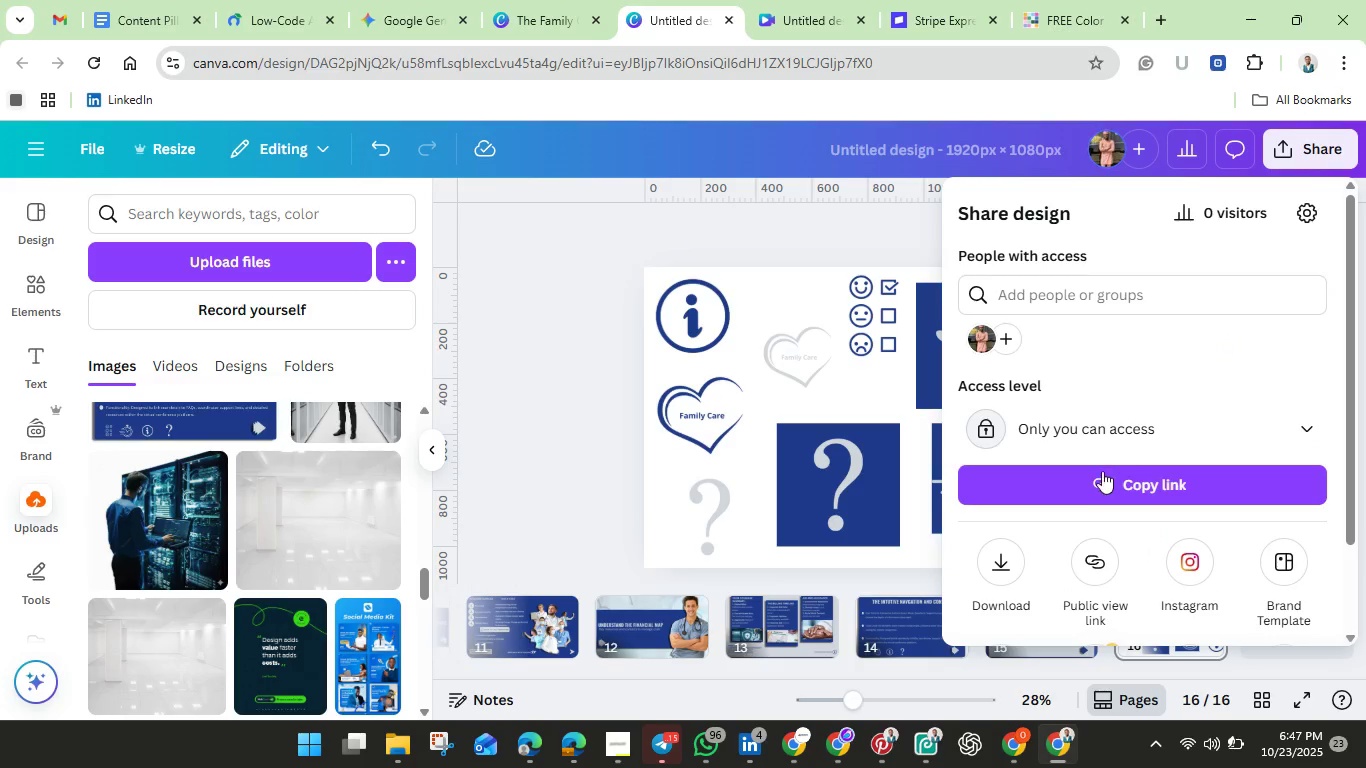 
scroll: coordinate [1099, 482], scroll_direction: down, amount: 1.0
 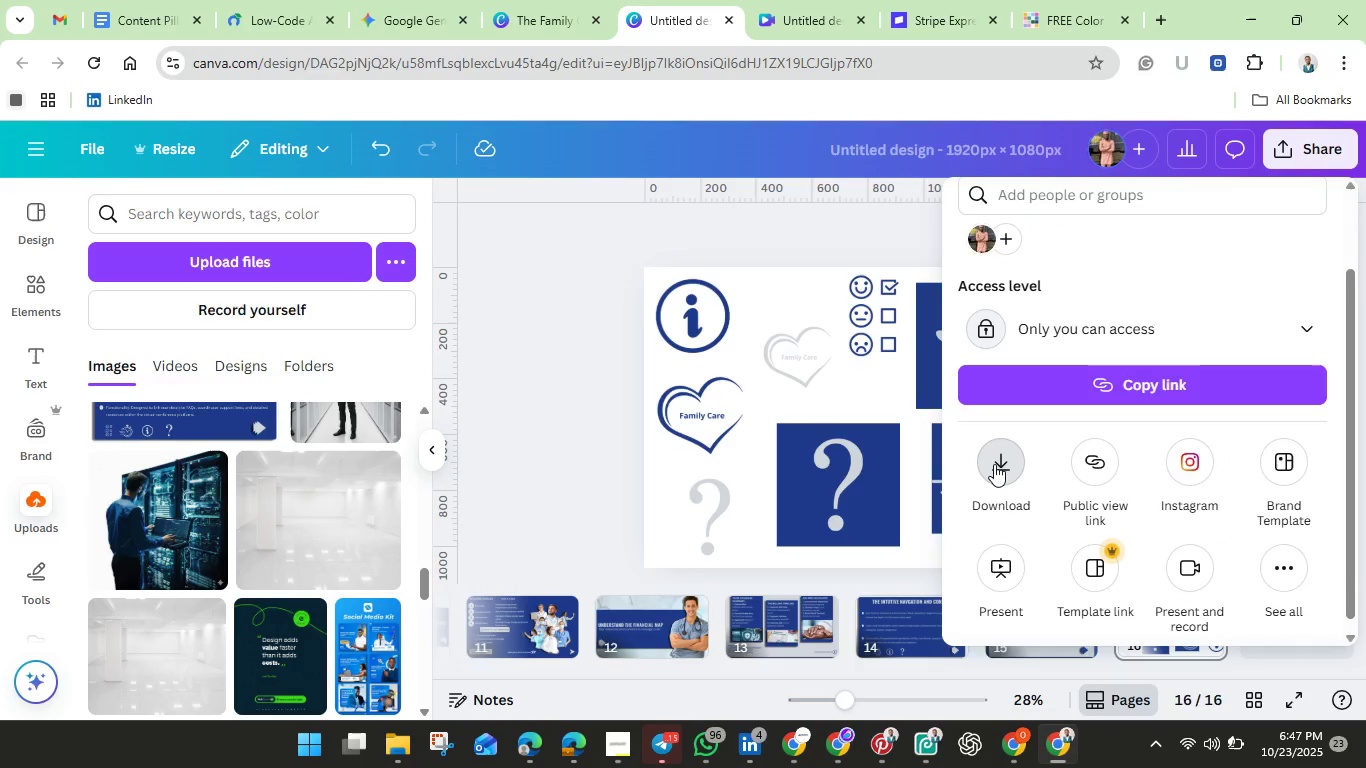 
left_click([994, 464])
 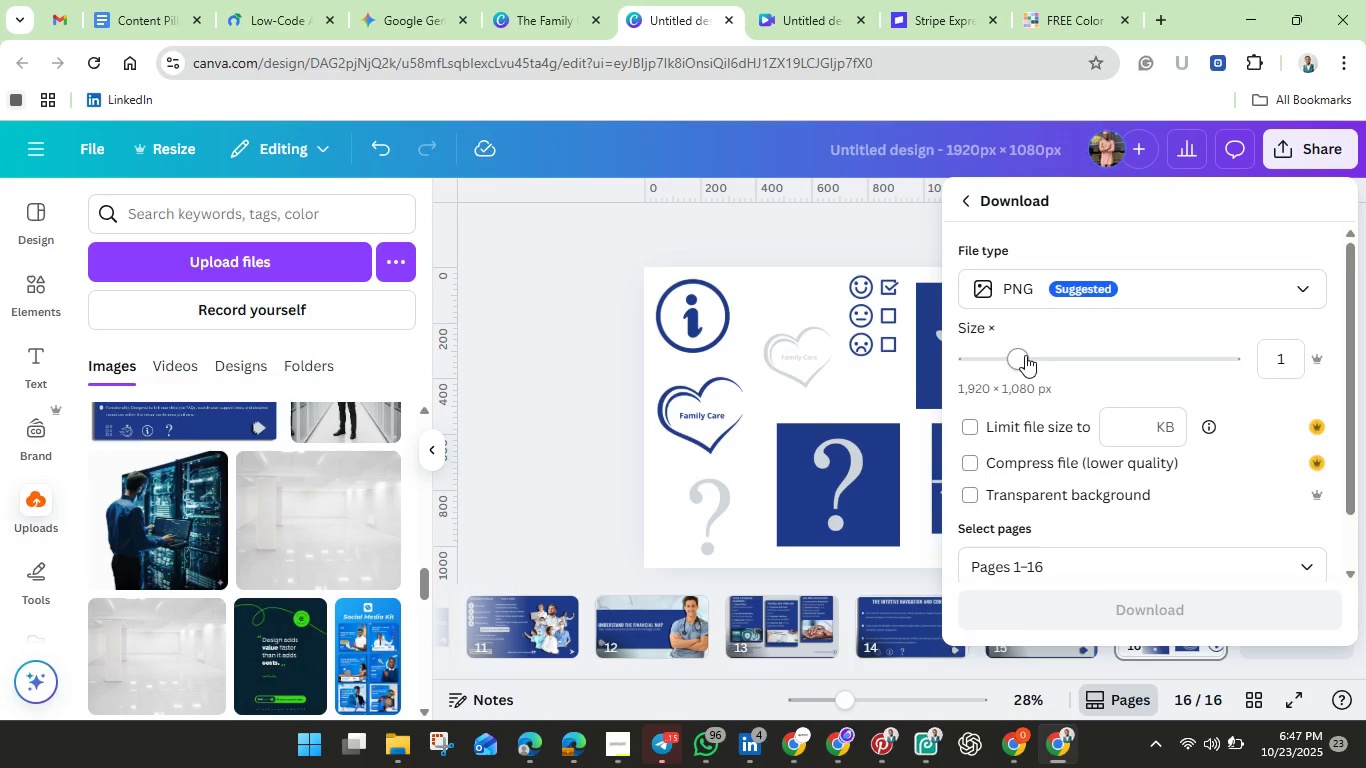 
left_click_drag(start_coordinate=[1025, 355], to_coordinate=[1244, 360])
 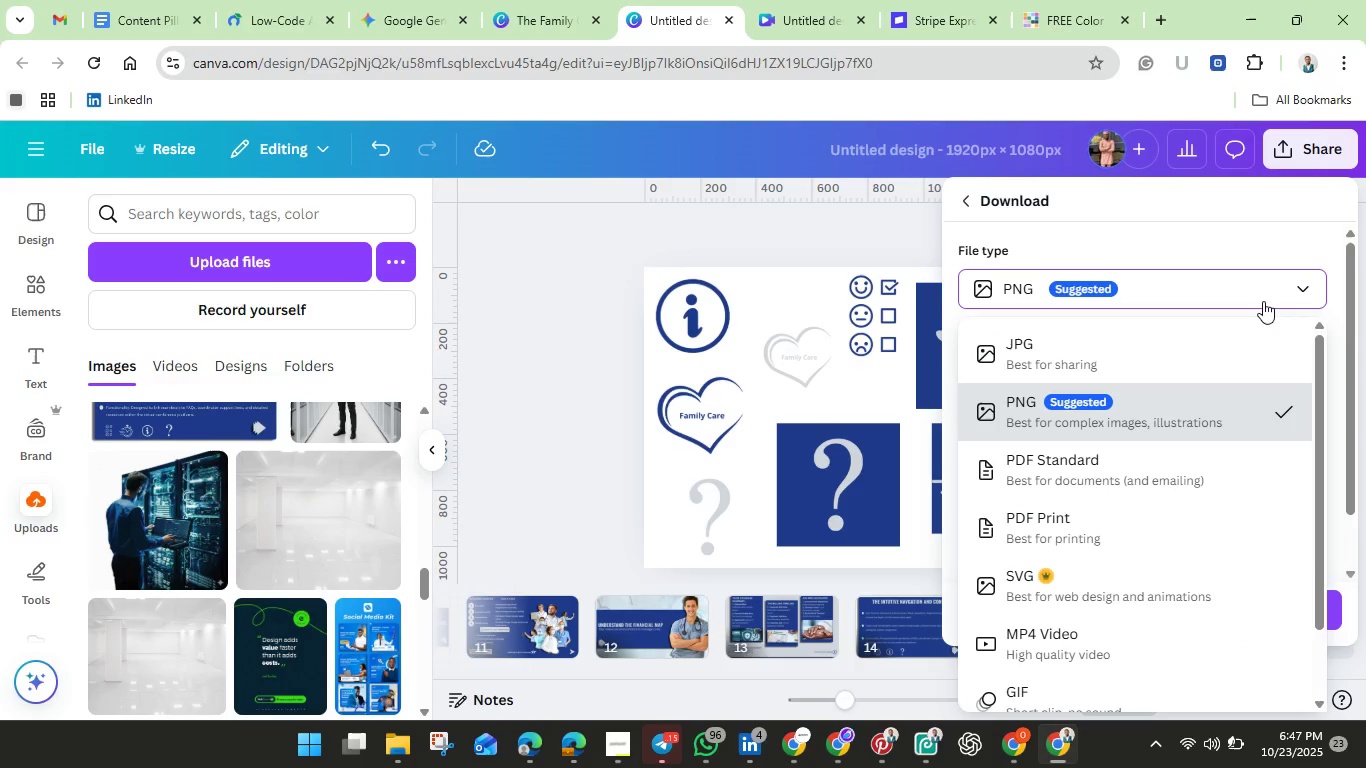 
left_click([1263, 301])
 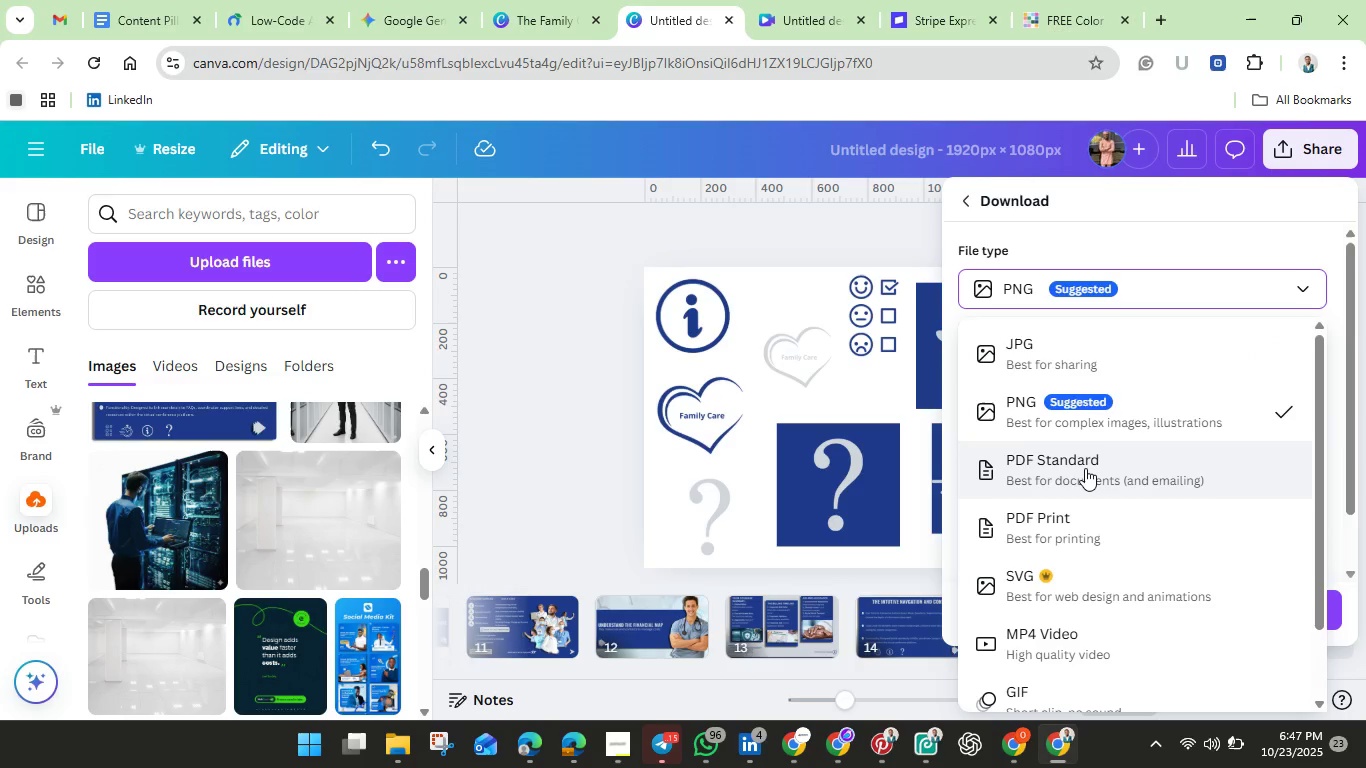 
left_click([1085, 468])
 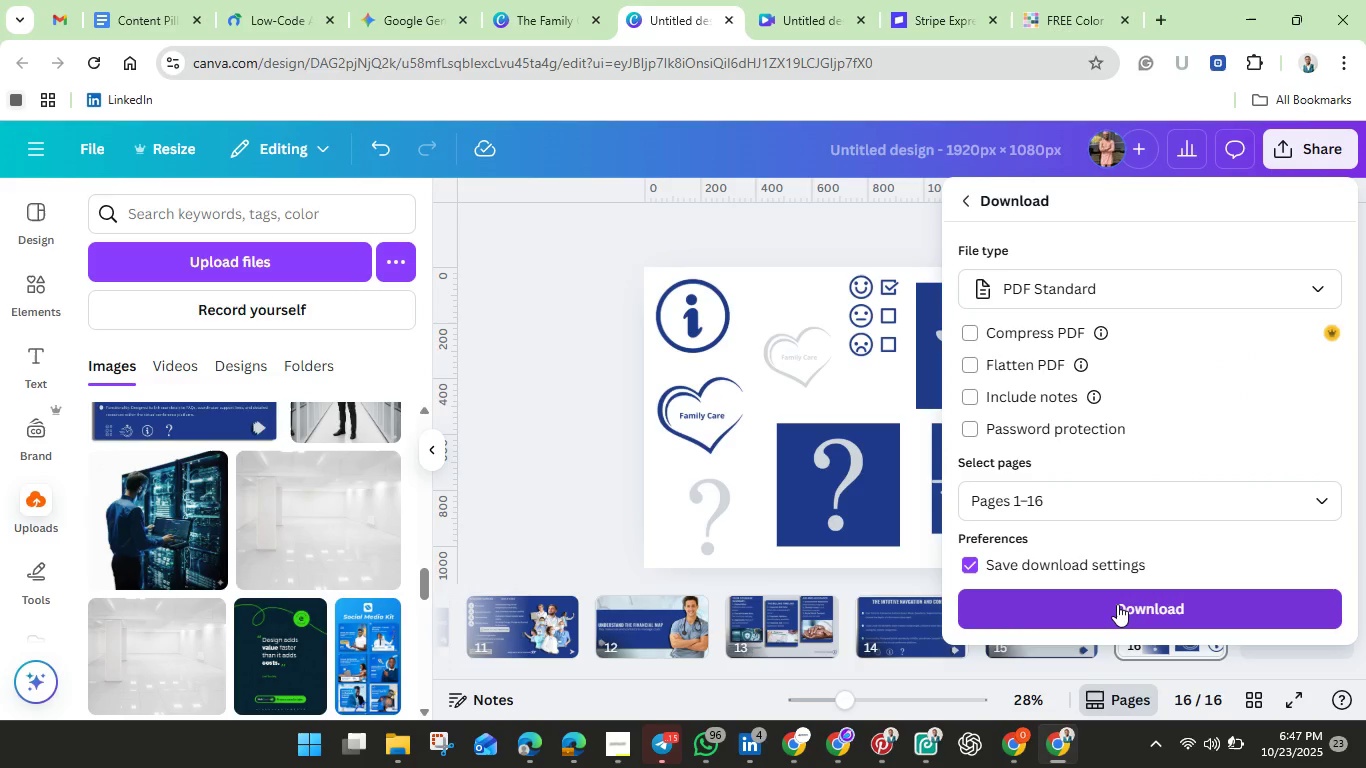 
left_click([1117, 604])
 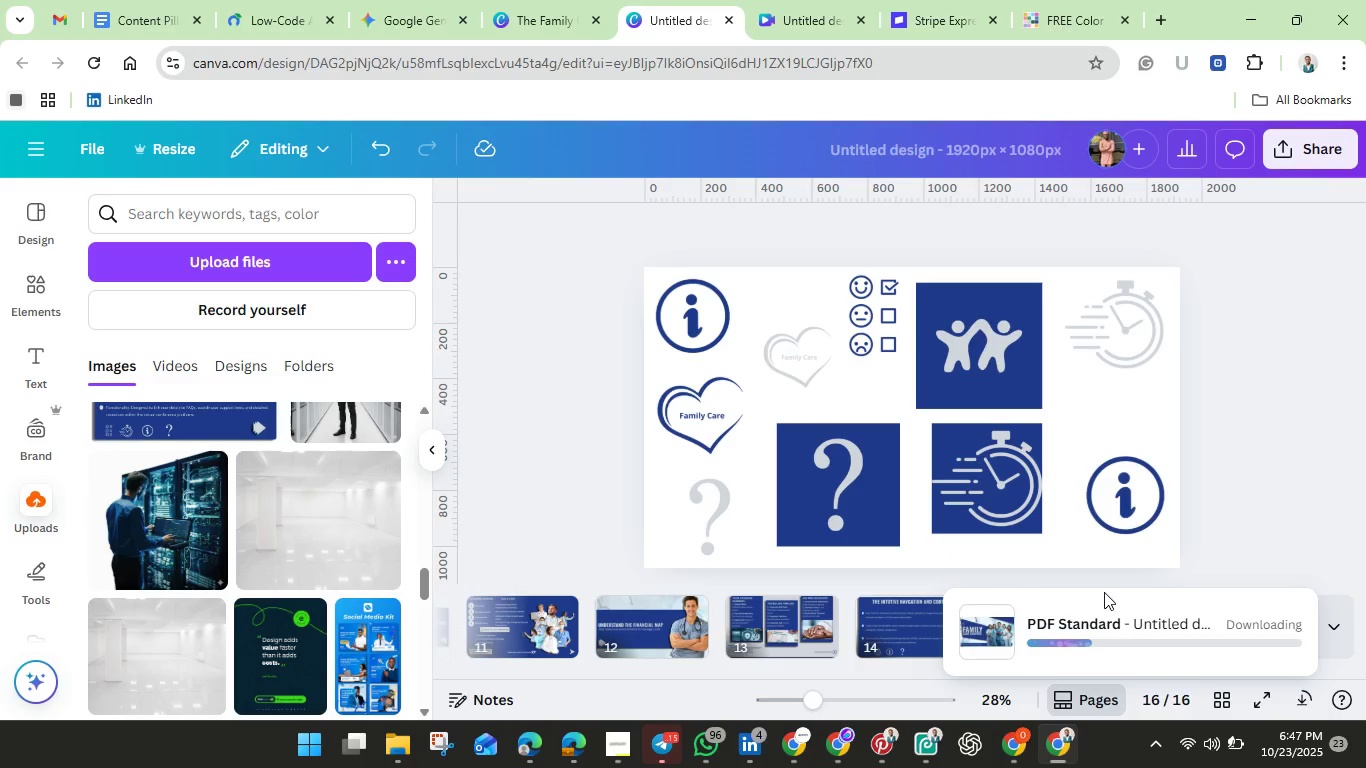 
mouse_move([1075, 566])
 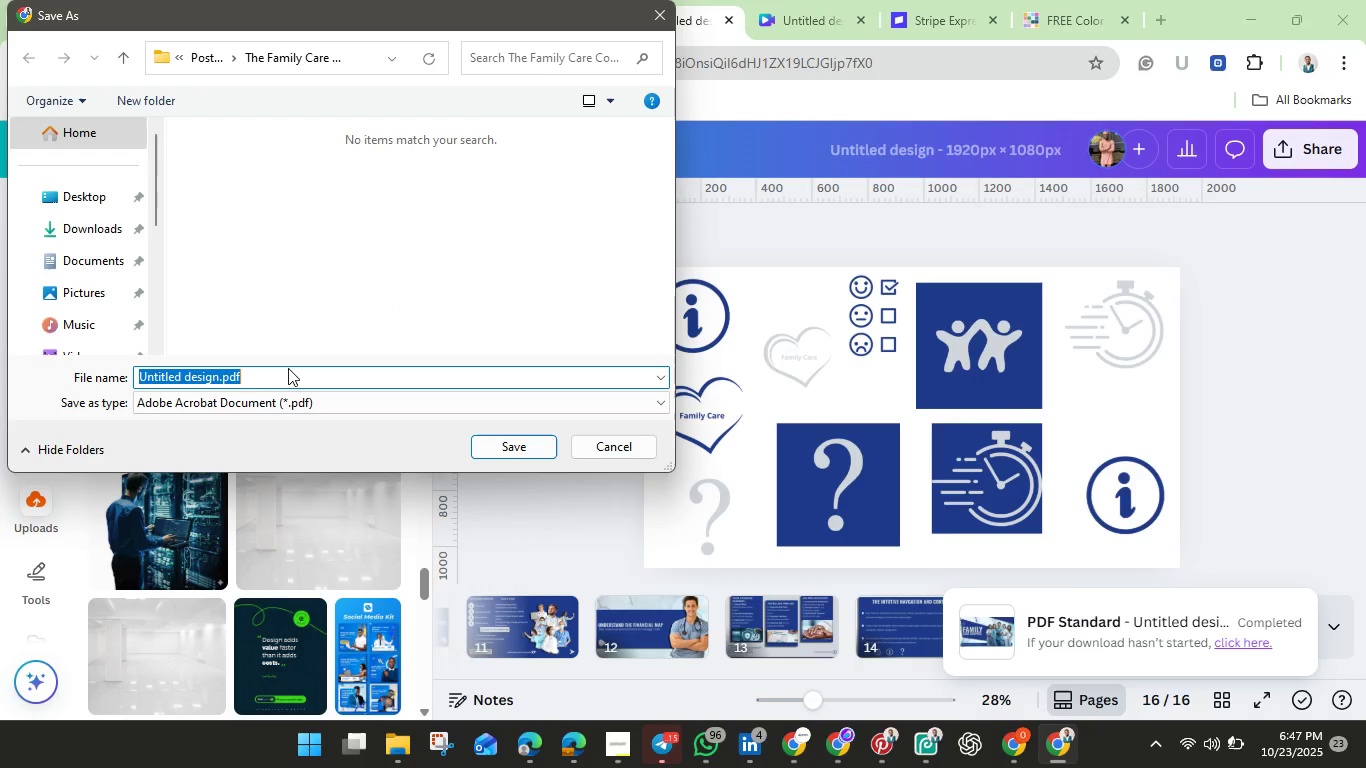 
key(Backspace)
 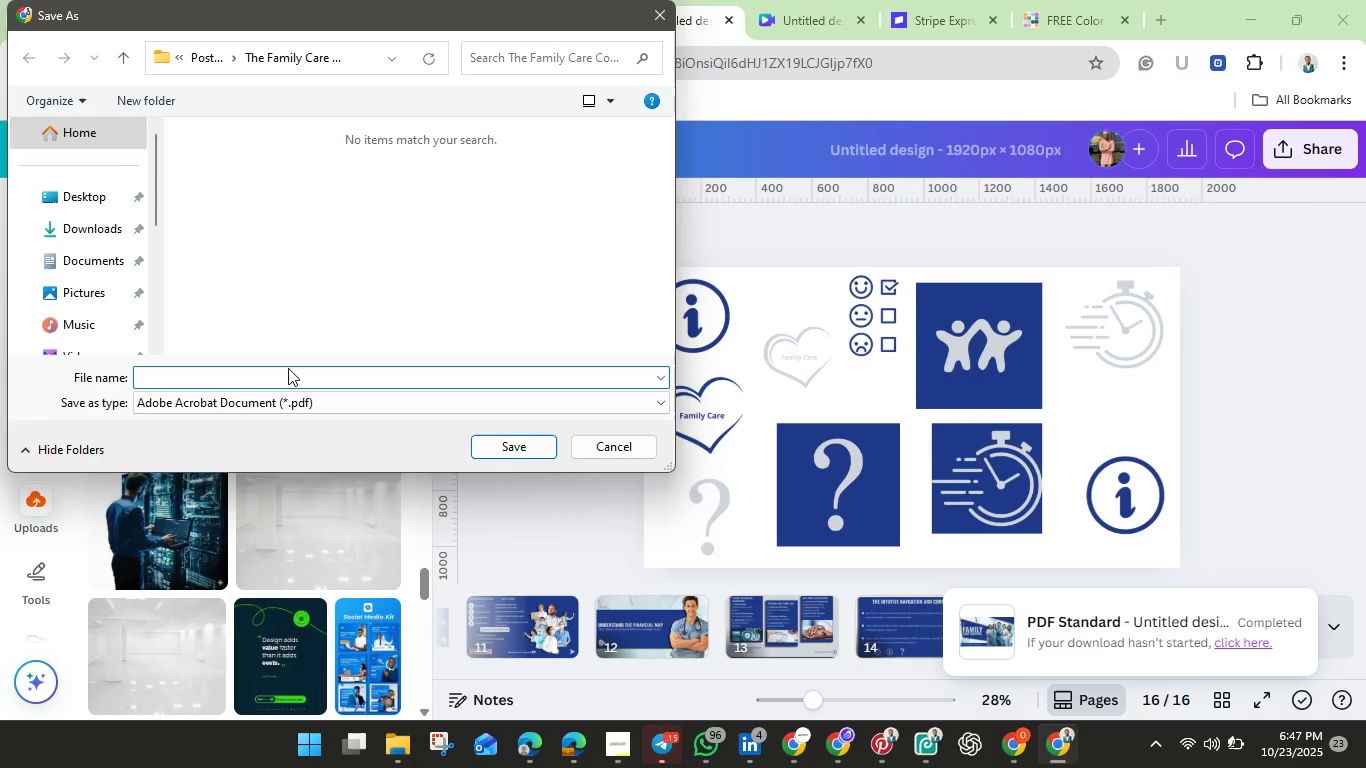 
type(The Family)
 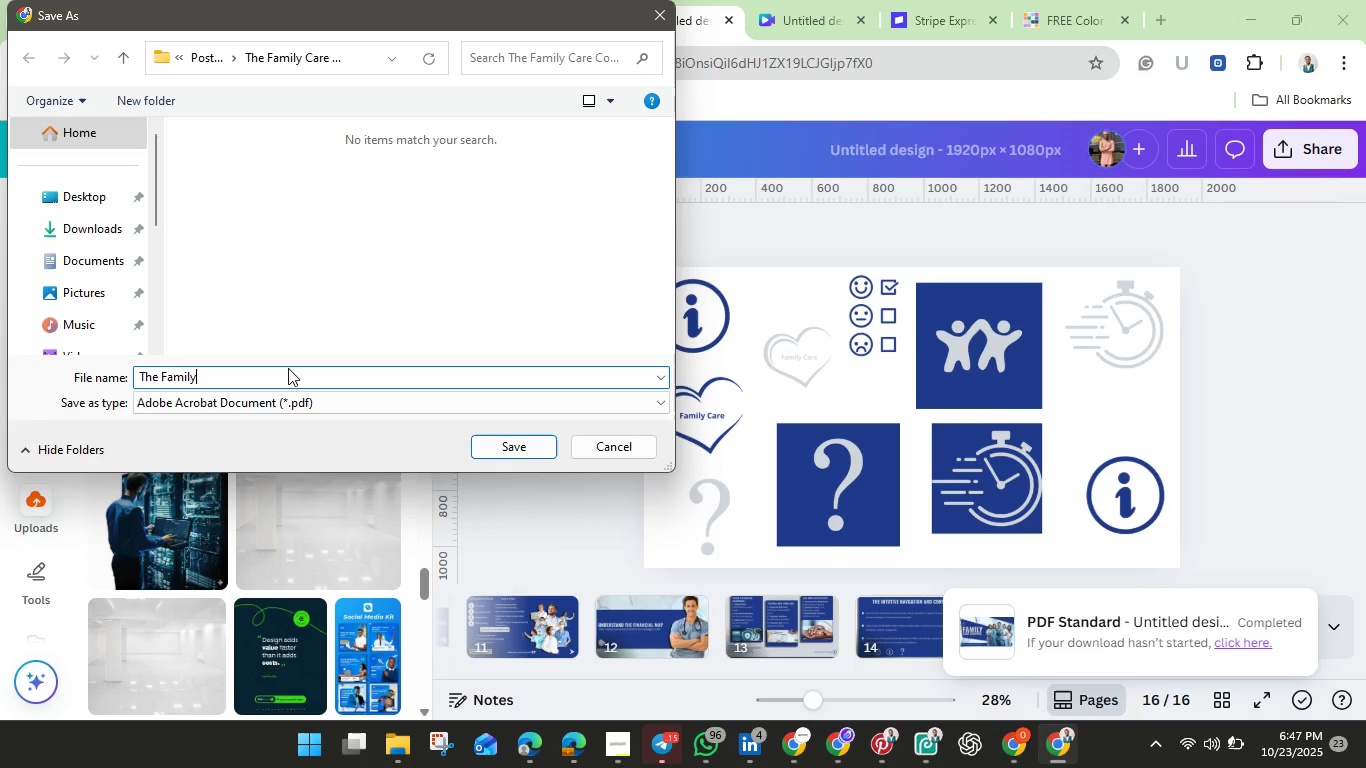 
wait(17.51)
 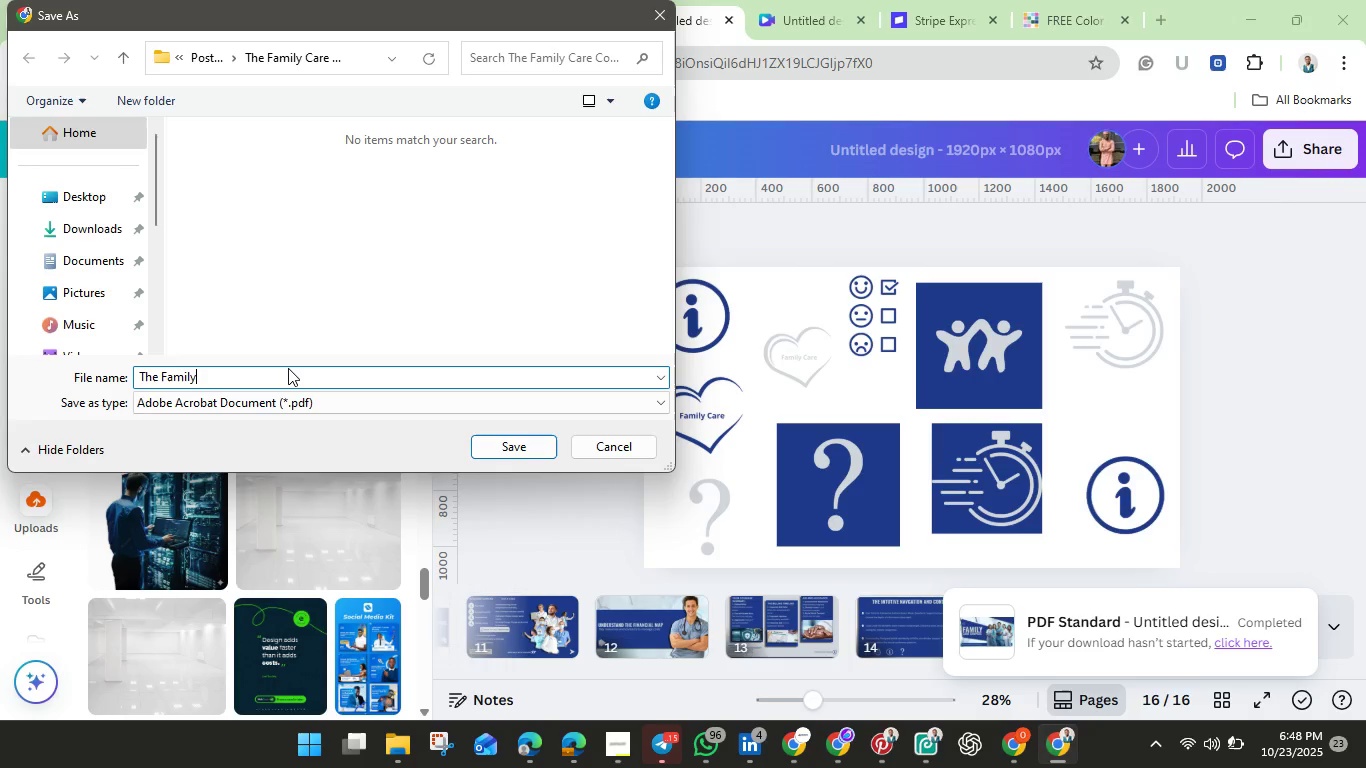 
hold_key(key=Backspace, duration=0.98)
 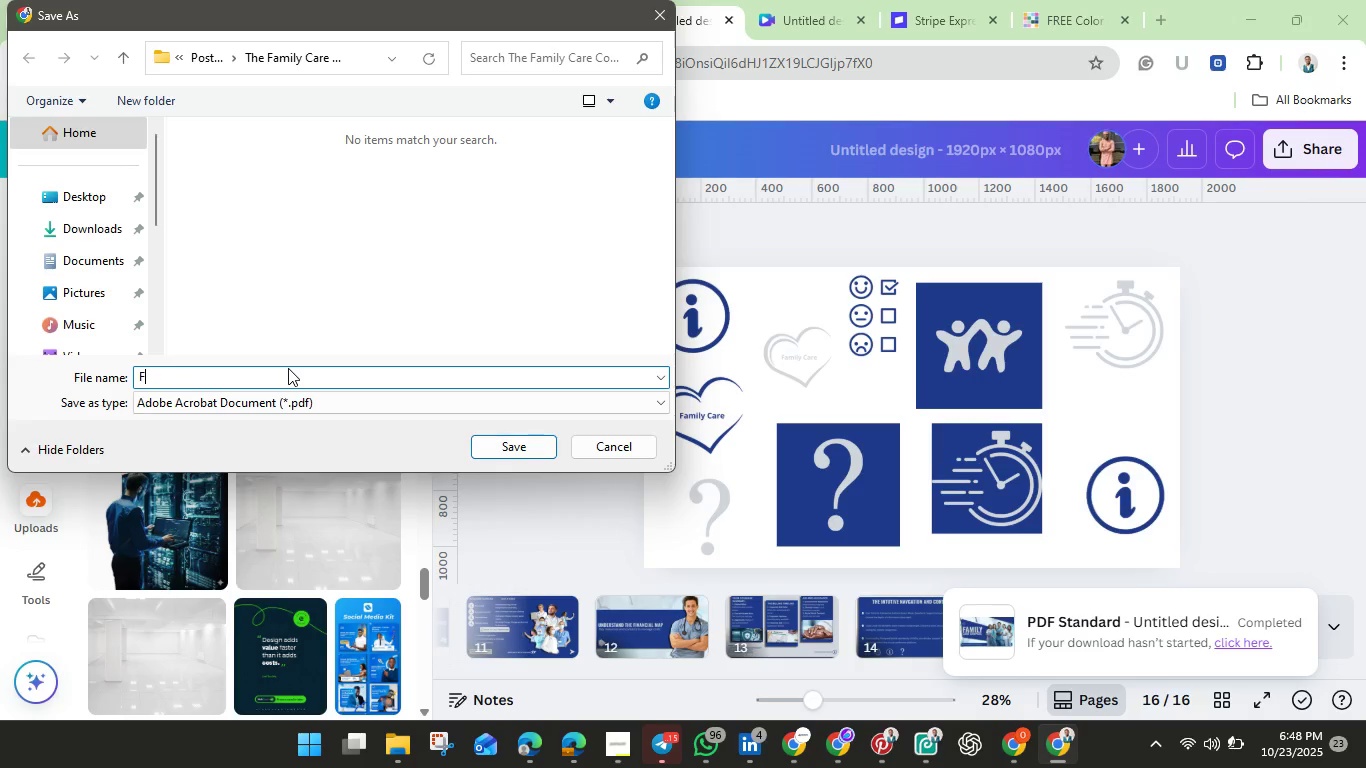 
type(Family Care Compass )
 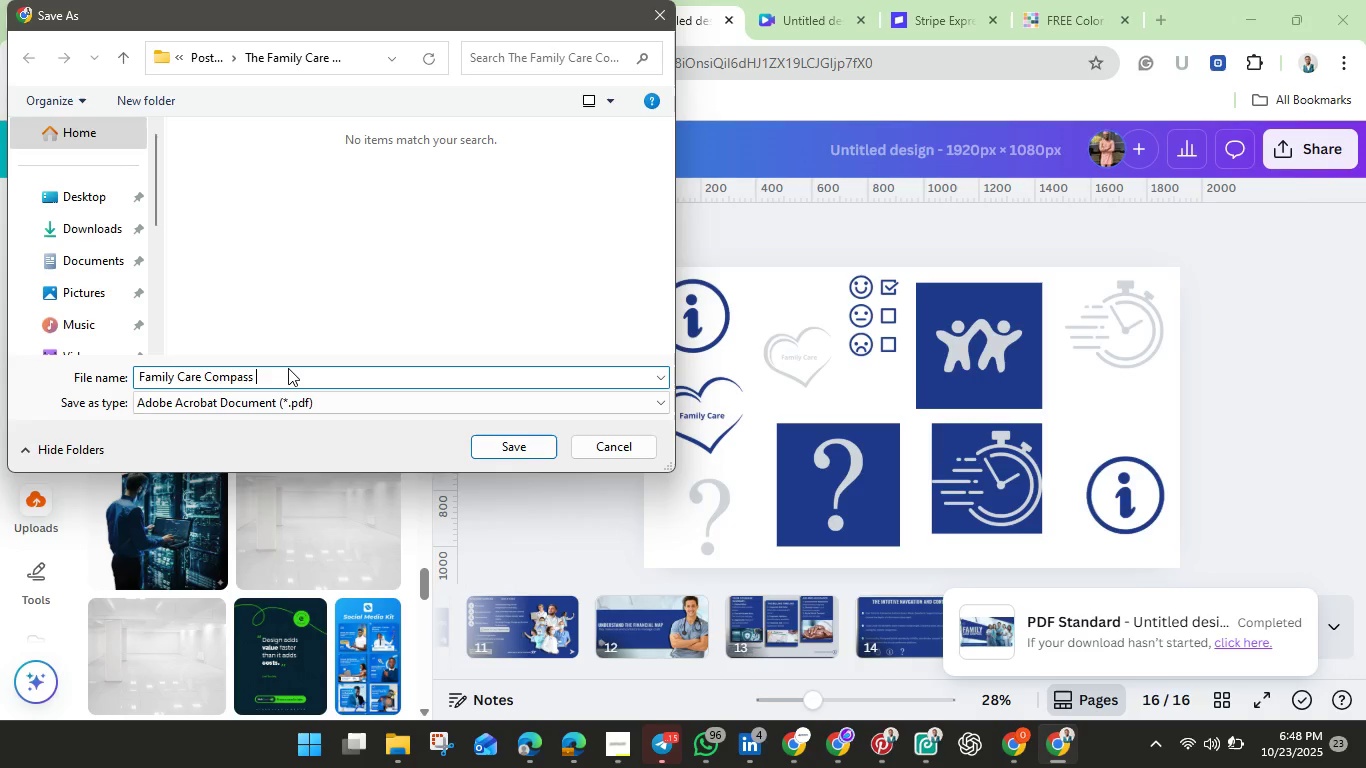 
 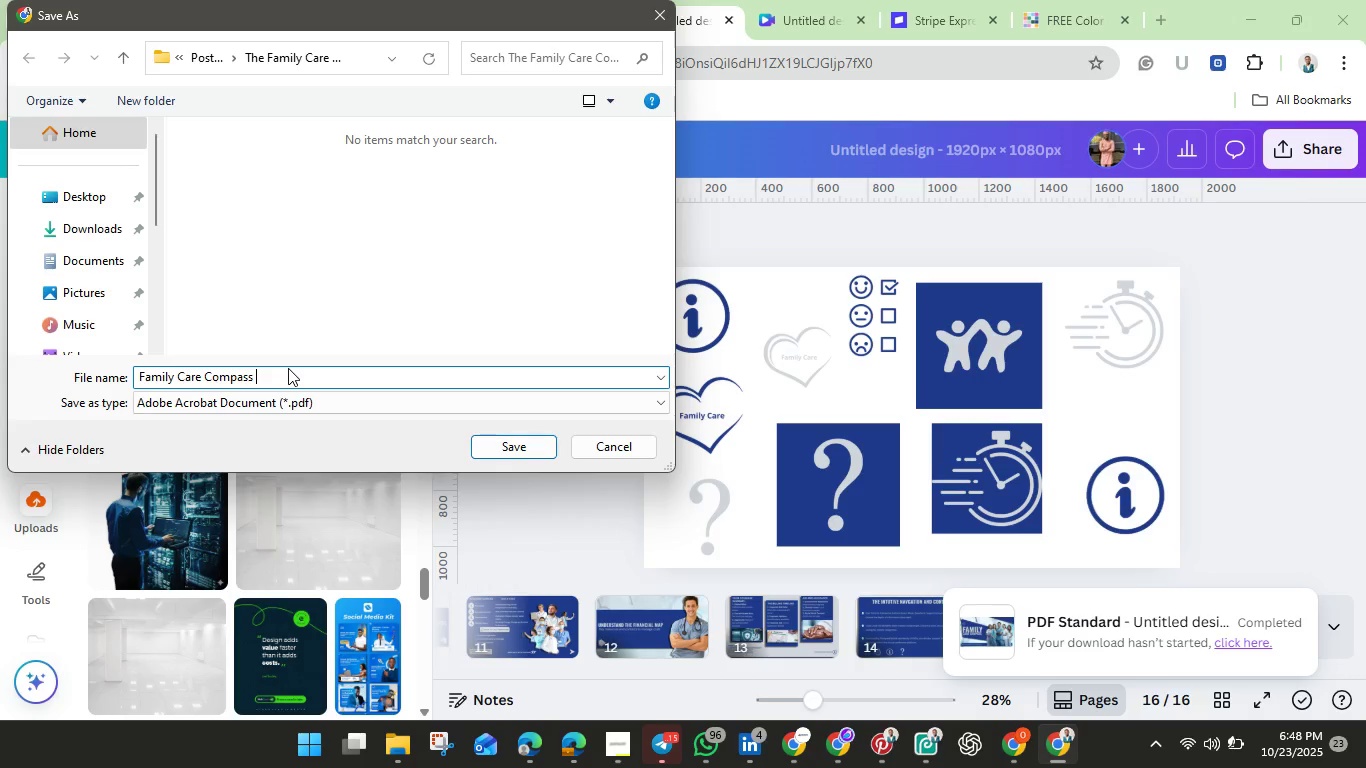 
hold_key(key=ShiftLeft, duration=1.51)
 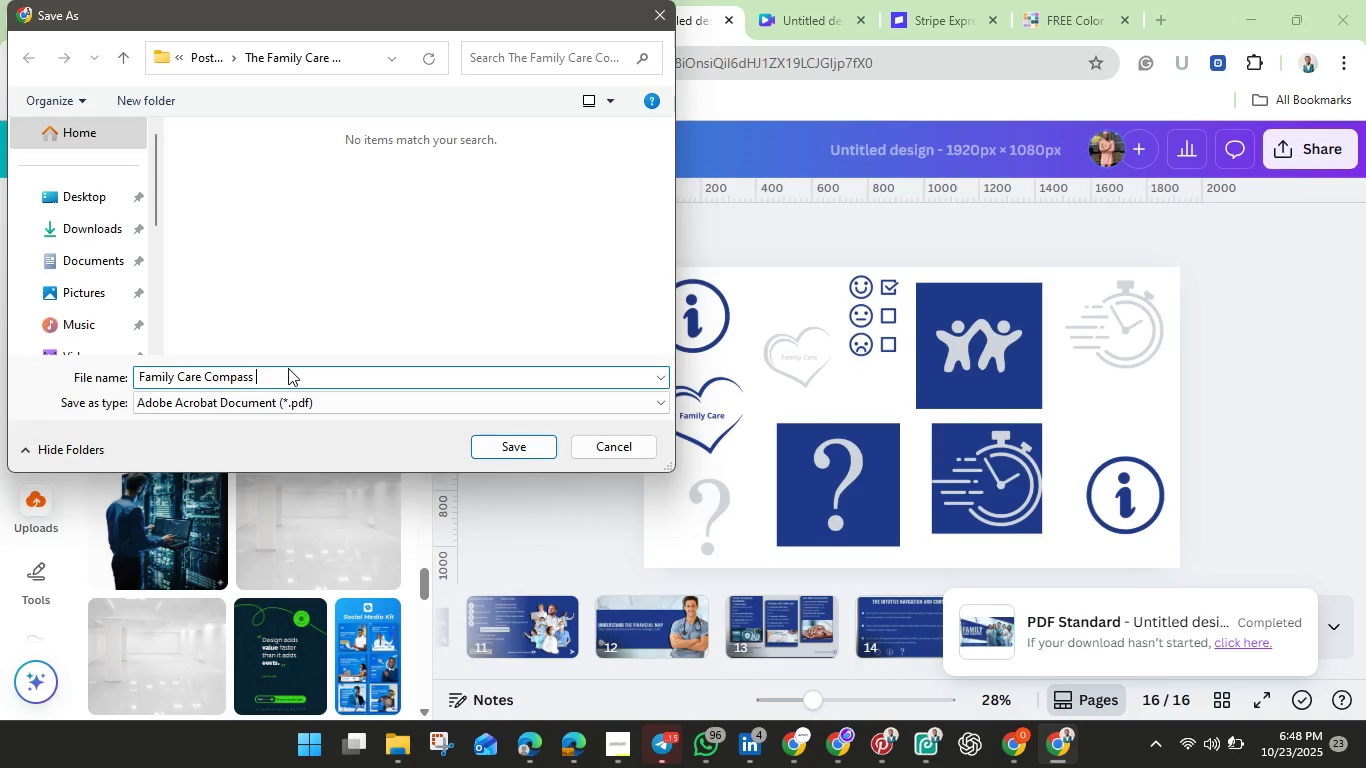 
hold_key(key=ShiftLeft, duration=1.53)
 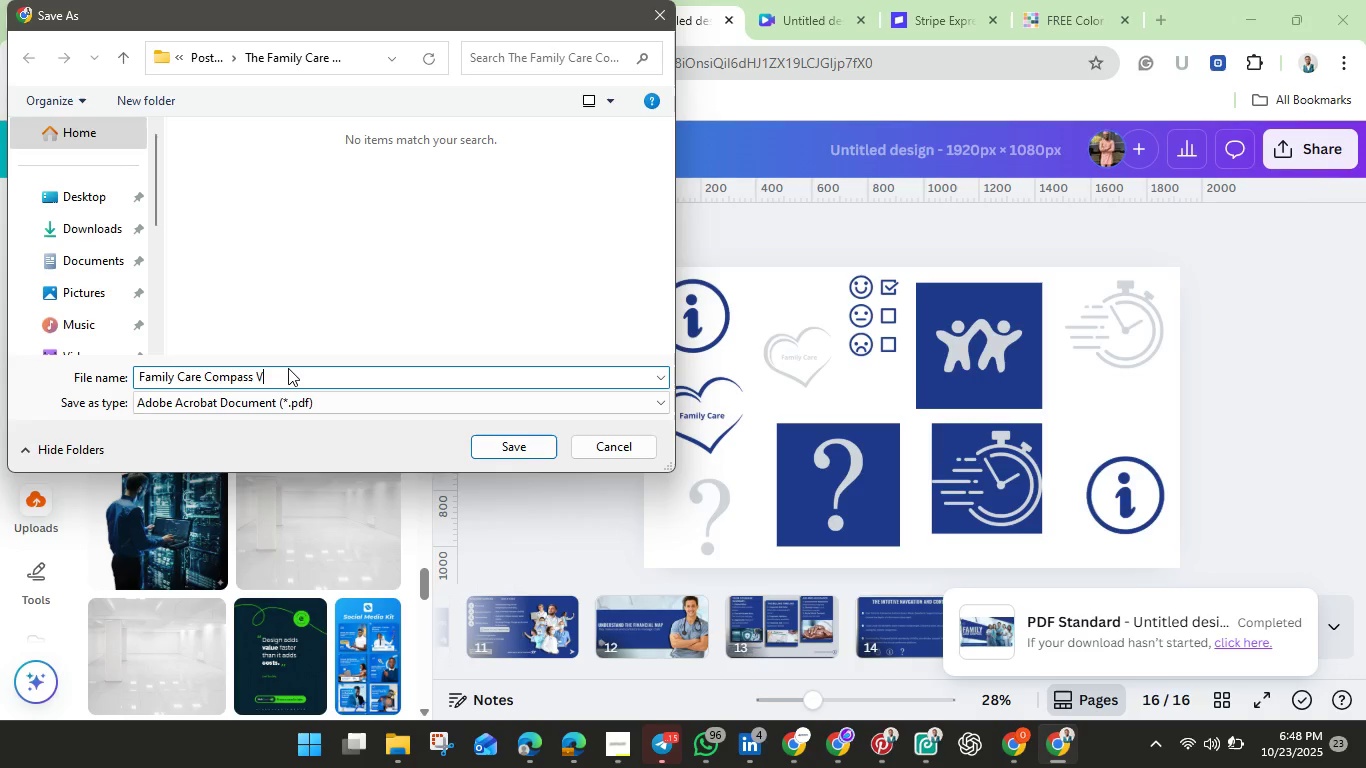 
type(Visual Strategy)
 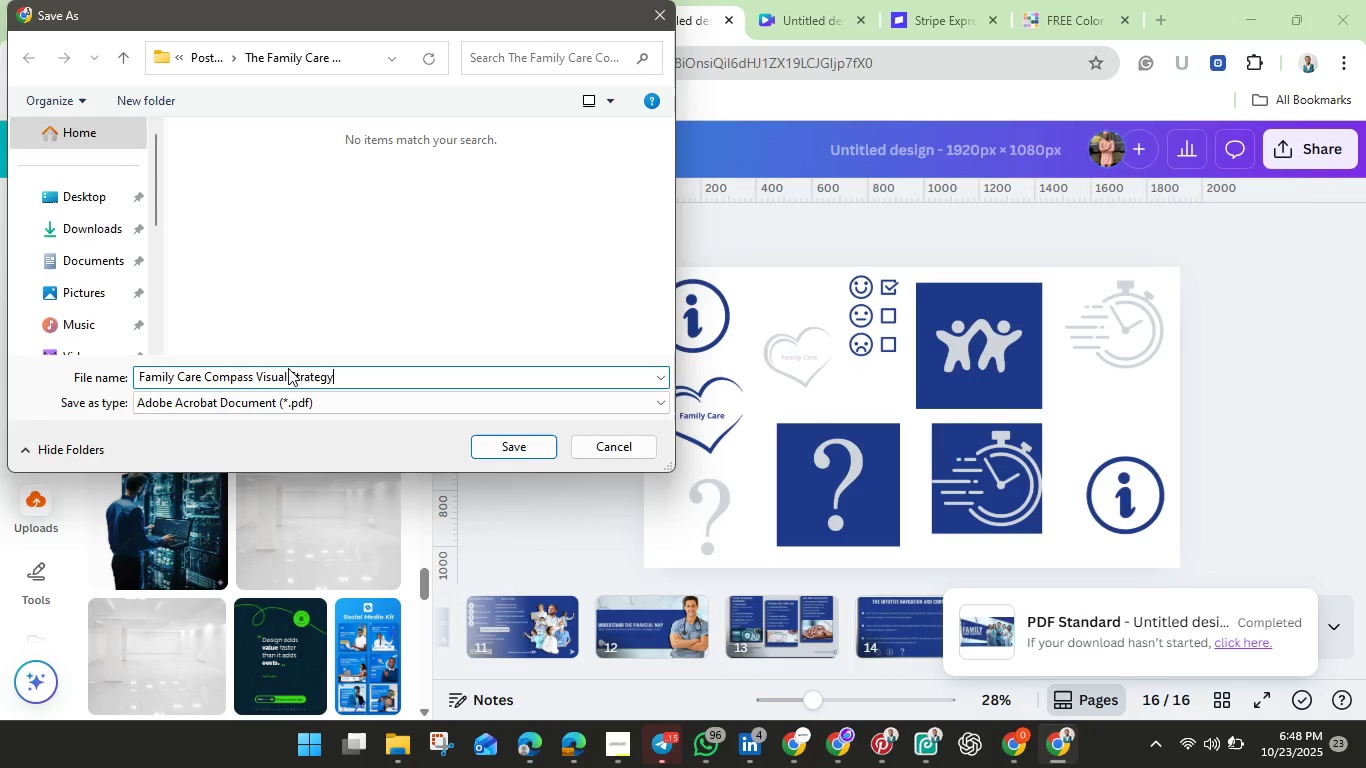 
left_click([517, 443])
 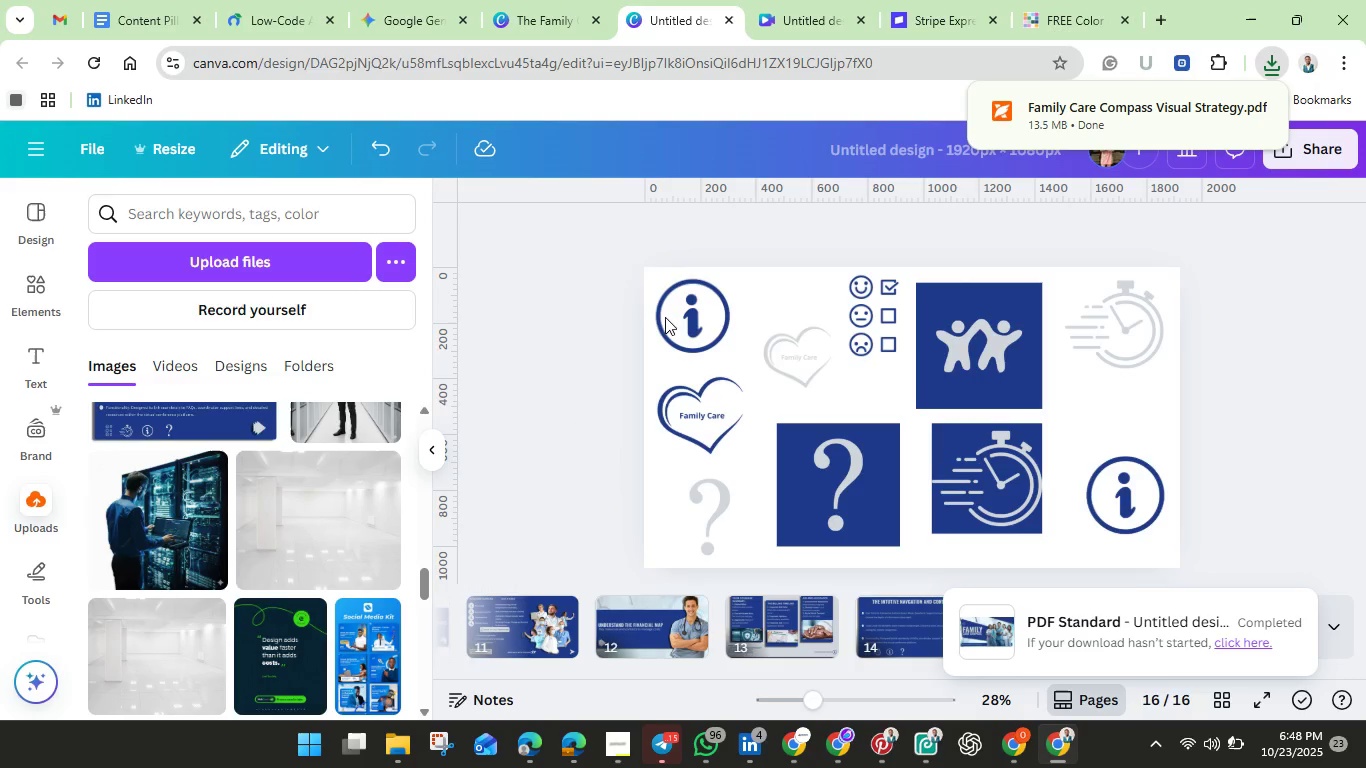 
wait(11.0)
 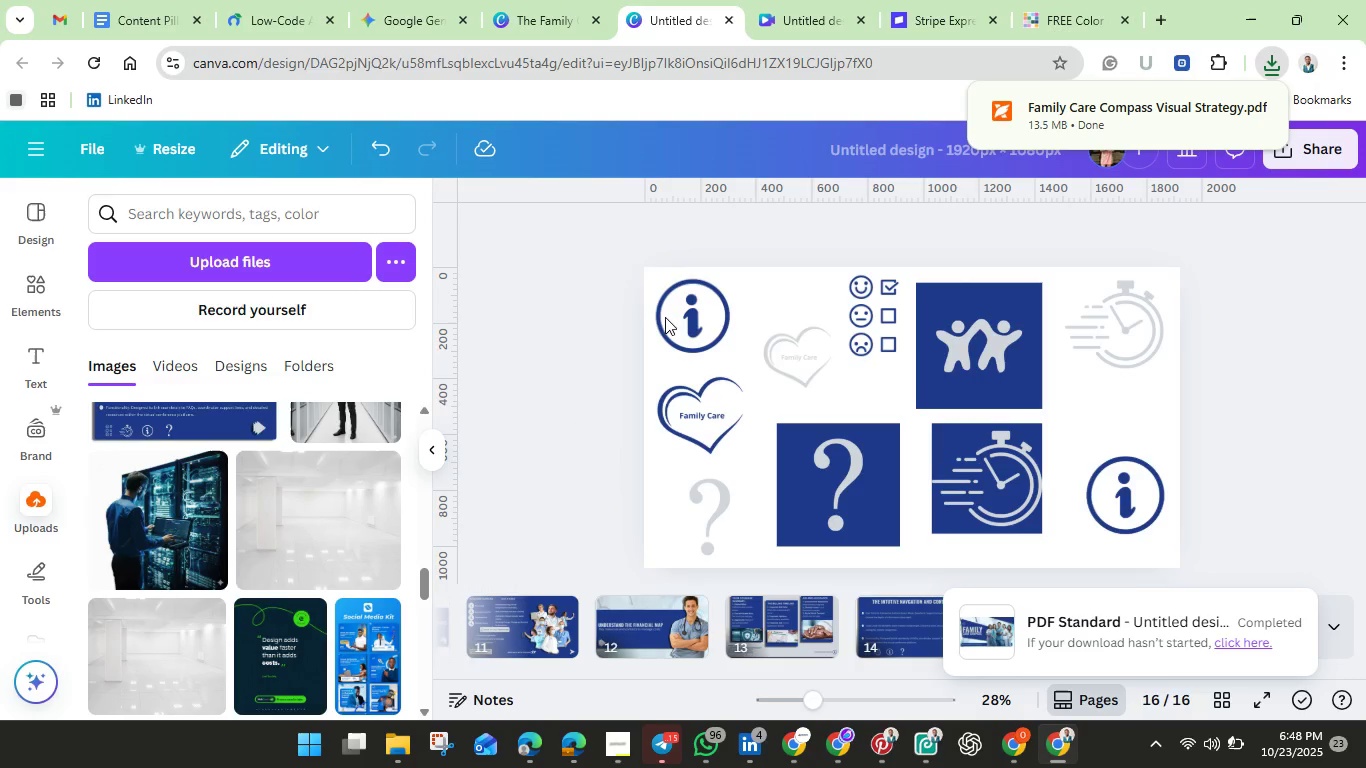 
mouse_move([574, 22])
 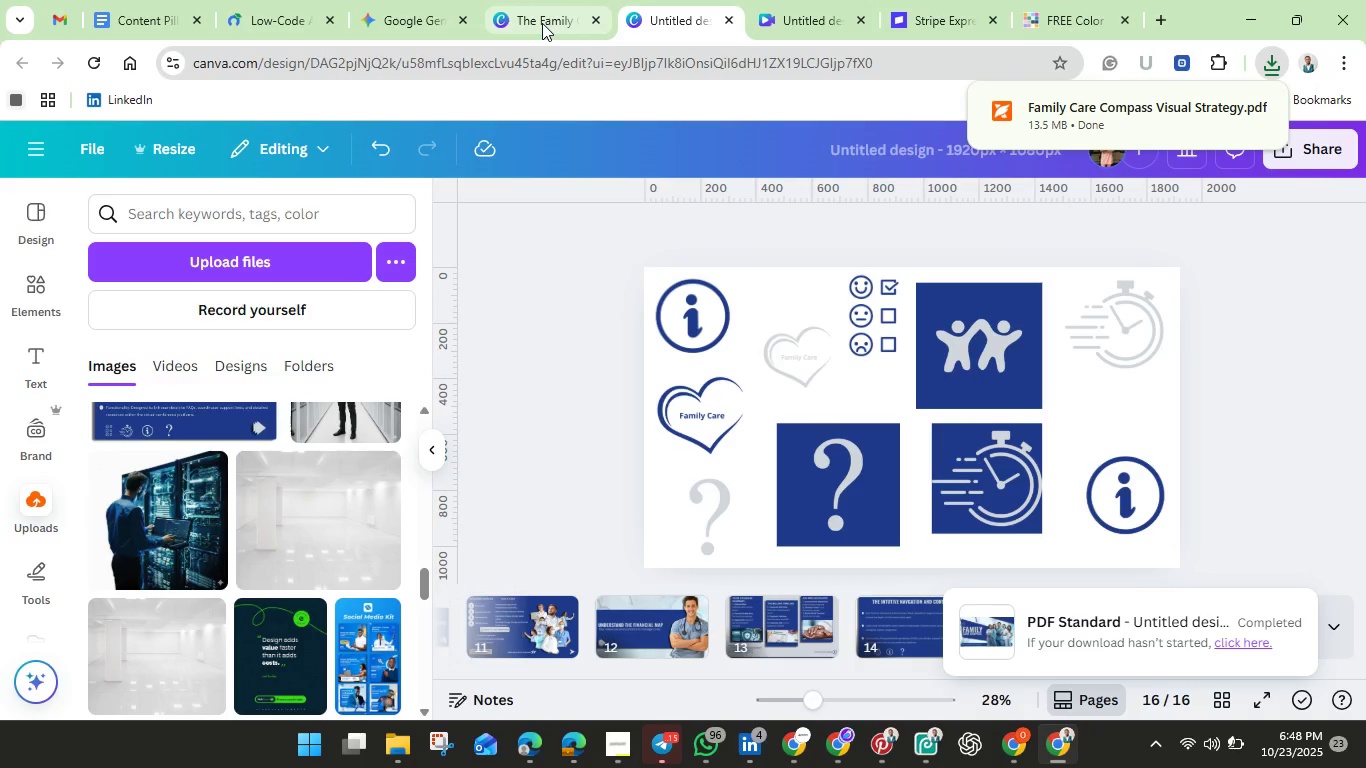 
left_click([542, 23])
 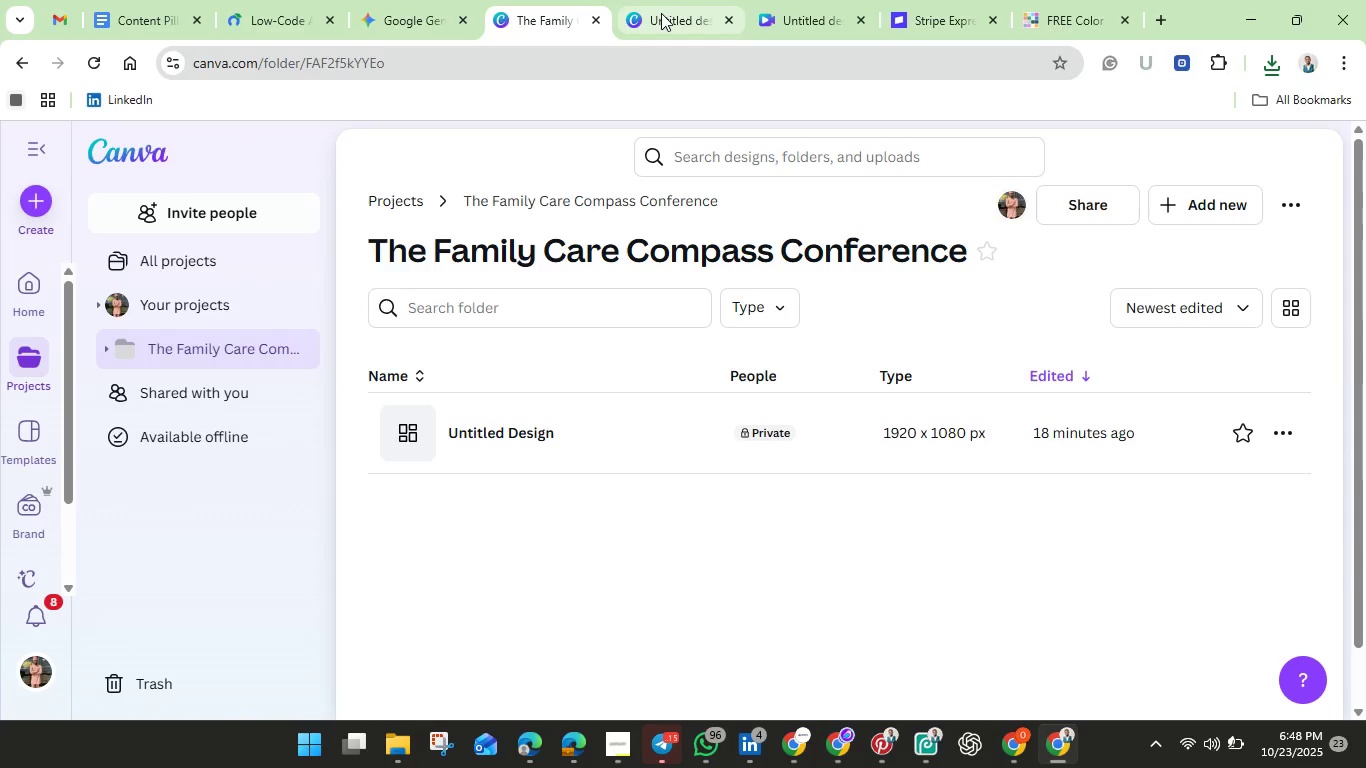 
left_click([663, 13])
 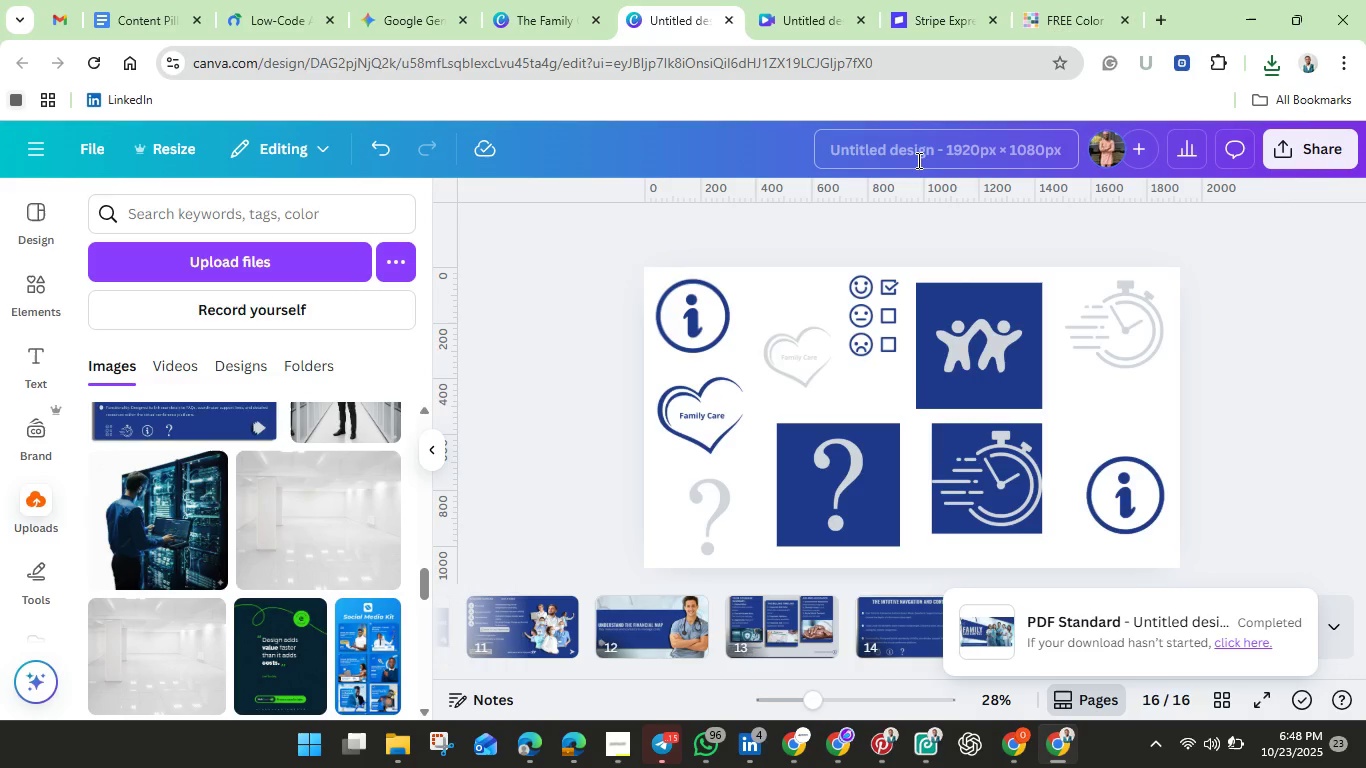 
double_click([917, 160])
 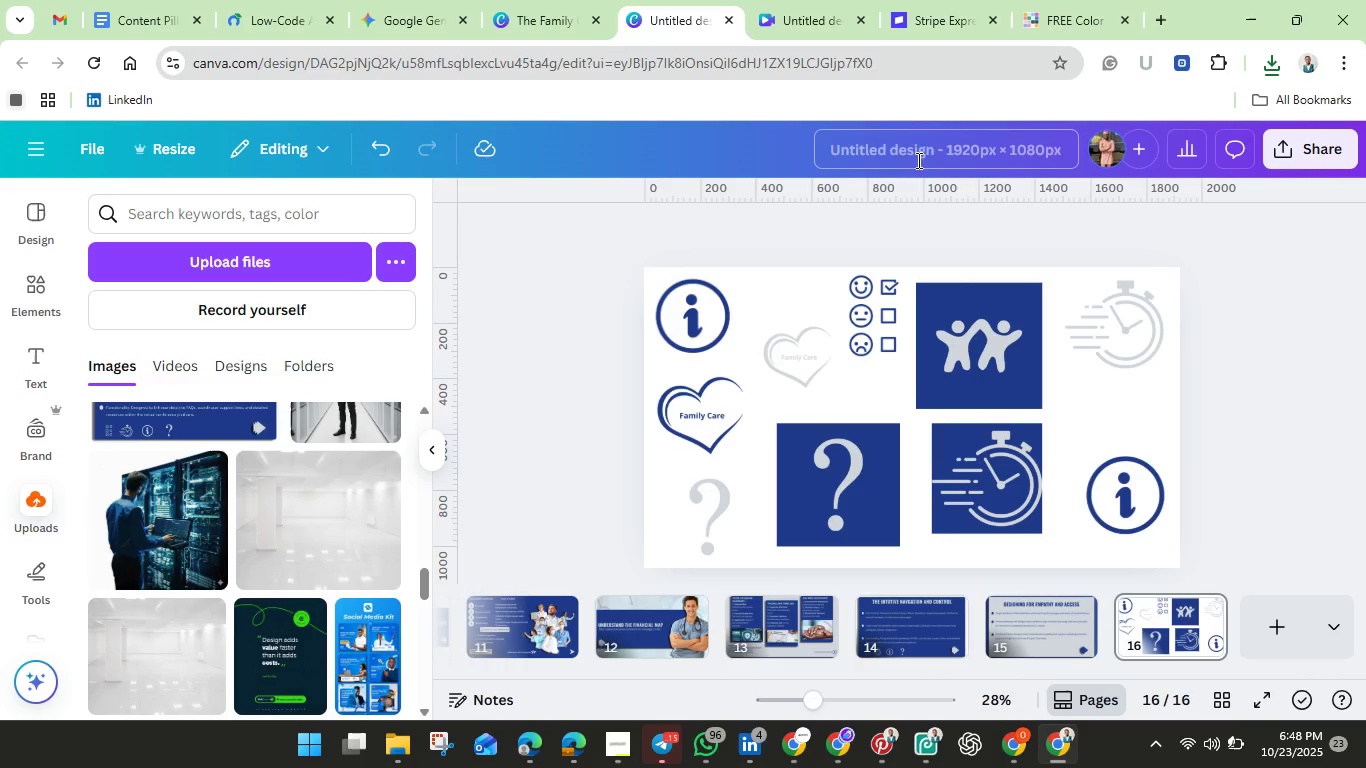 
triple_click([917, 160])
 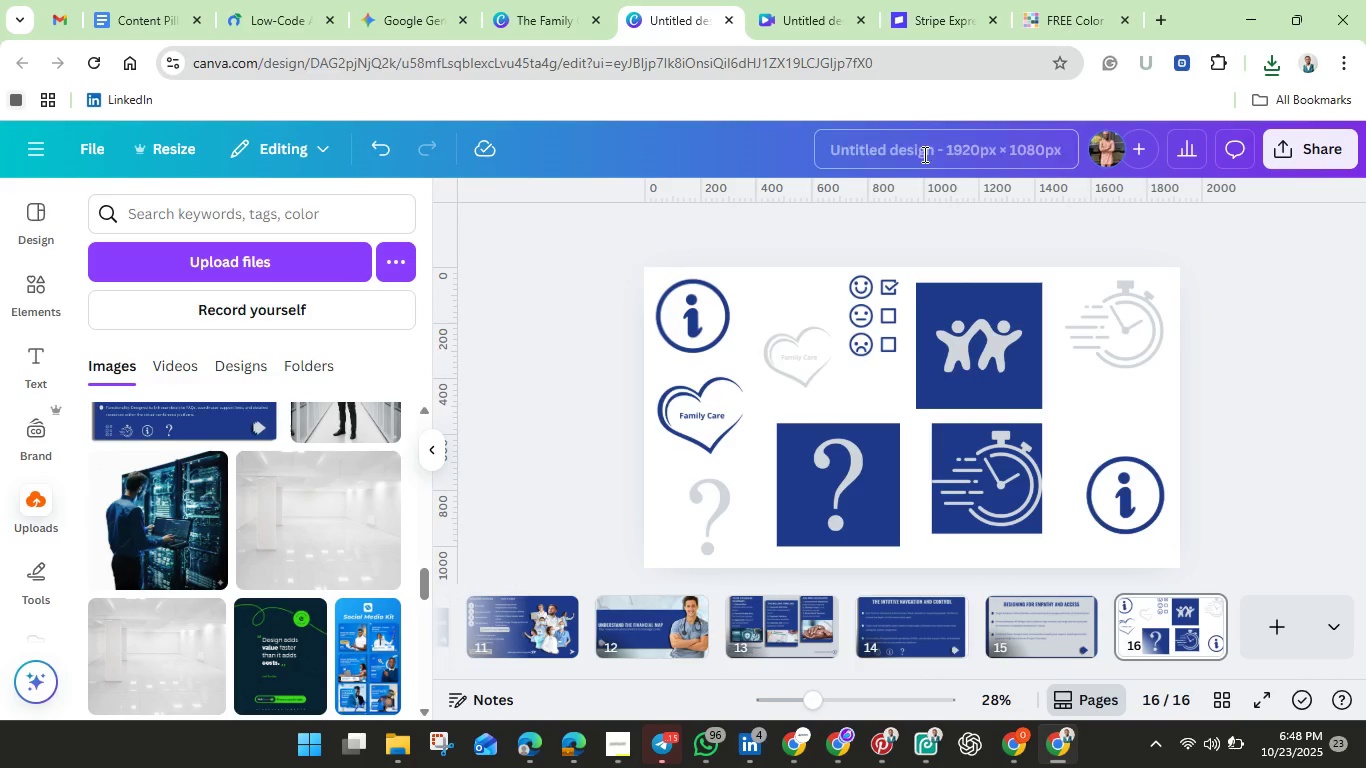 
double_click([923, 154])
 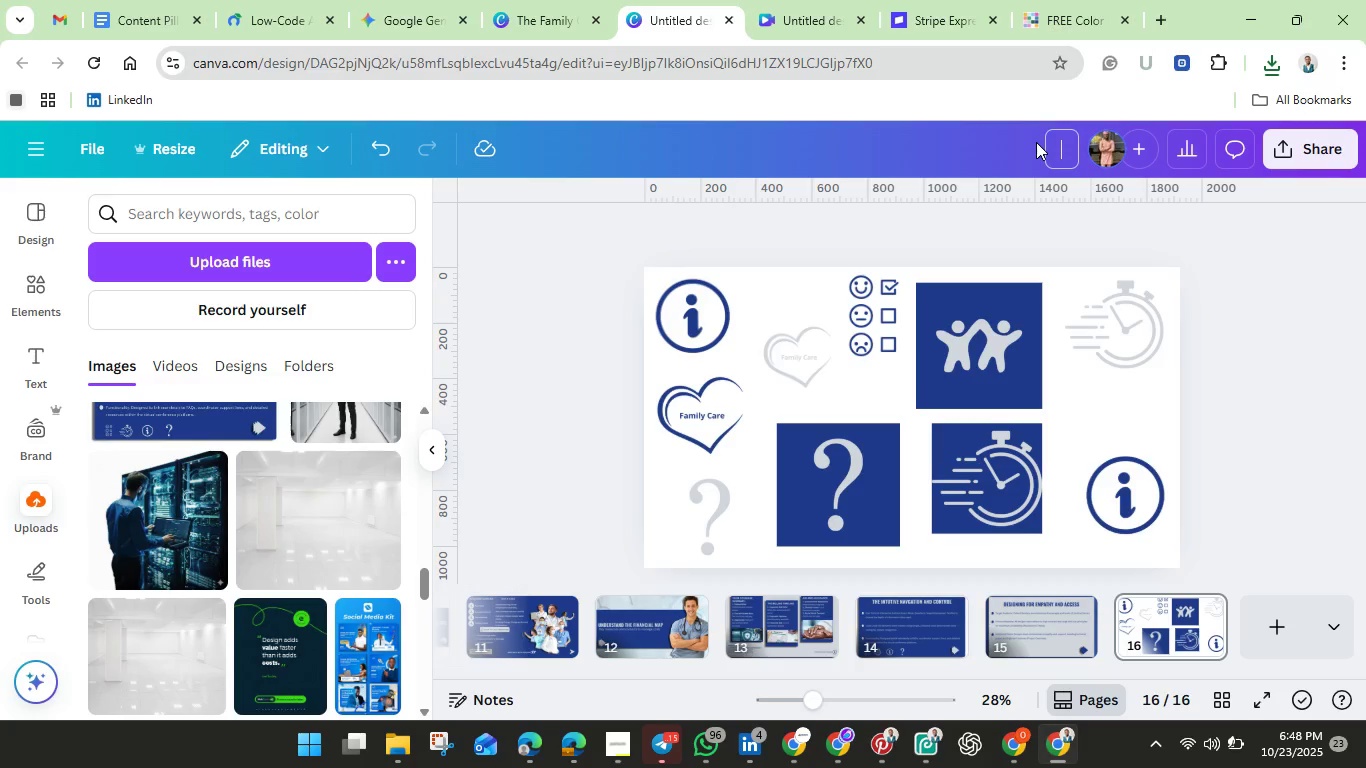 
left_click([1036, 142])
 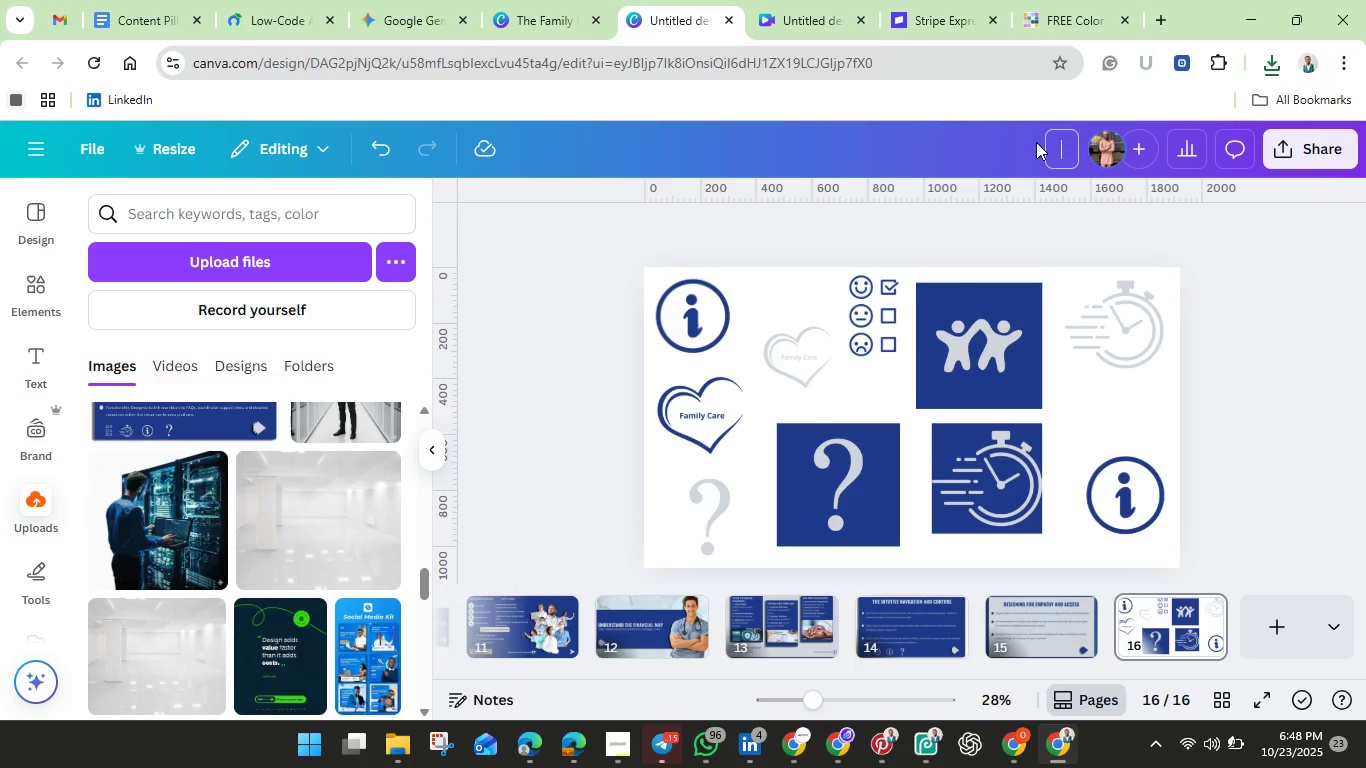 
type(Famly Care Compass Visual Strateg)
key(Backspace)
type(gy)
 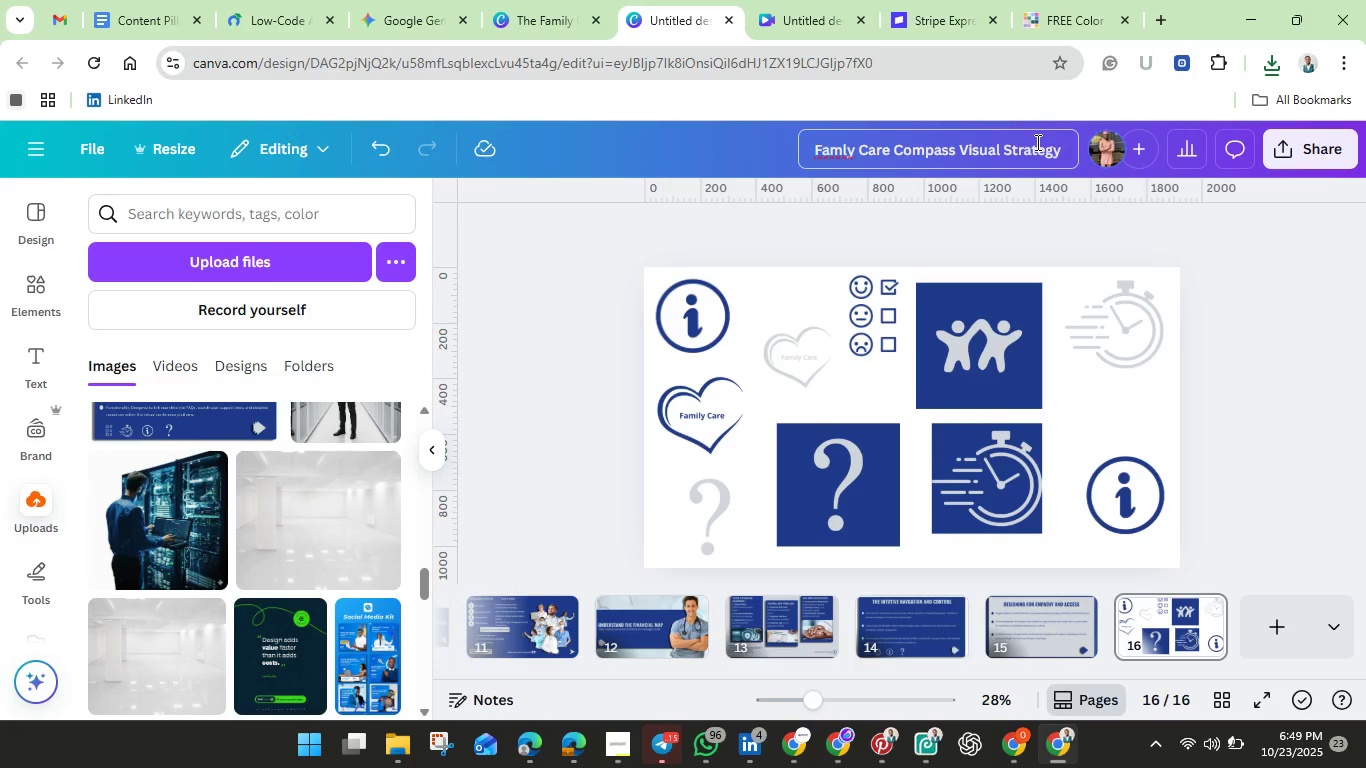 
left_click([1294, 325])
 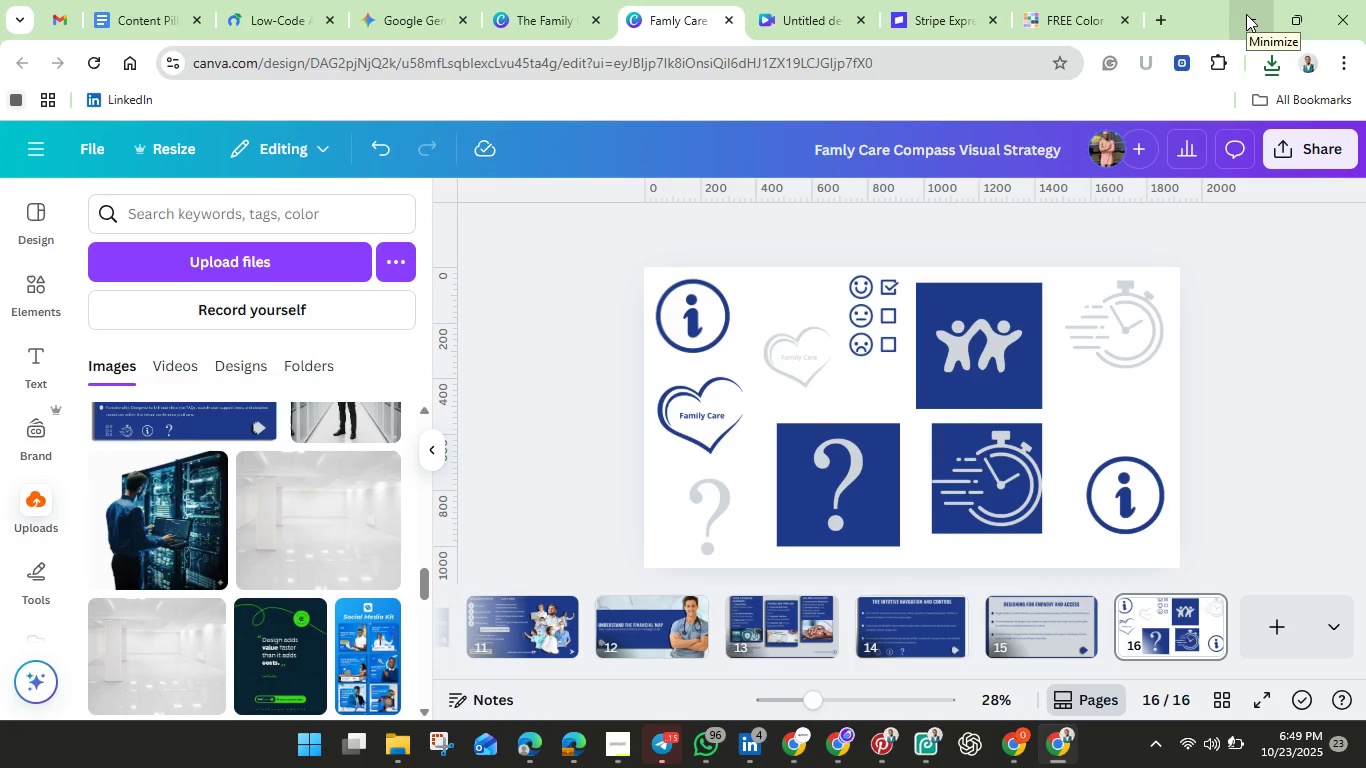 
left_click([1246, 14])
 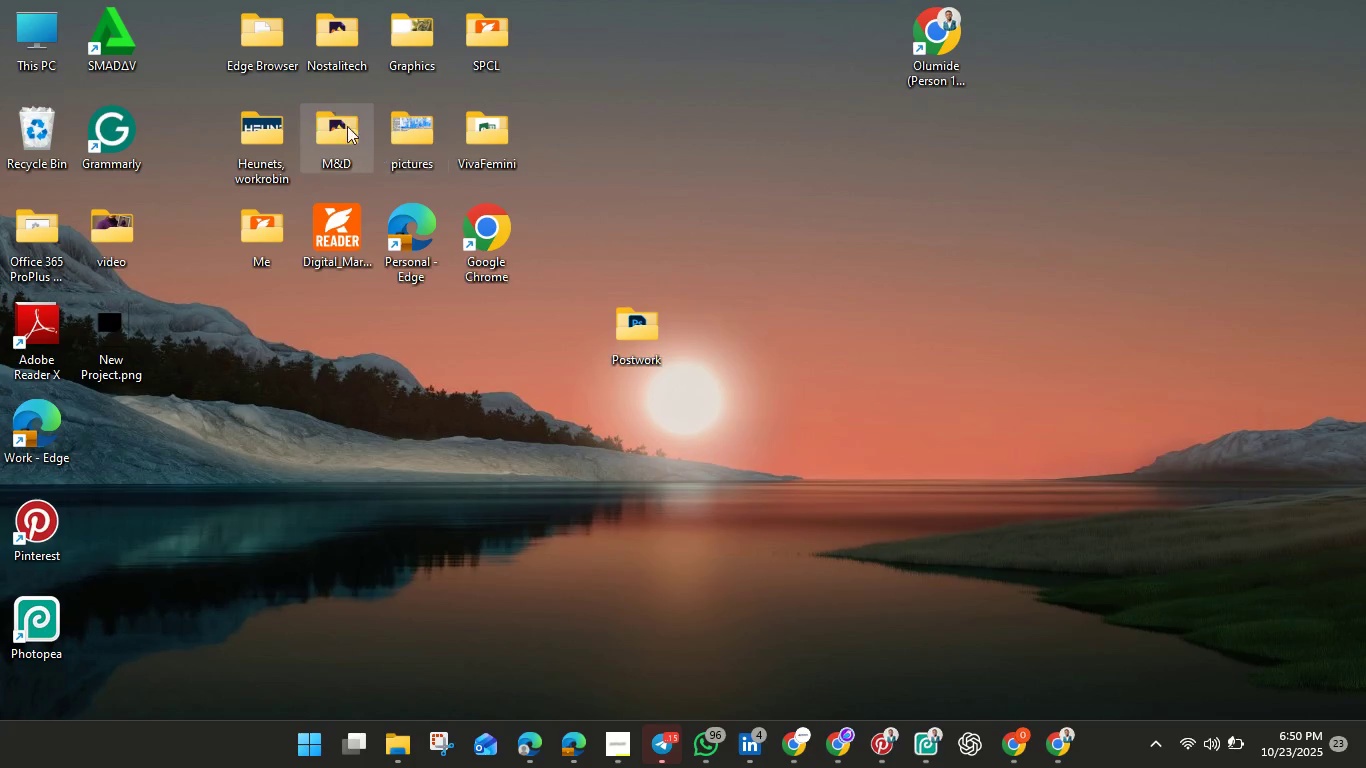 
wait(45.75)
 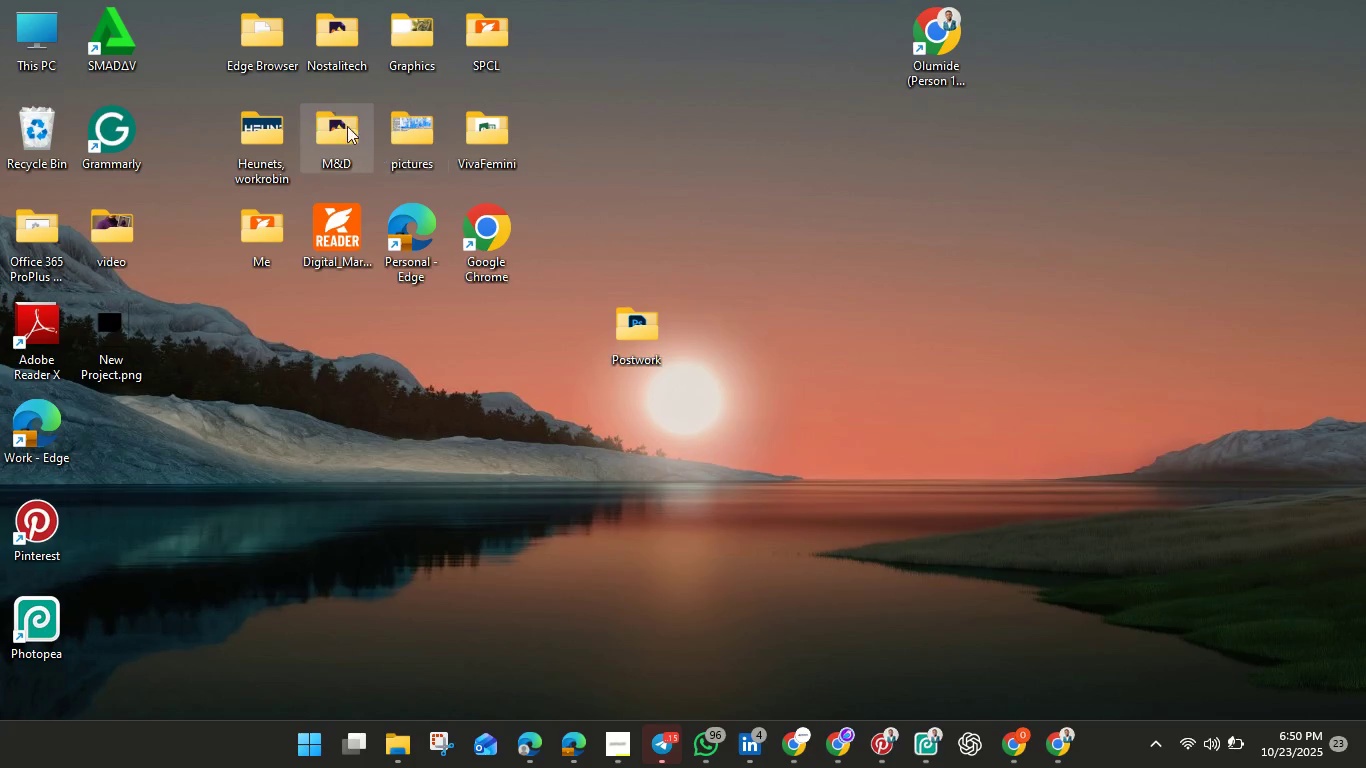 
double_click([631, 332])
 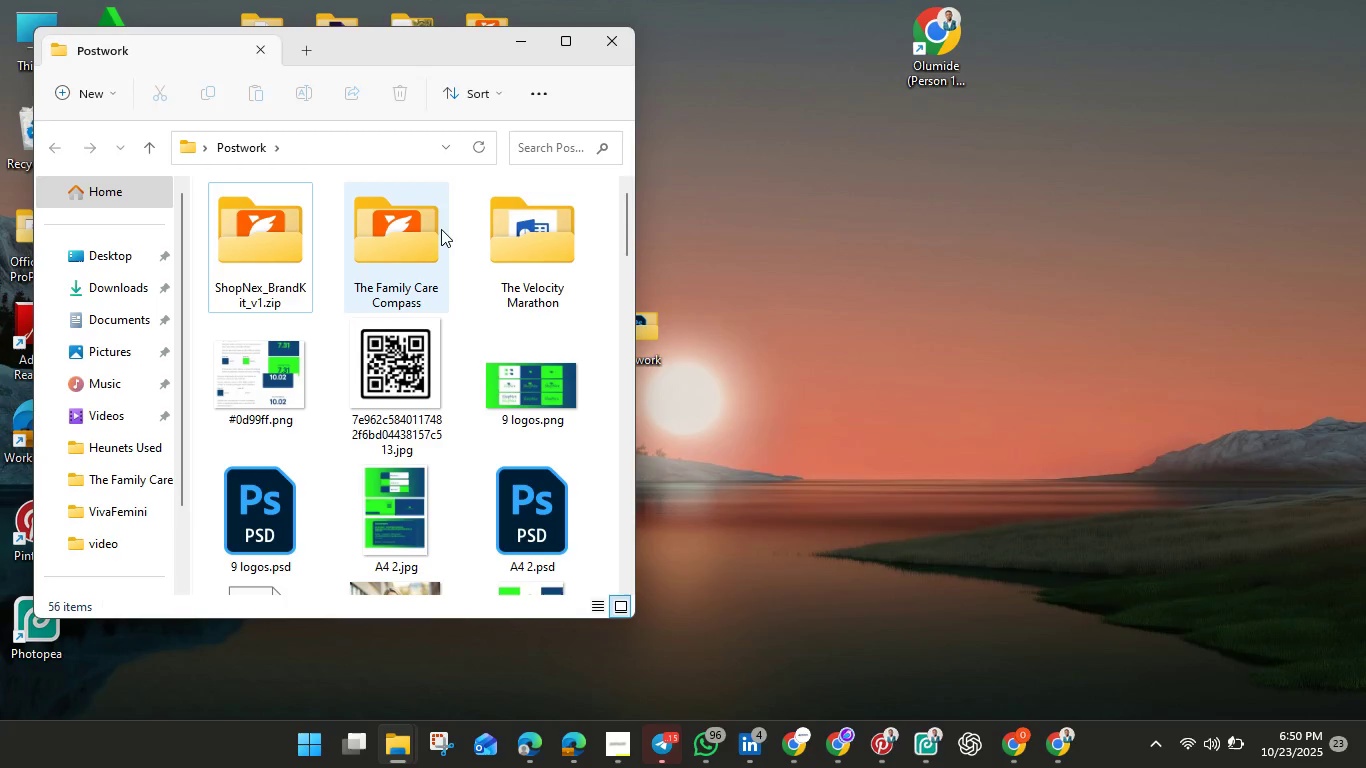 
left_click([387, 247])
 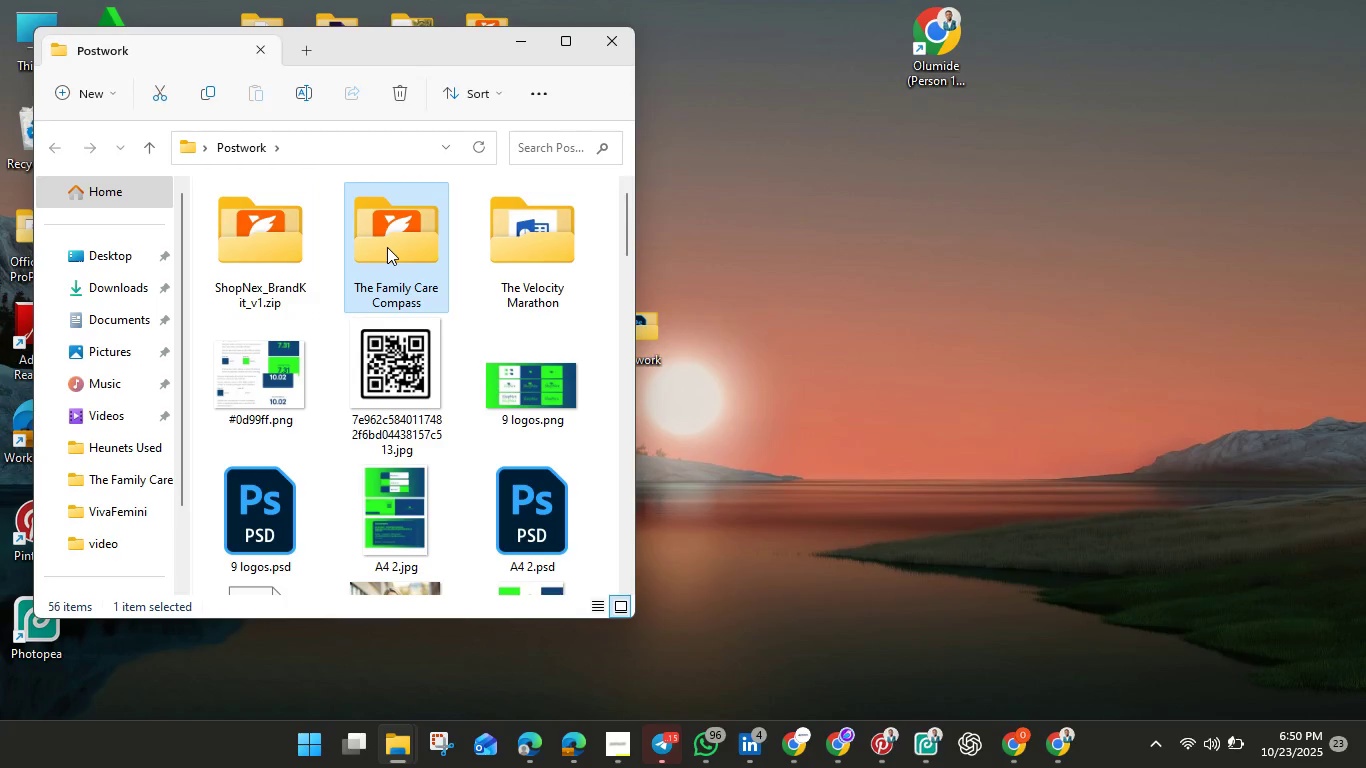 
wait(20.77)
 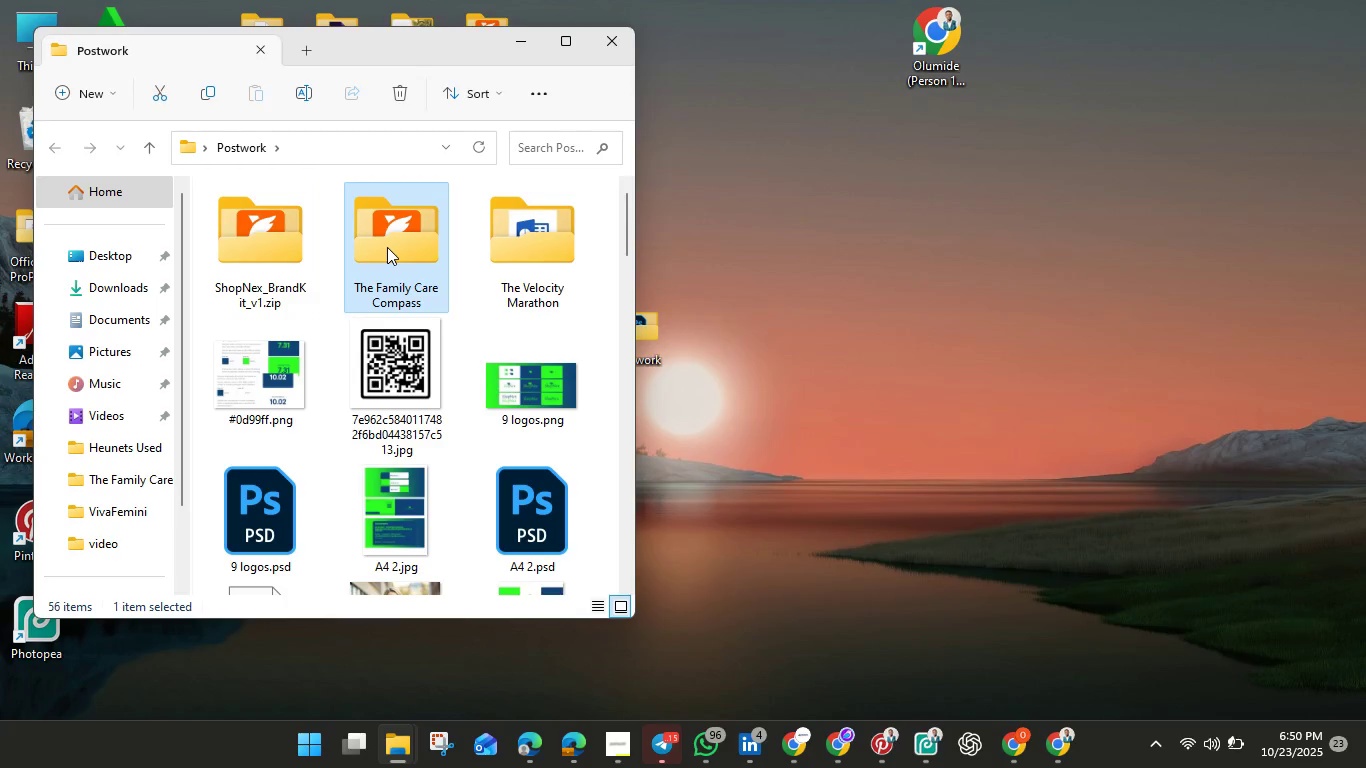 
right_click([387, 247])
 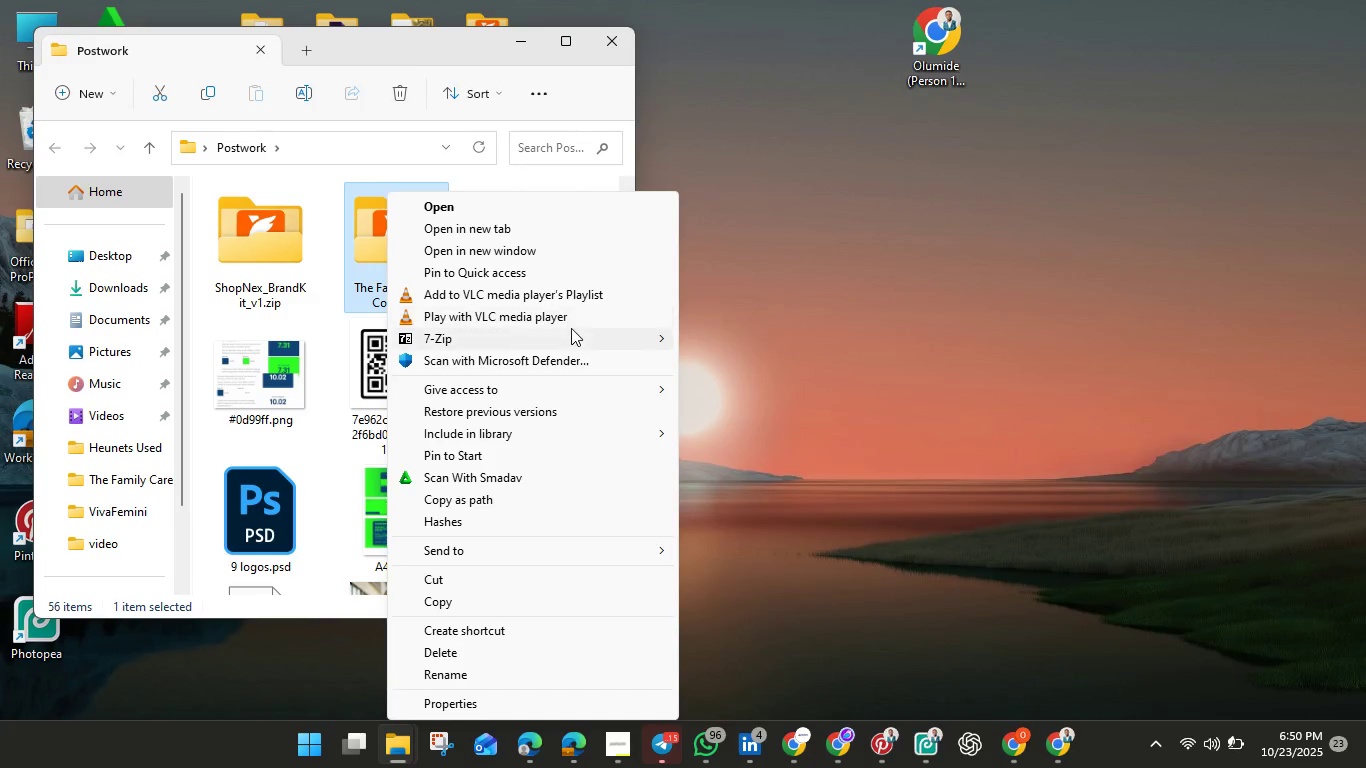 
wait(11.94)
 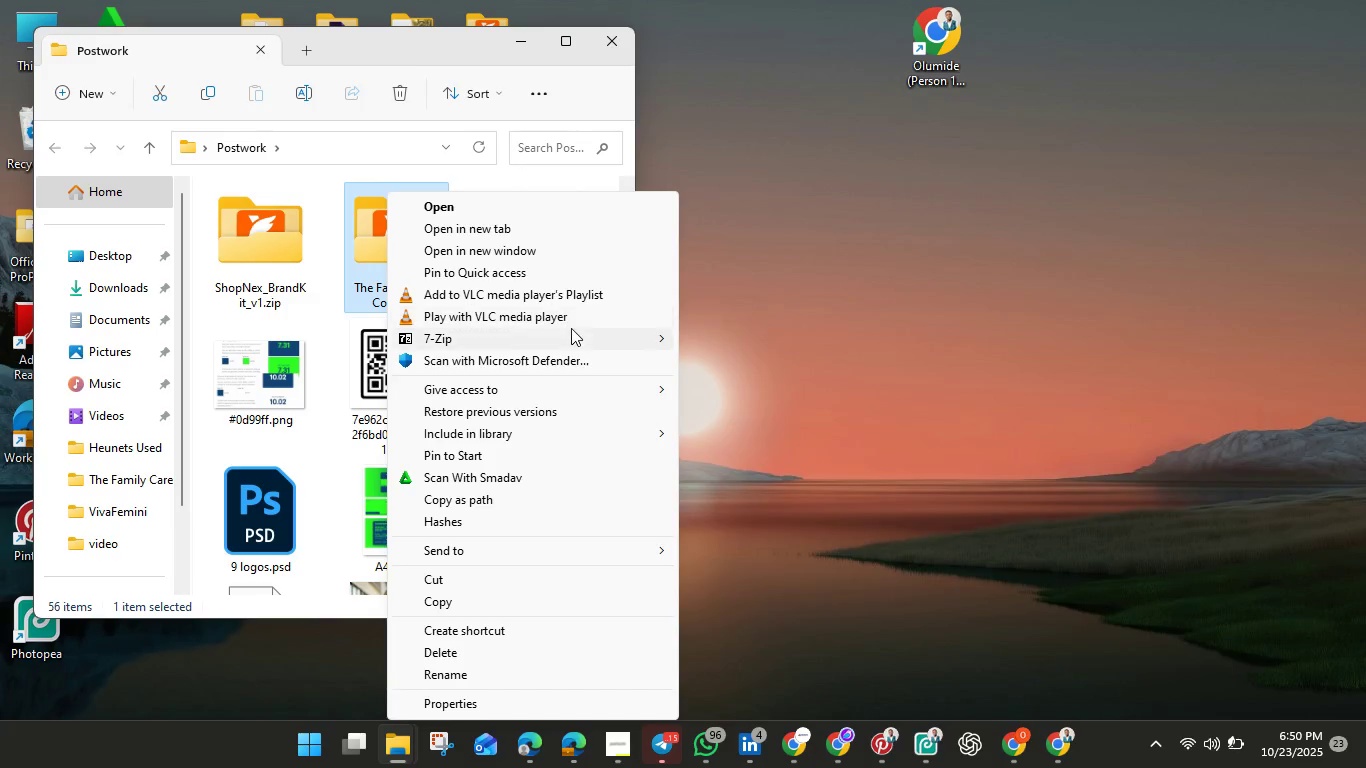 
mouse_move([533, 547])
 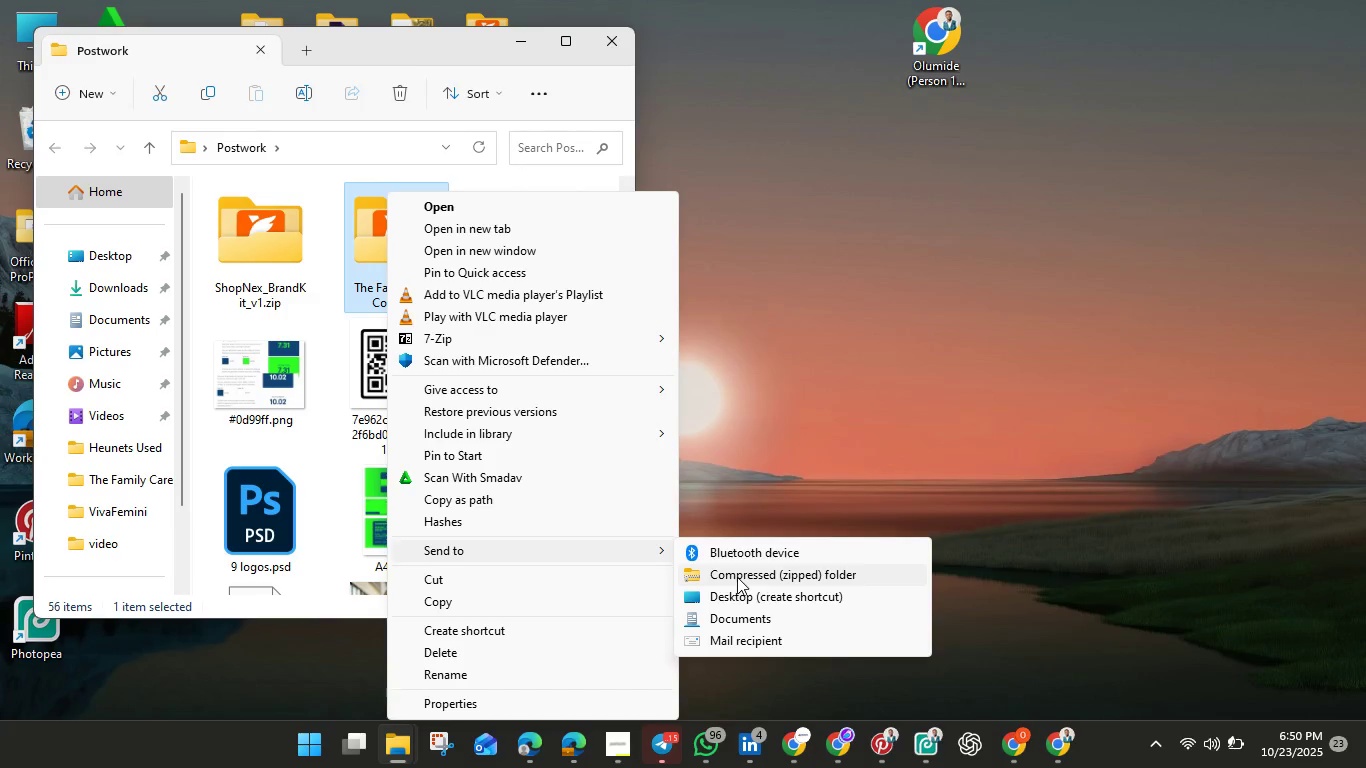 
wait(6.48)
 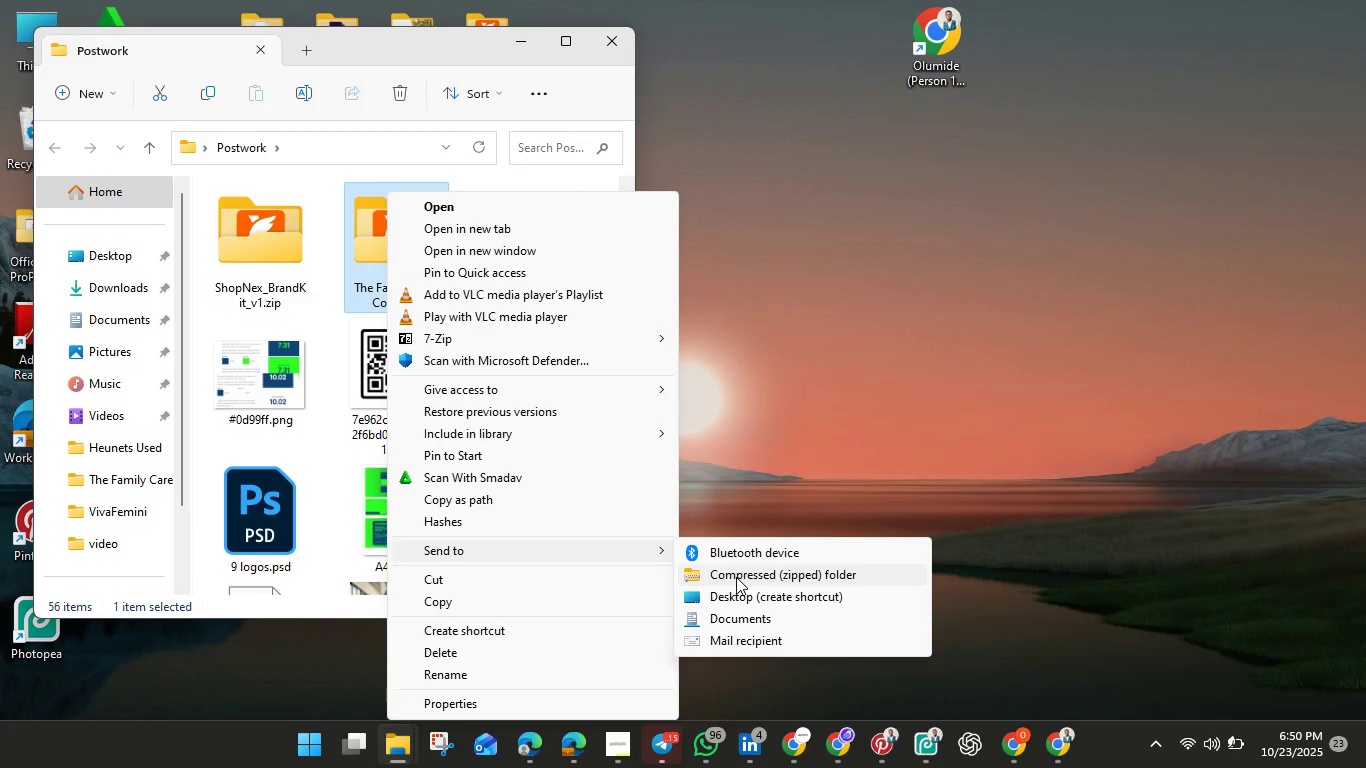 
left_click([737, 577])
 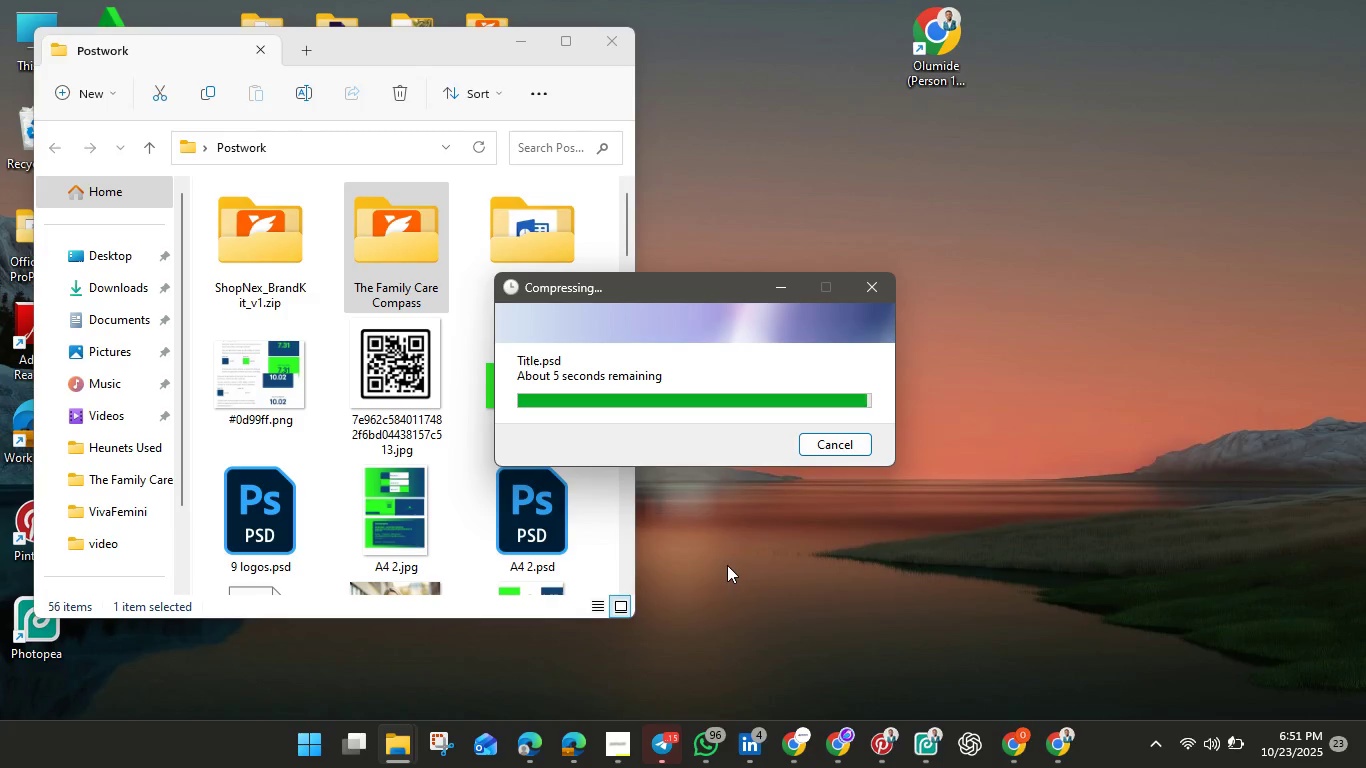 
wait(20.37)
 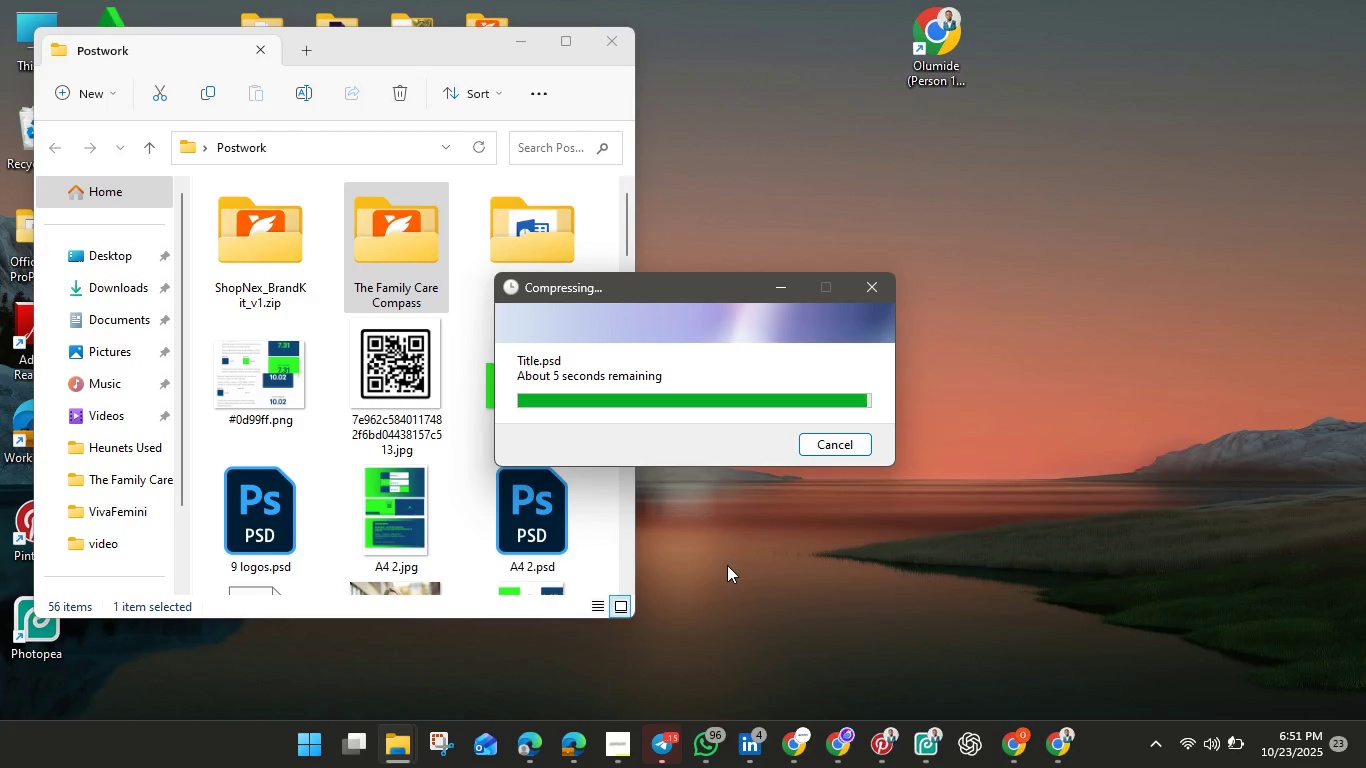 
left_click([732, 454])
 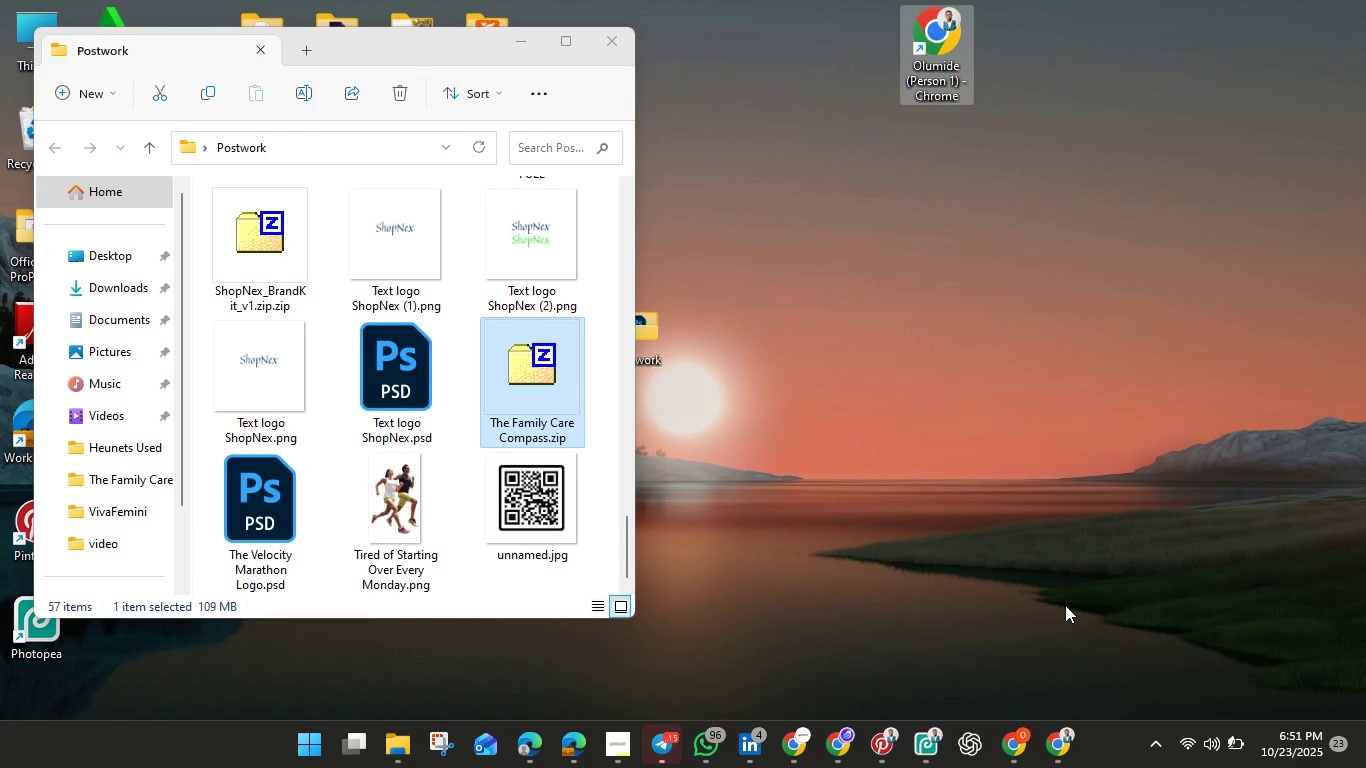 
wait(15.62)
 